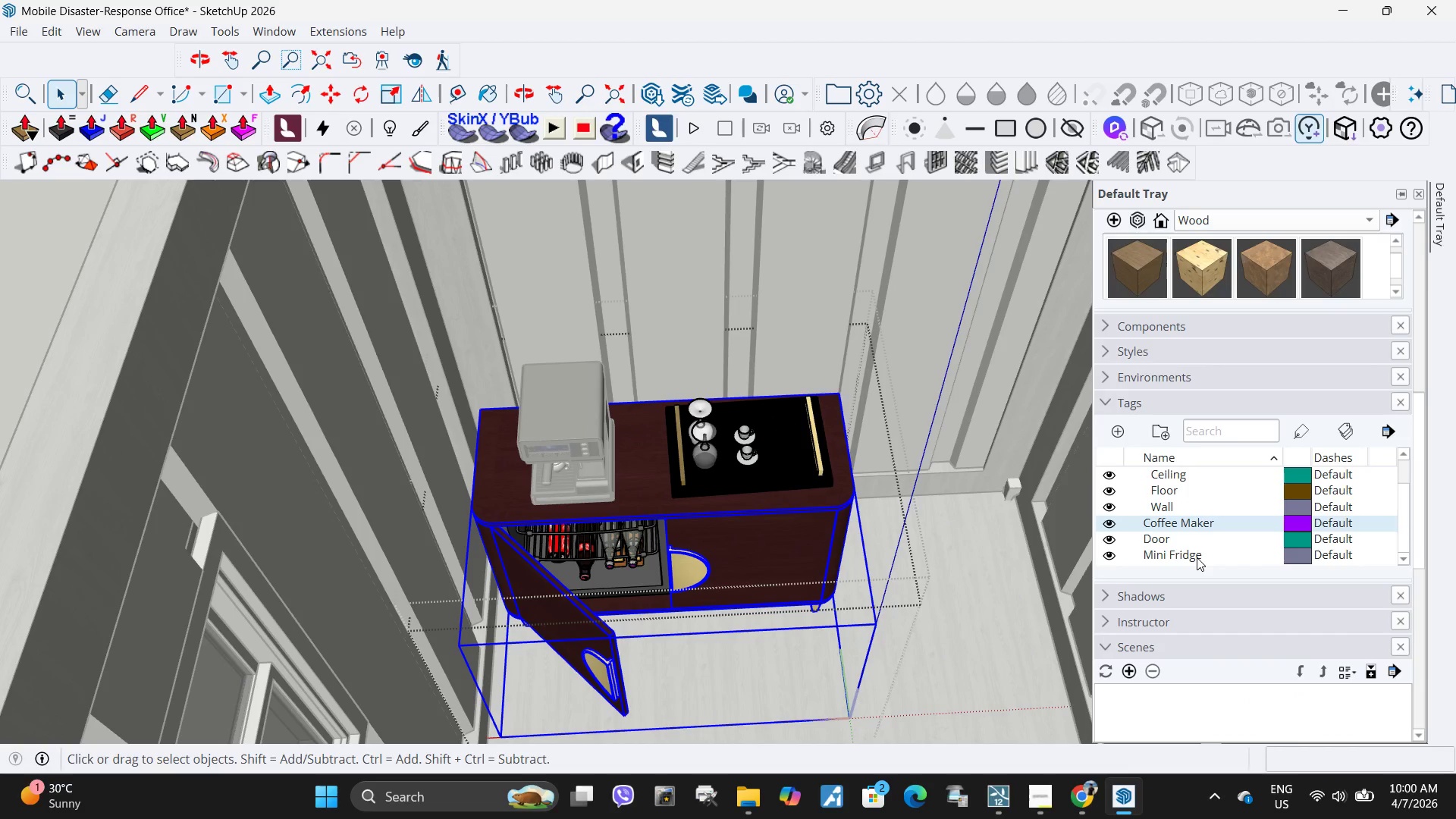 
left_click([1197, 557])
 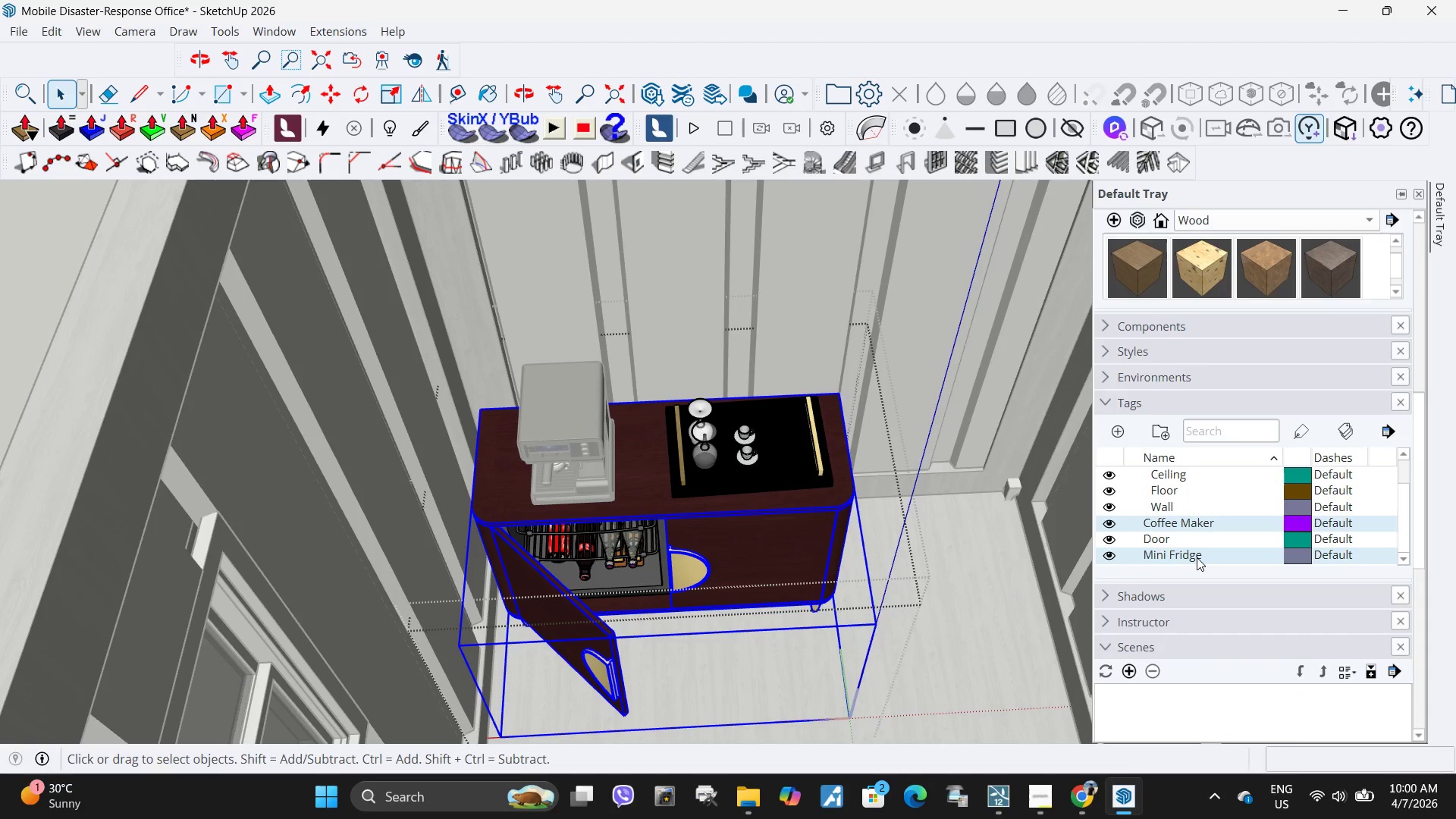 
key(Escape)
 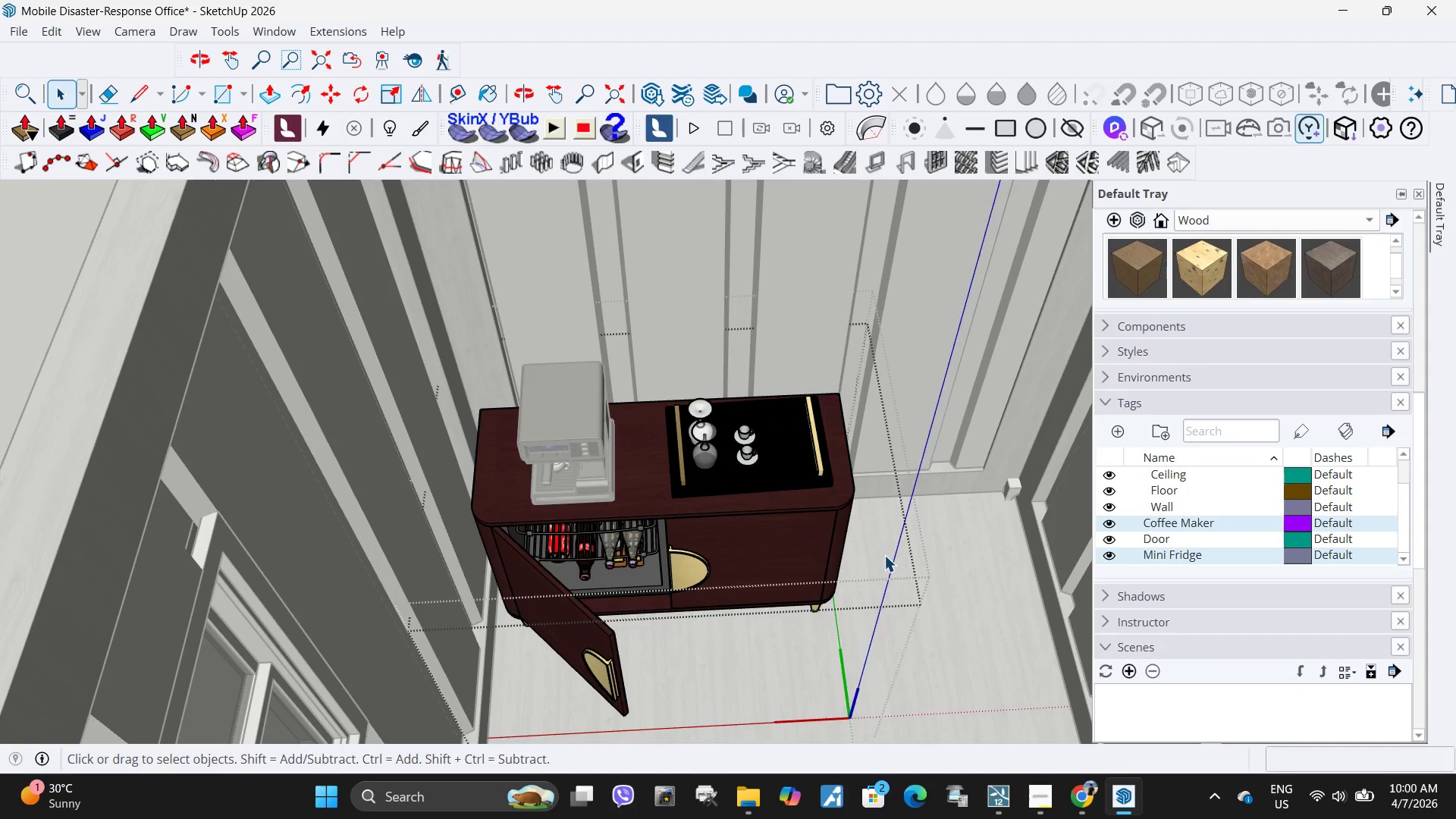 
key(Escape)
 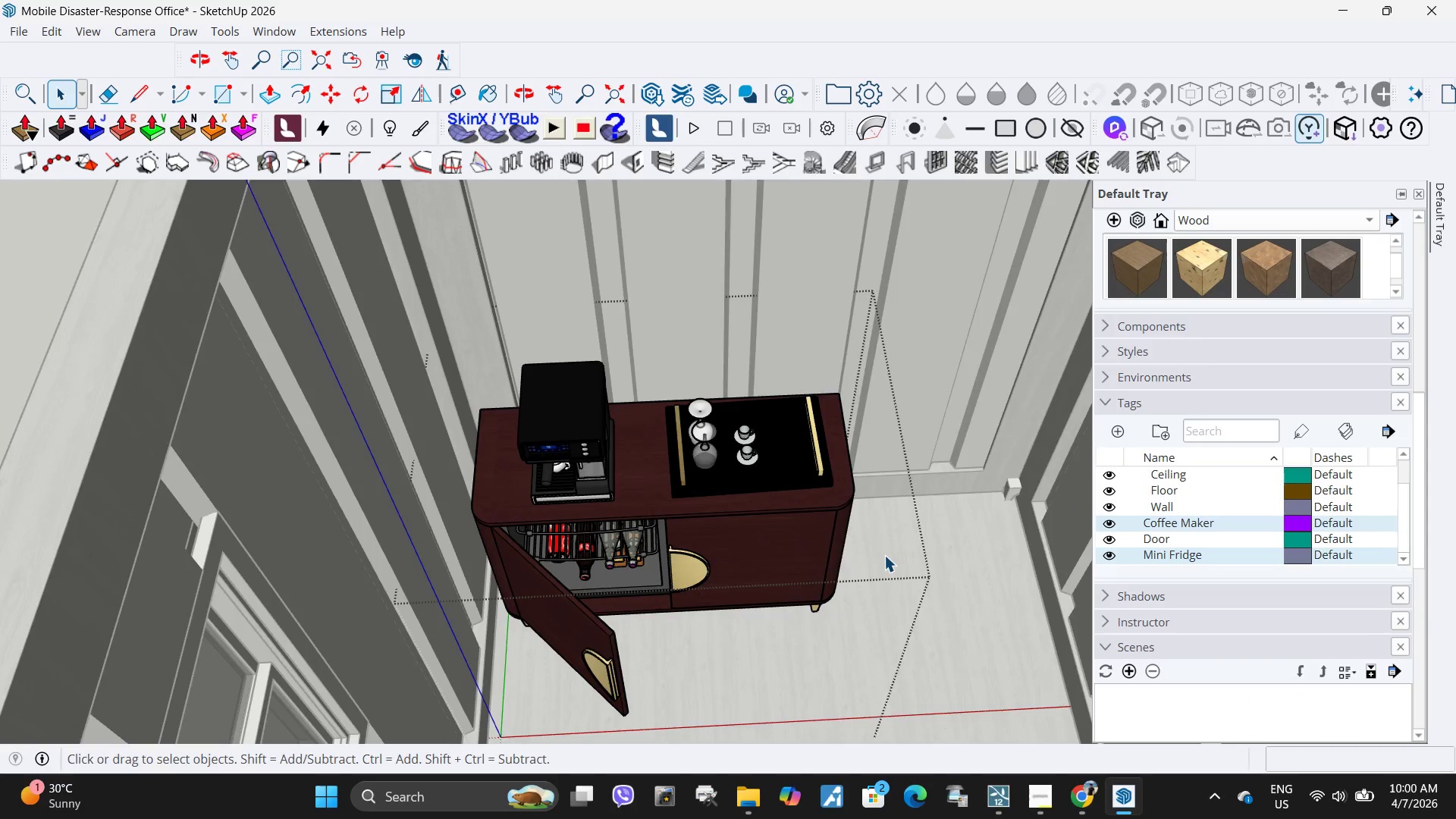 
key(Escape)
 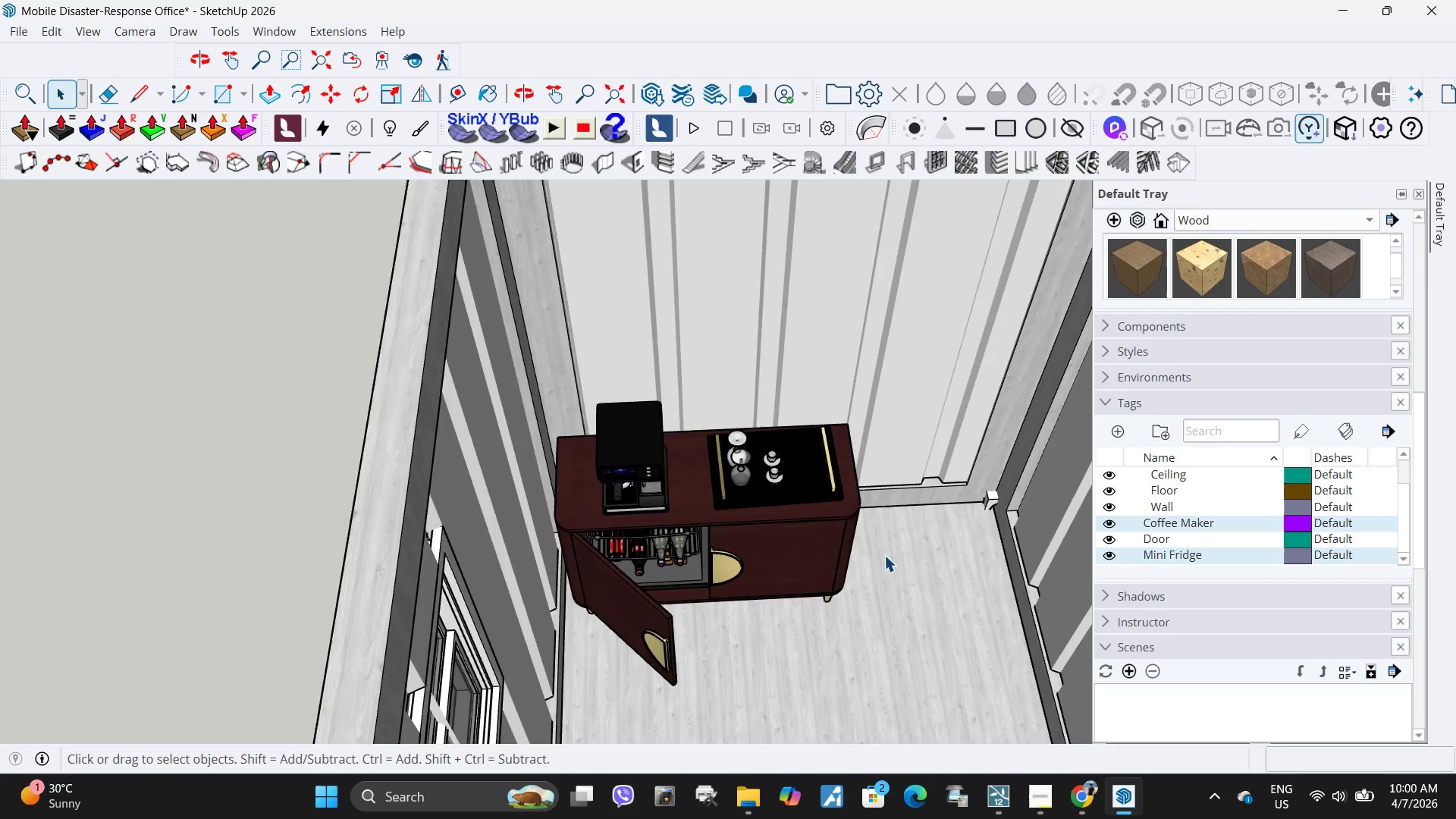 
scroll: coordinate [884, 555], scroll_direction: down, amount: 6.0
 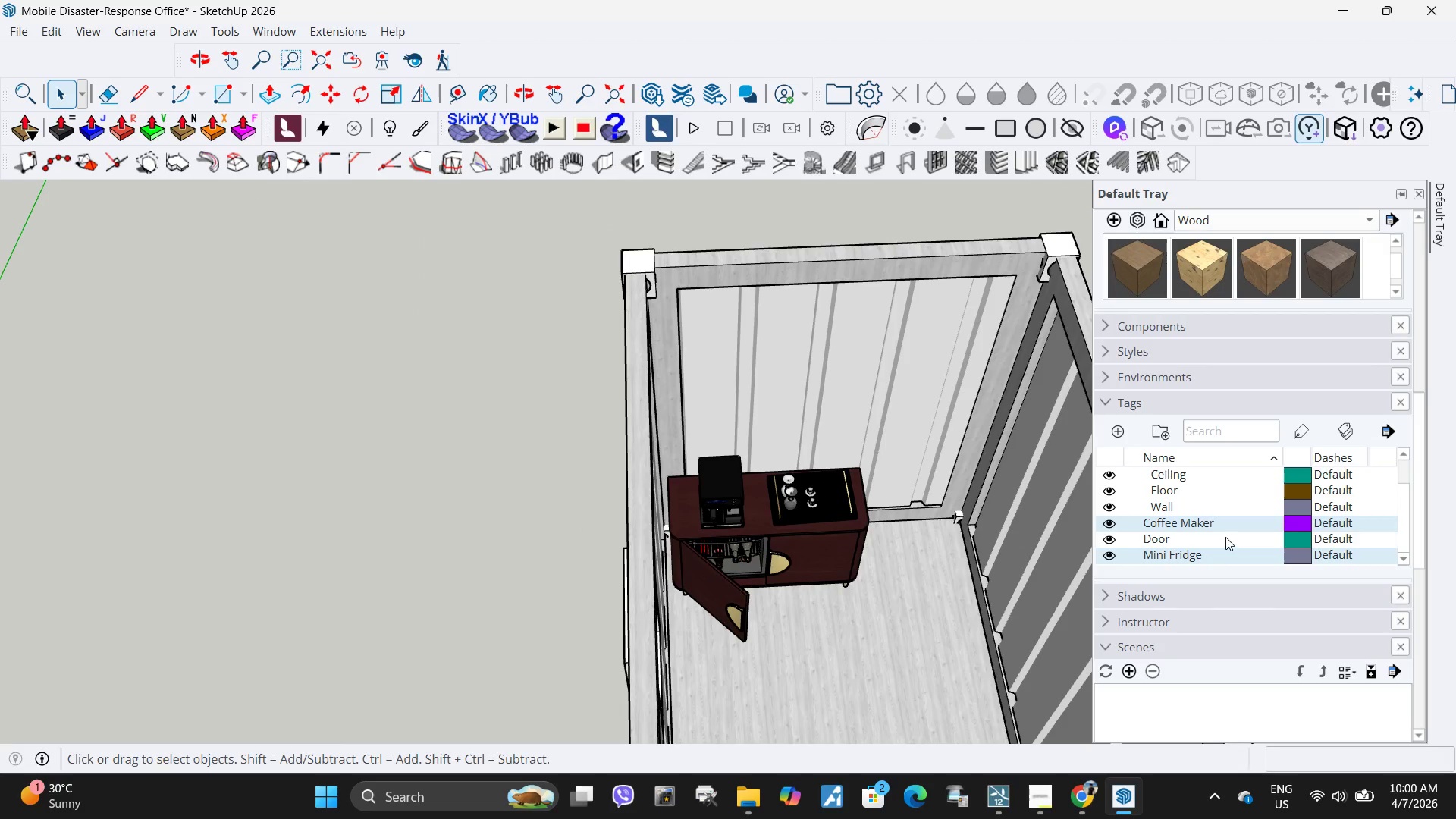 
key(Escape)
 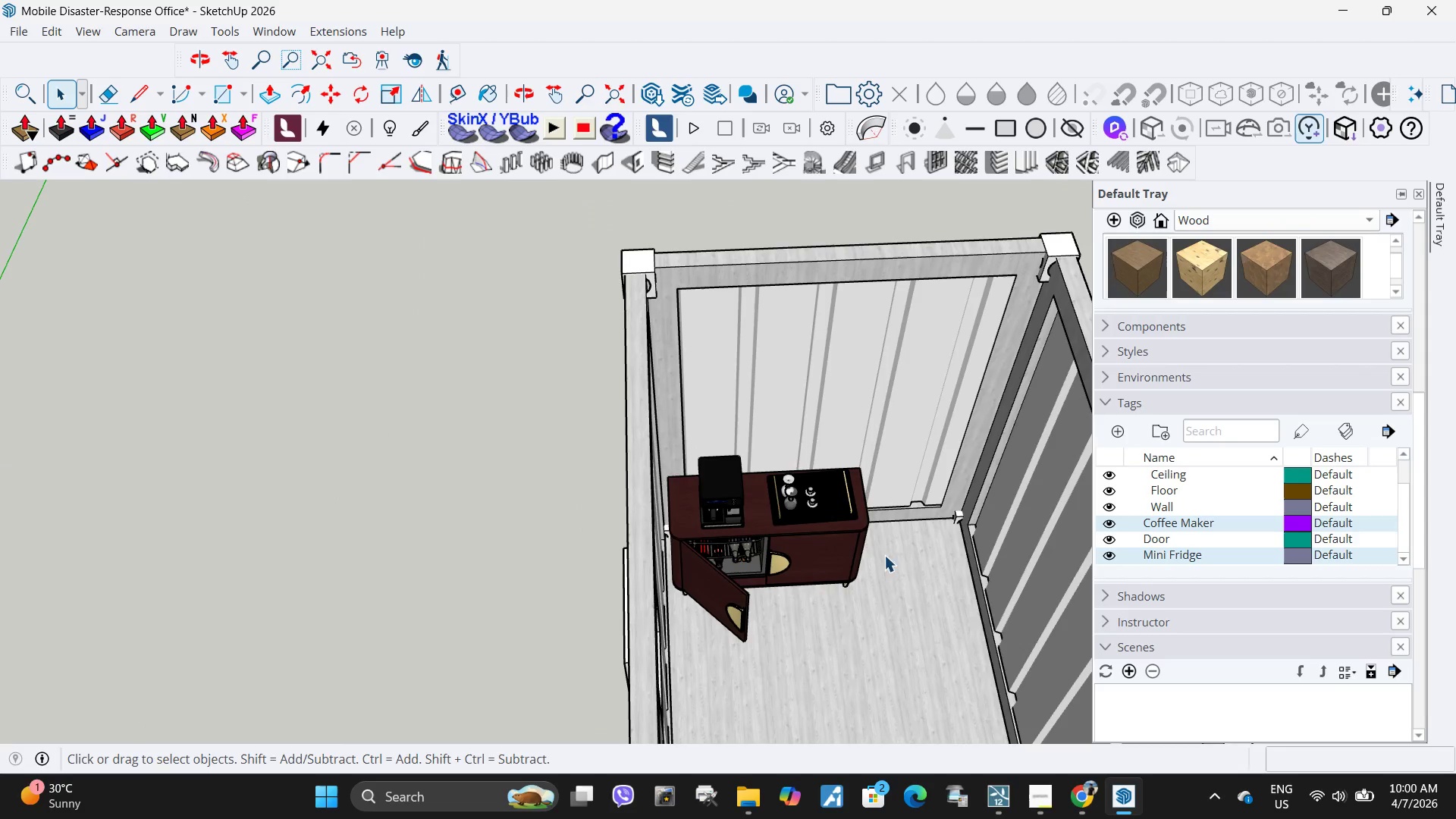 
key(Escape)
 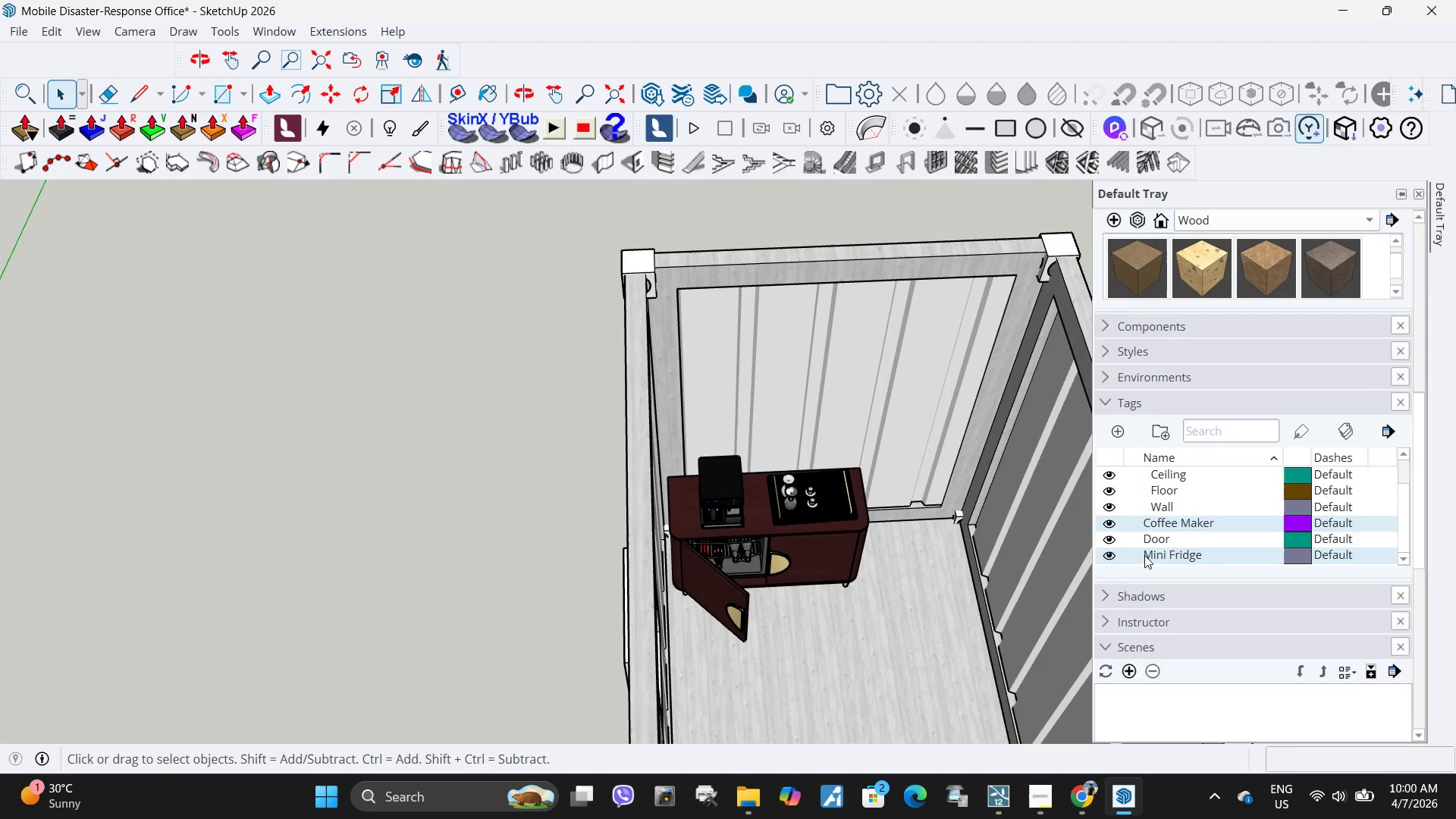 
key(Escape)
 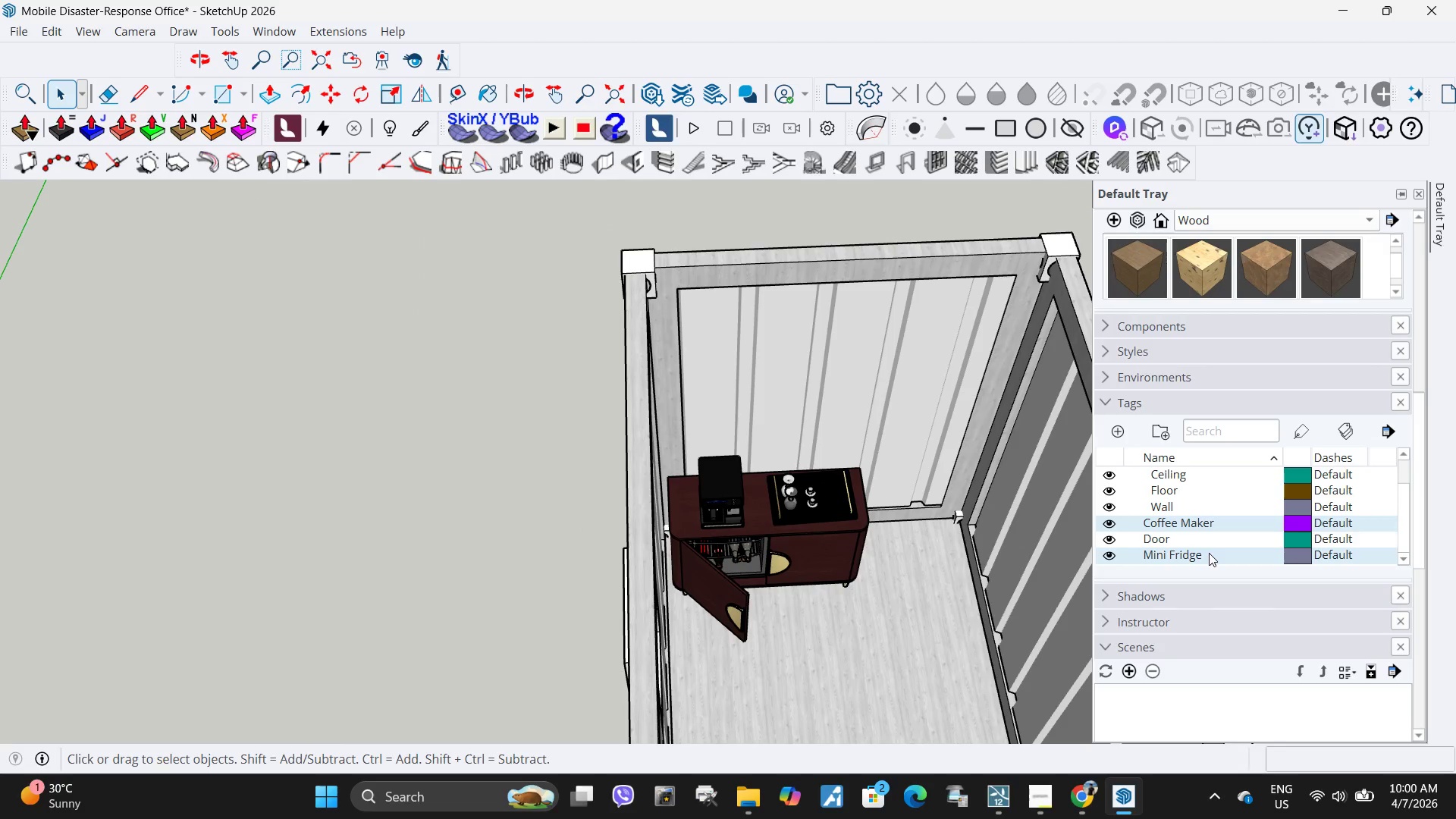 
right_click([1209, 553])
 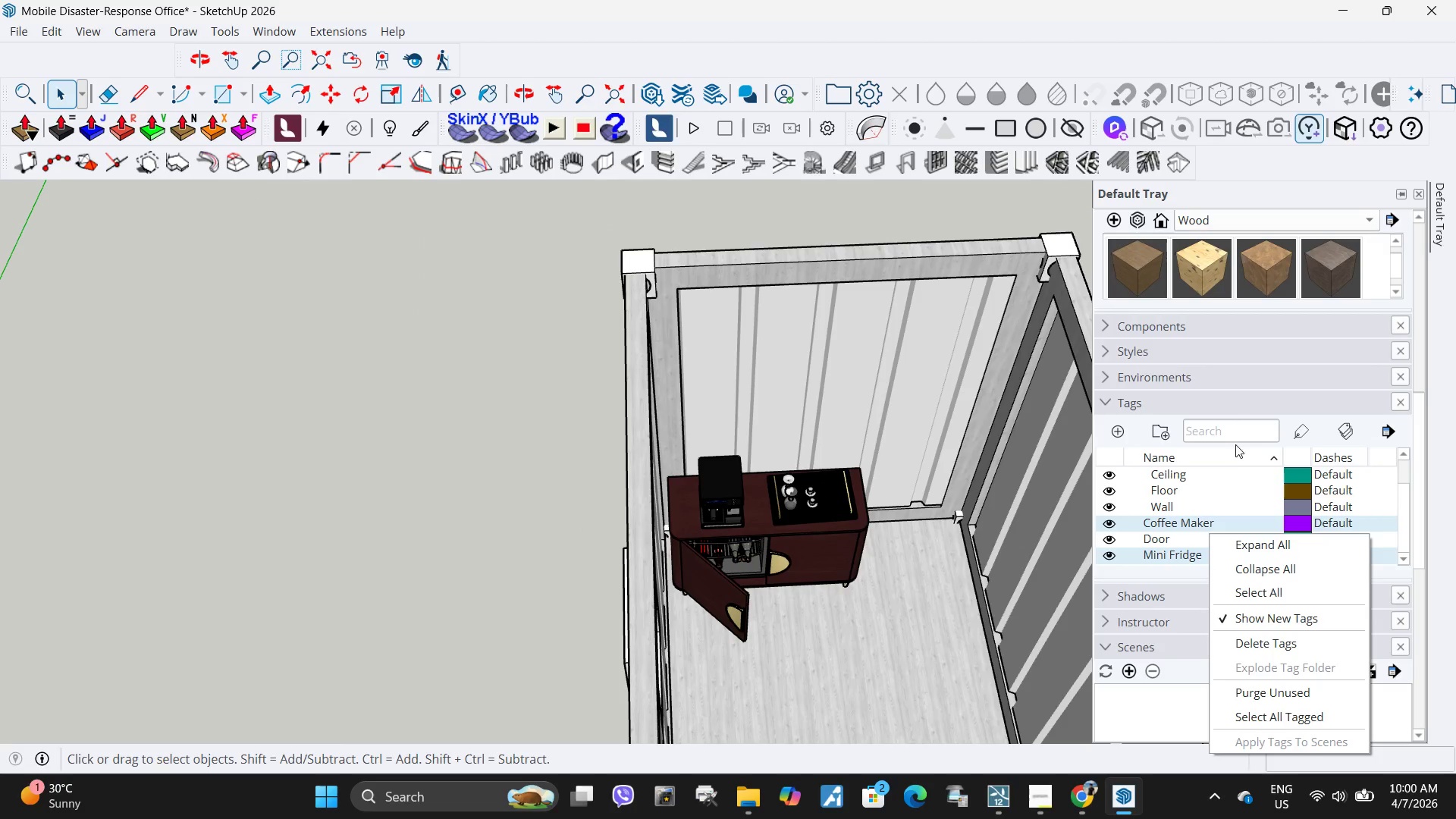 
key(Escape)
 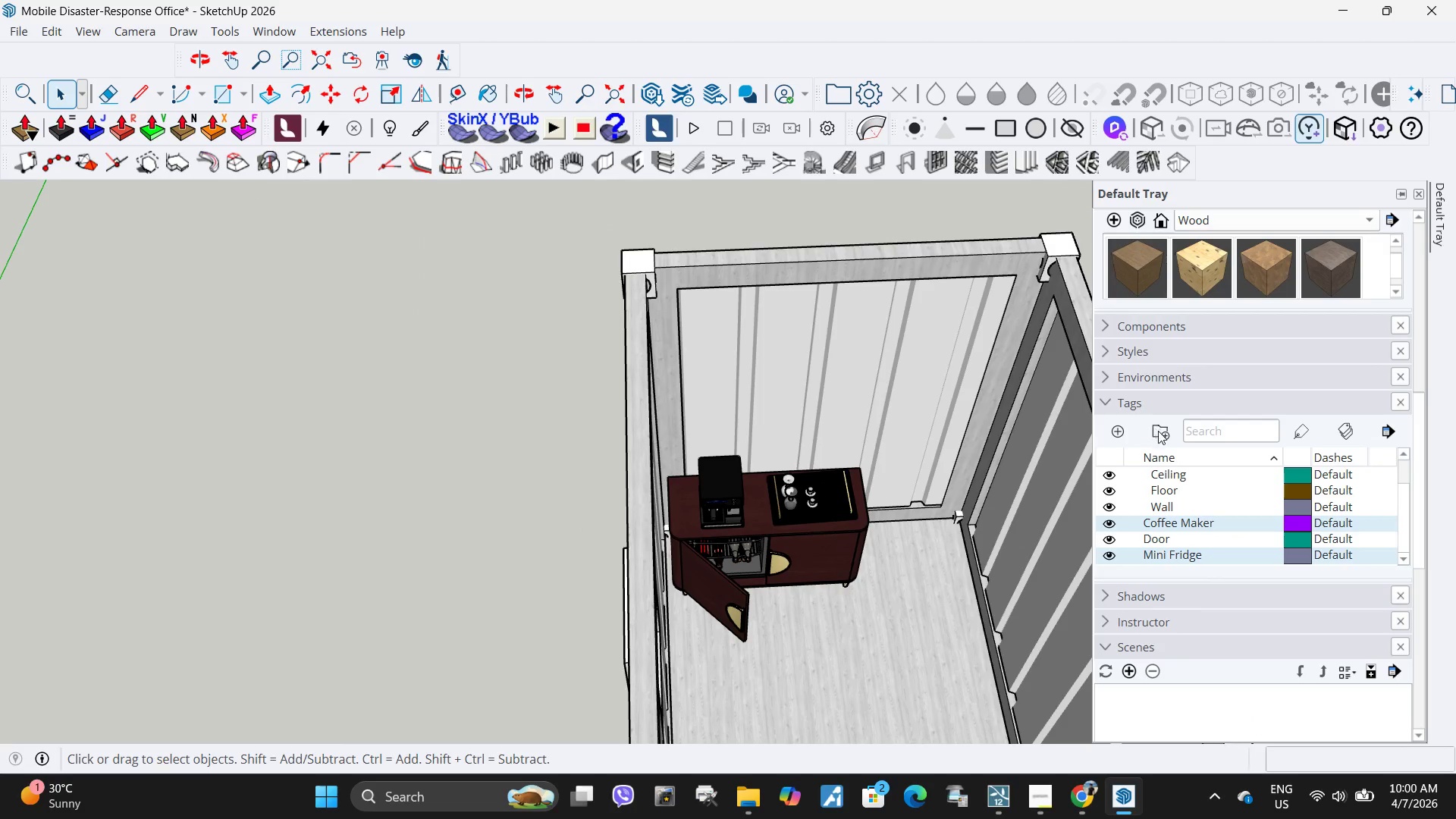 
left_click([1160, 431])
 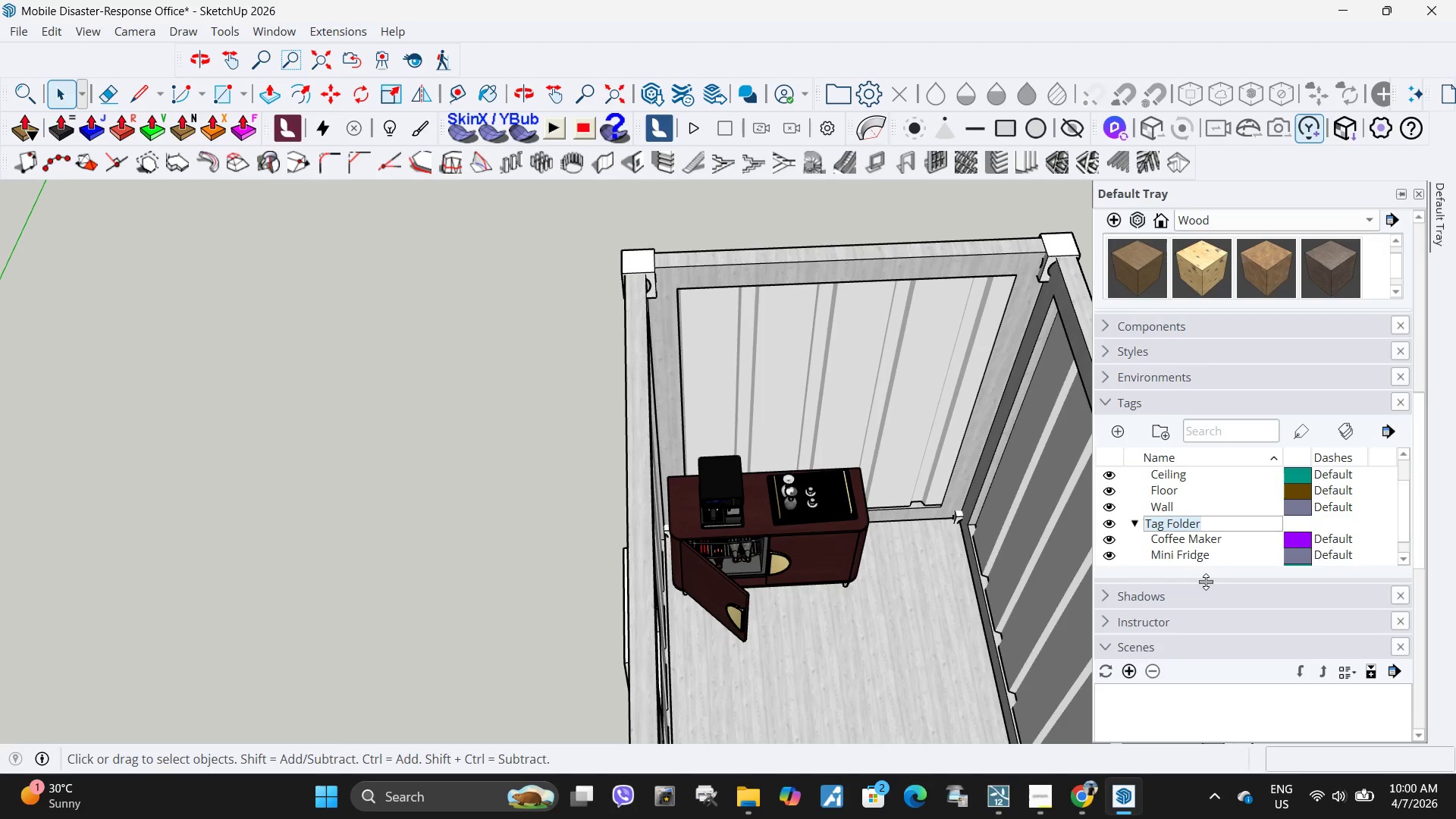 
type(Break Area)
 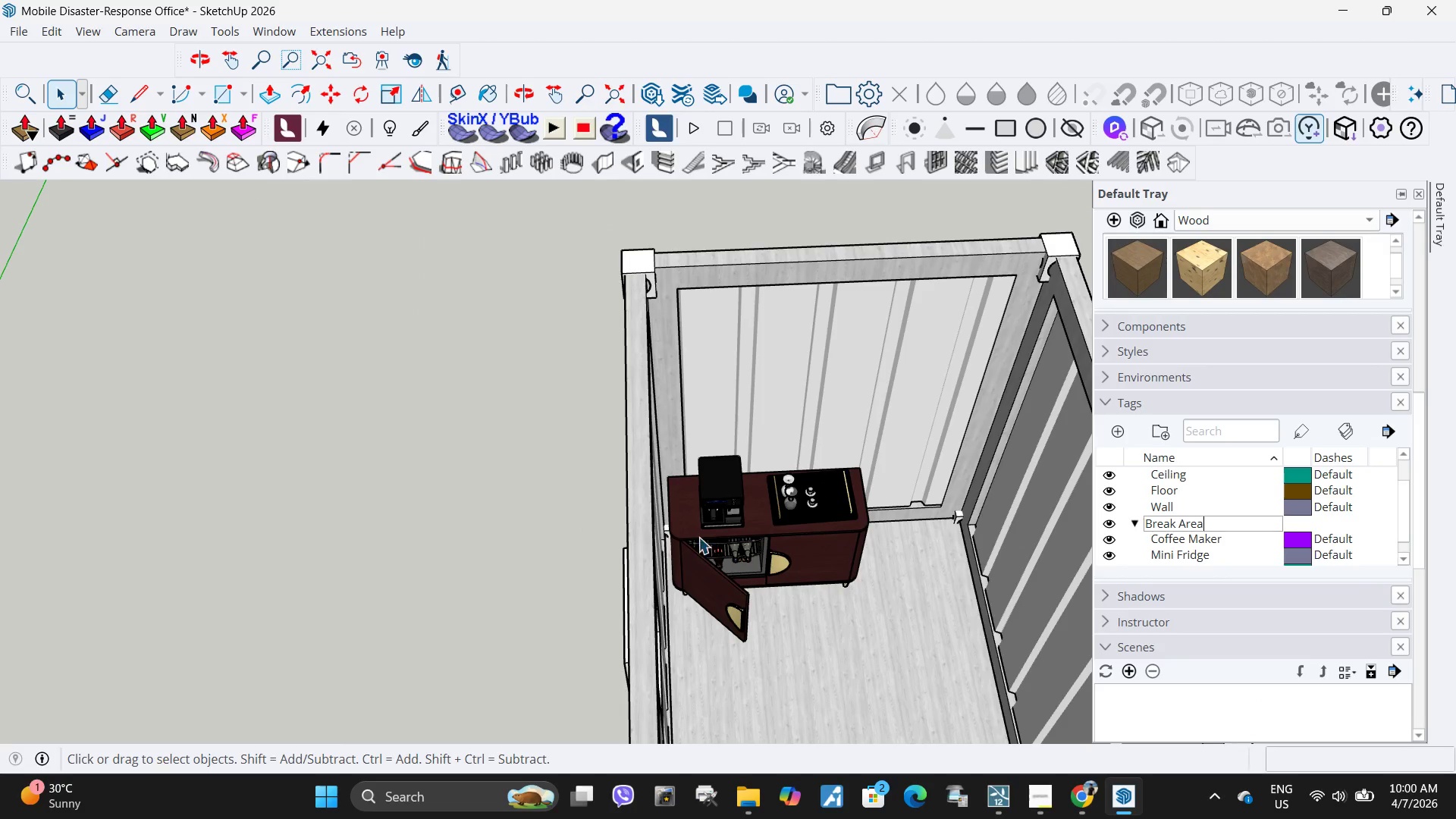 
double_click([325, 444])
 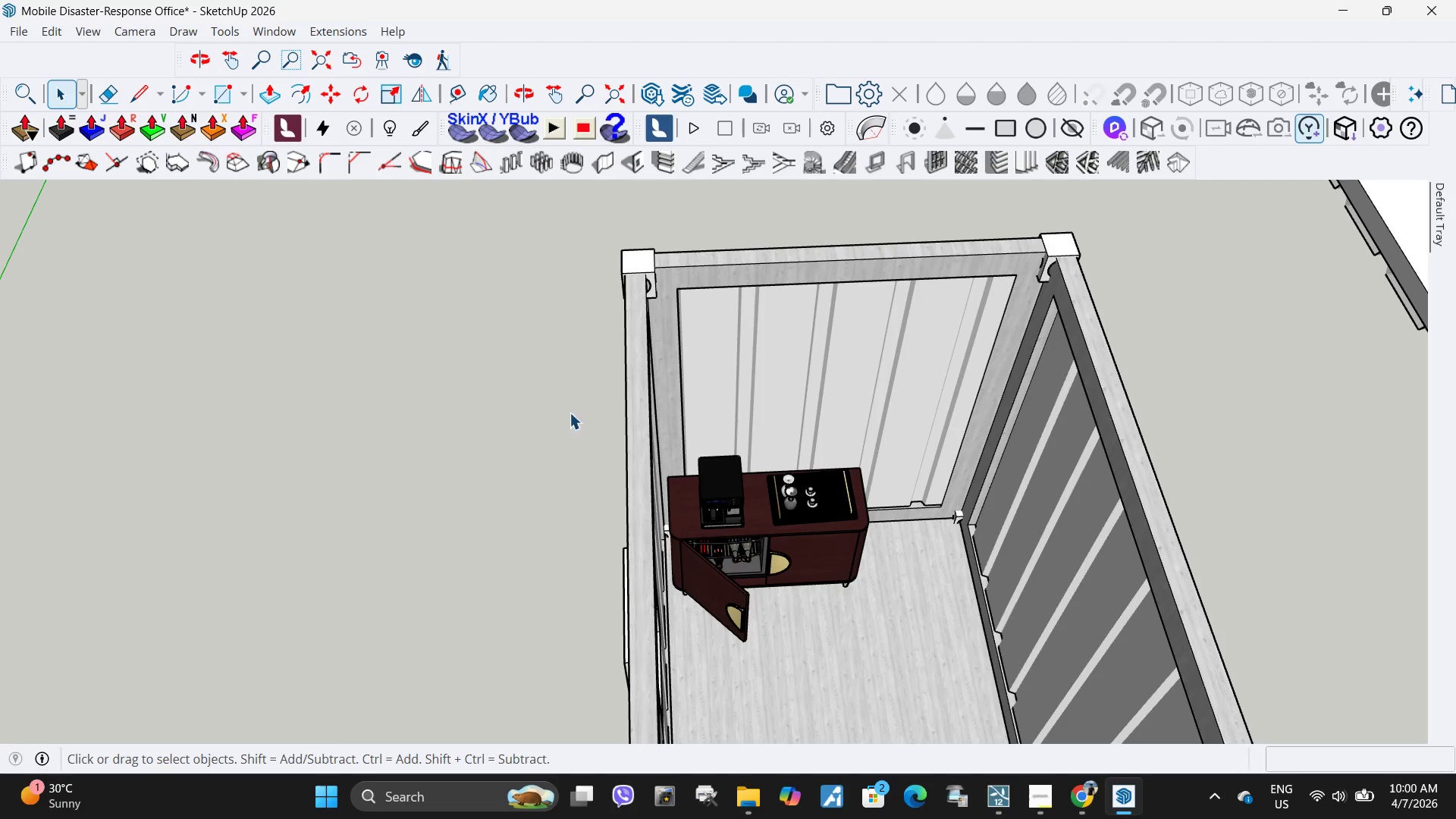 
scroll: coordinate [428, 379], scroll_direction: down, amount: 5.0
 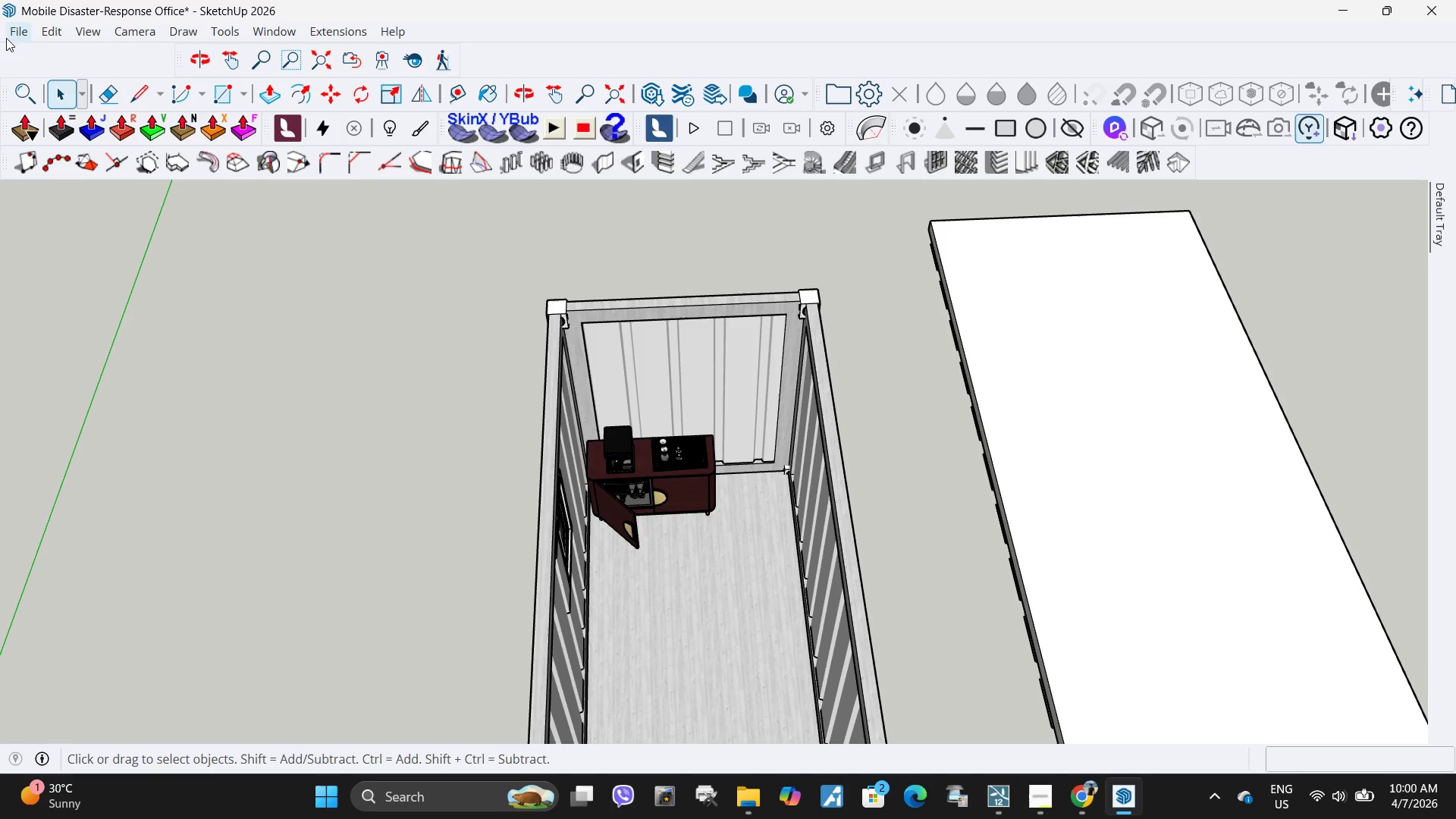 
left_click([6, 40])
 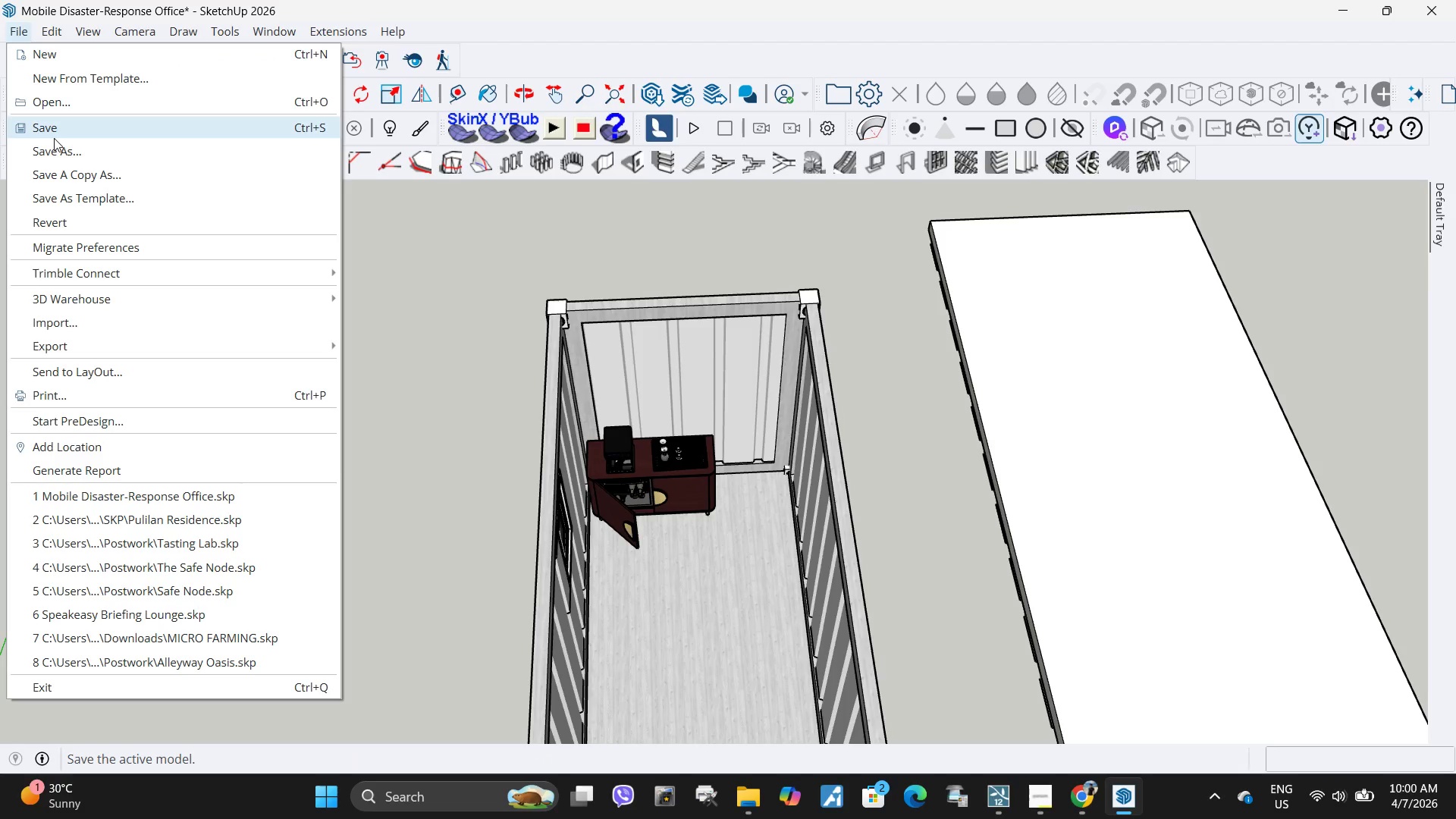 
left_click([54, 138])
 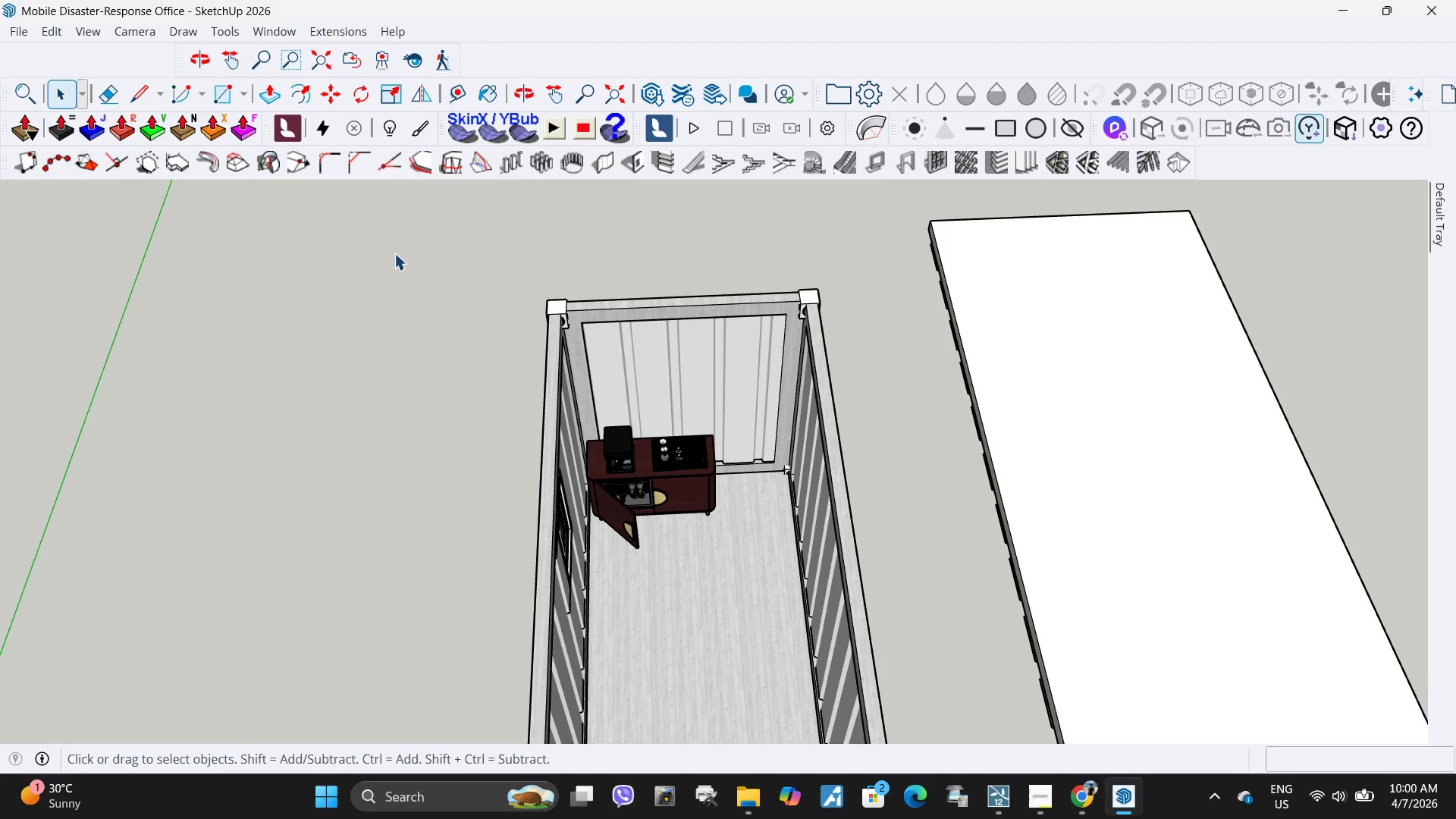 
scroll: coordinate [485, 339], scroll_direction: down, amount: 2.0
 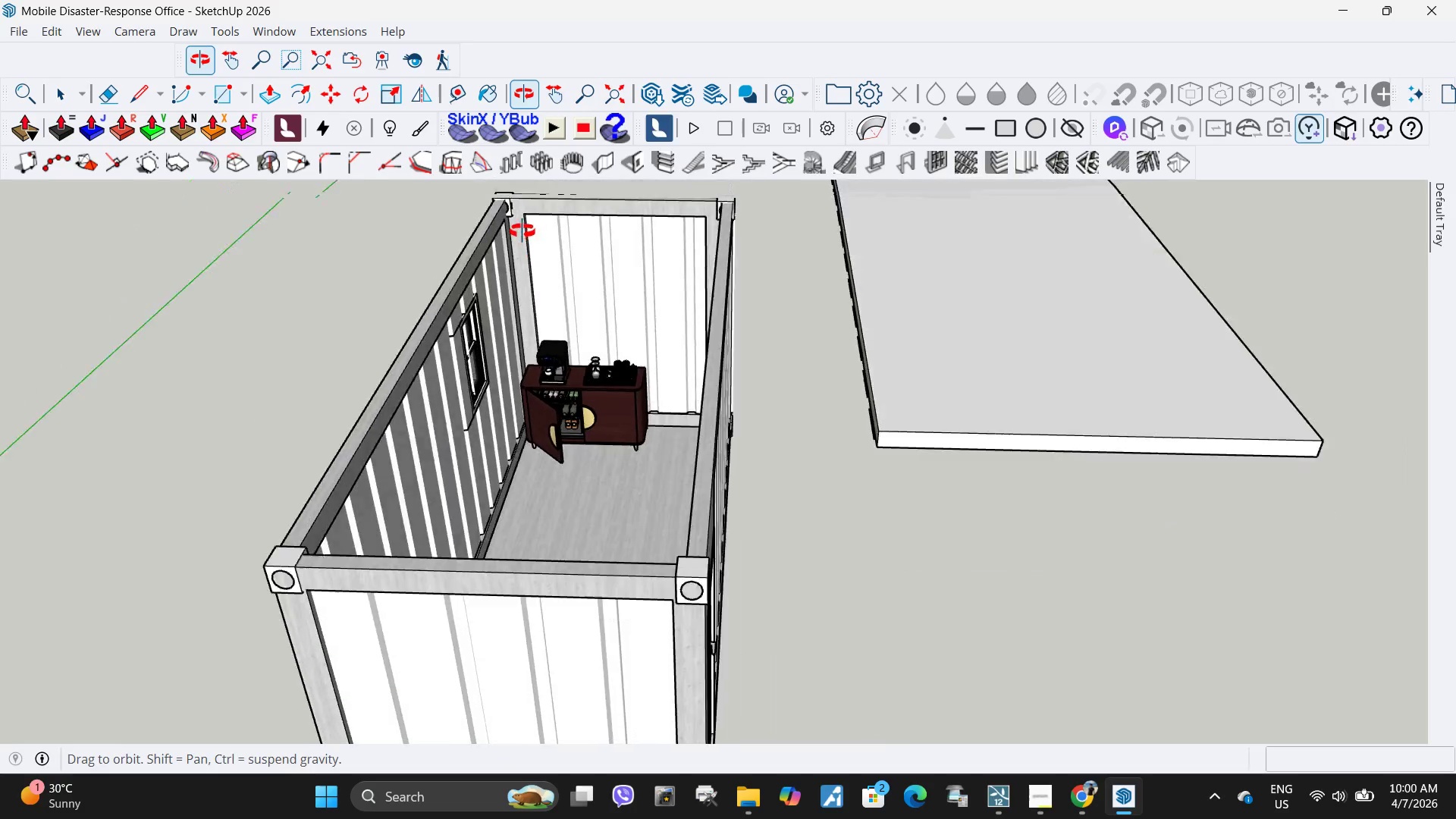 
mouse_move([107, 29])
 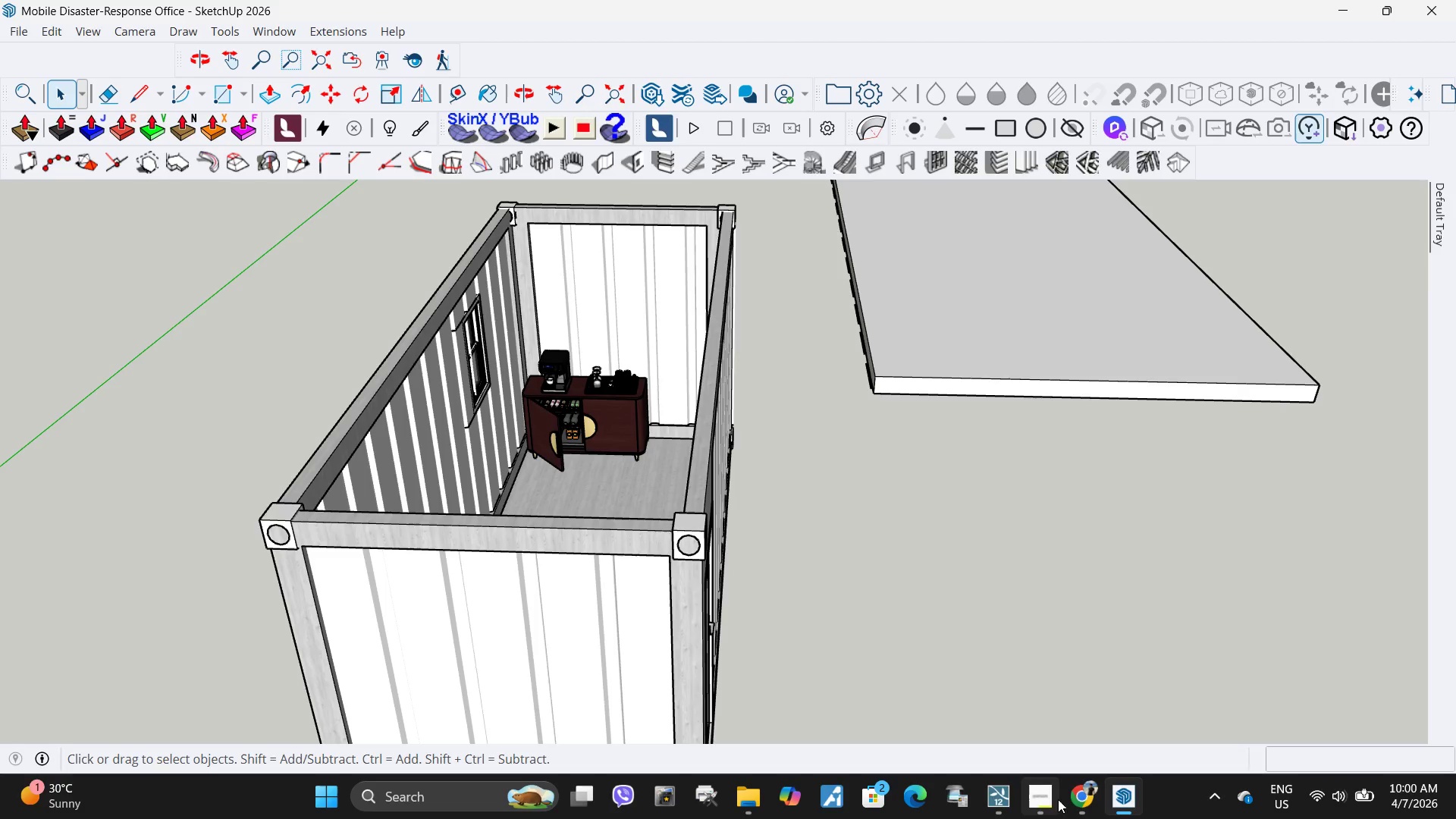 
left_click([1077, 798])
 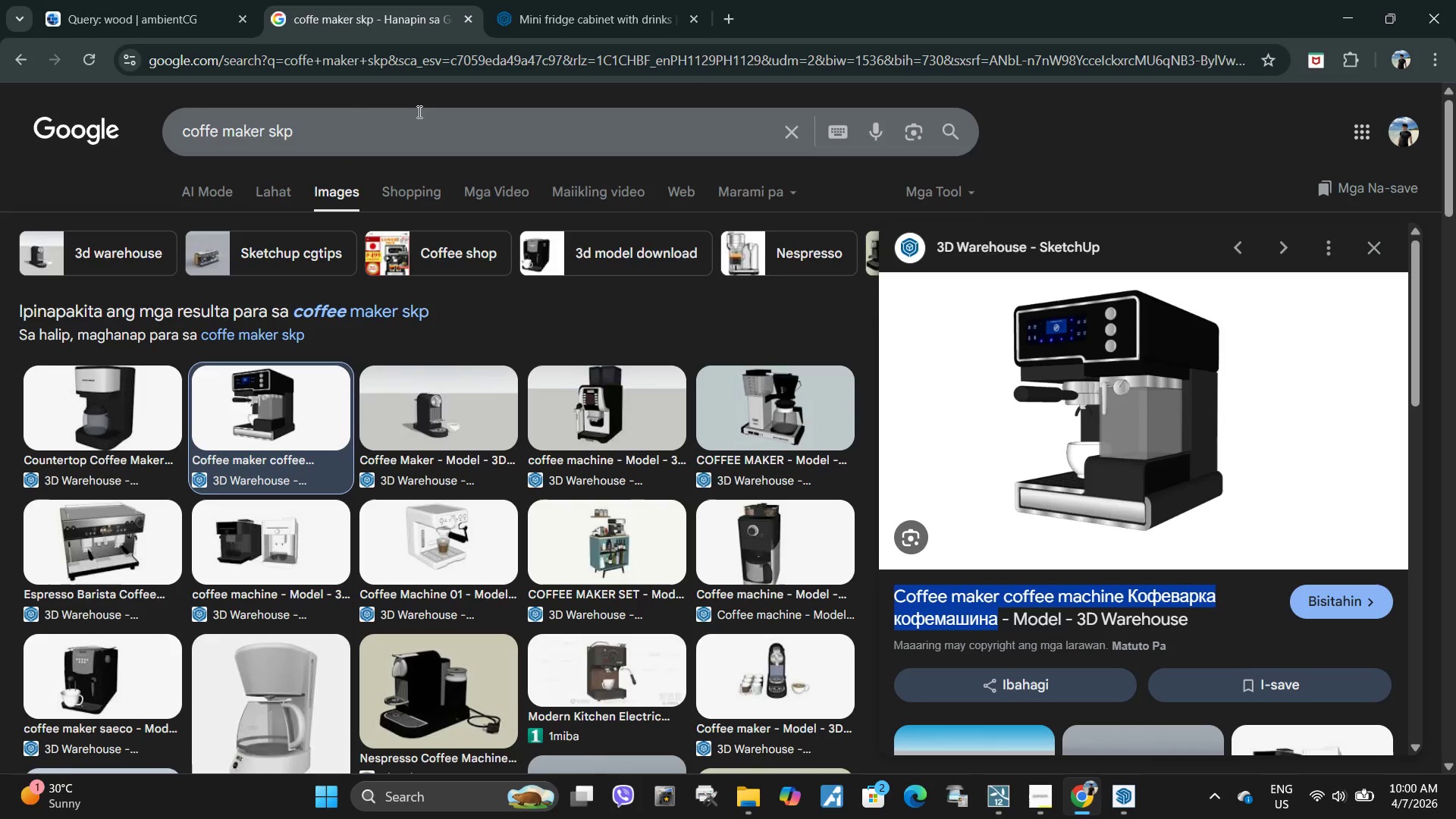 
left_click_drag(start_coordinate=[451, 122], to_coordinate=[0, 49])
 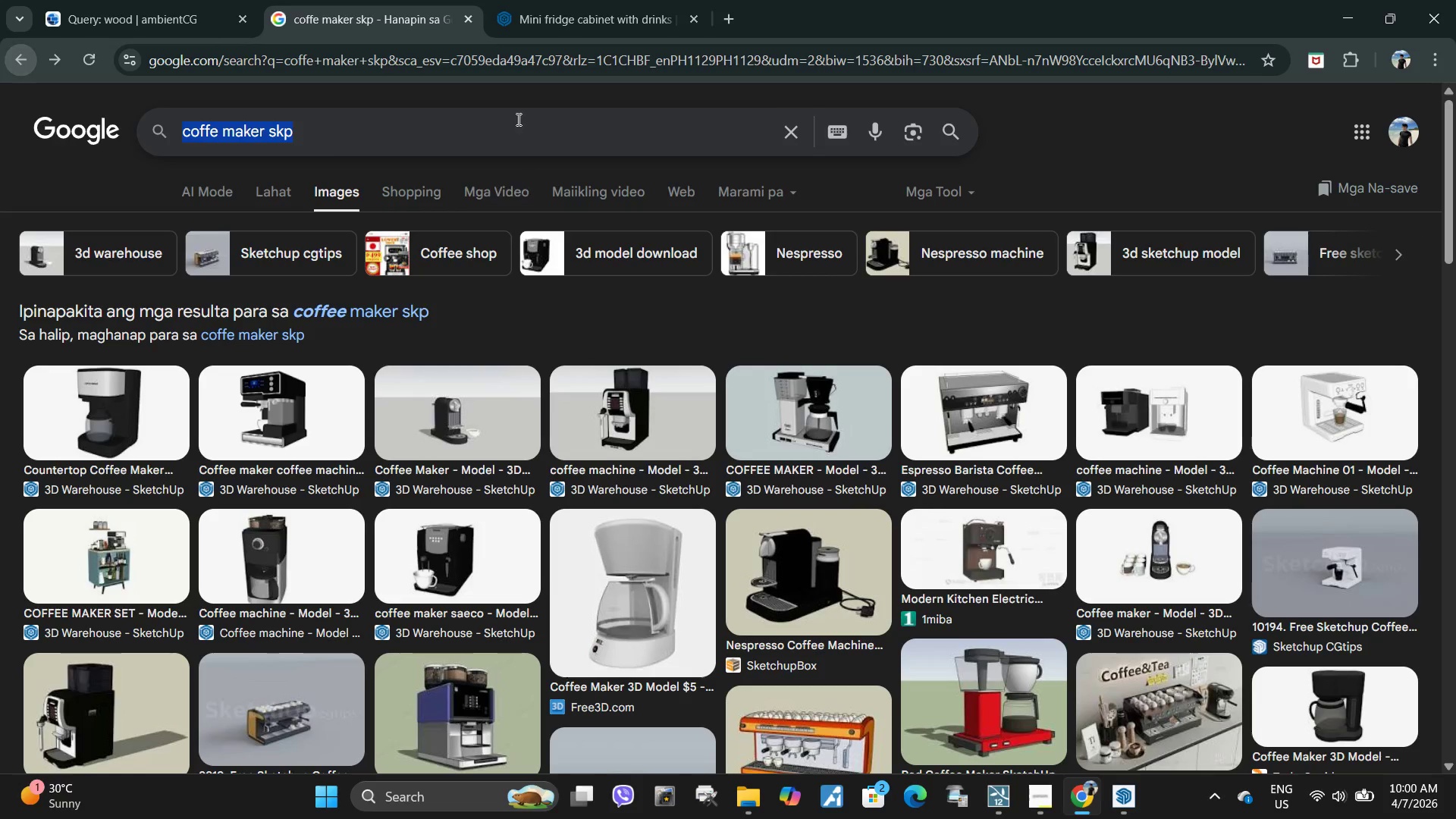 
triple_click([0, 49])
 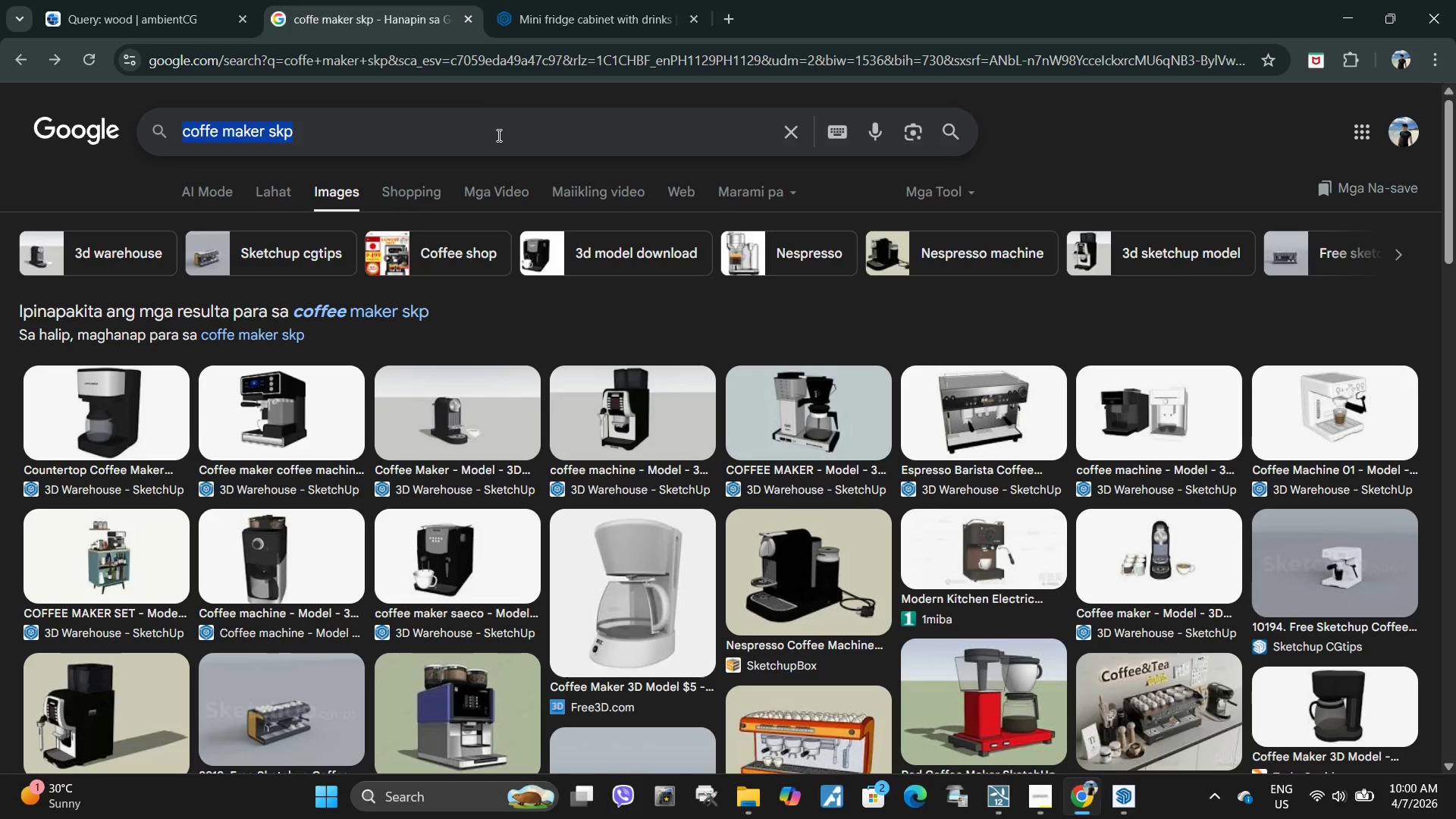 
type(hvac arcon)
 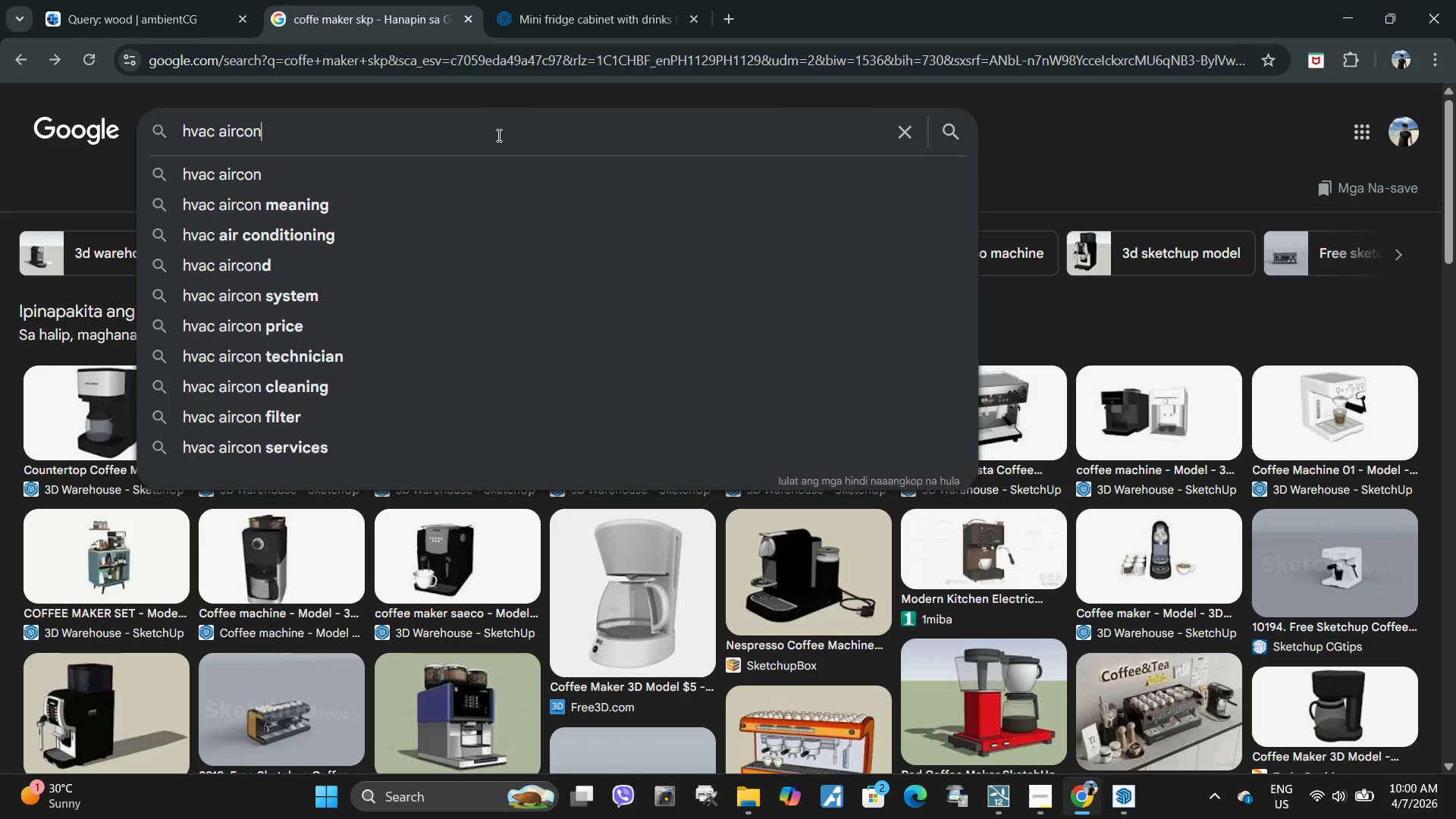 
key(Enter)
 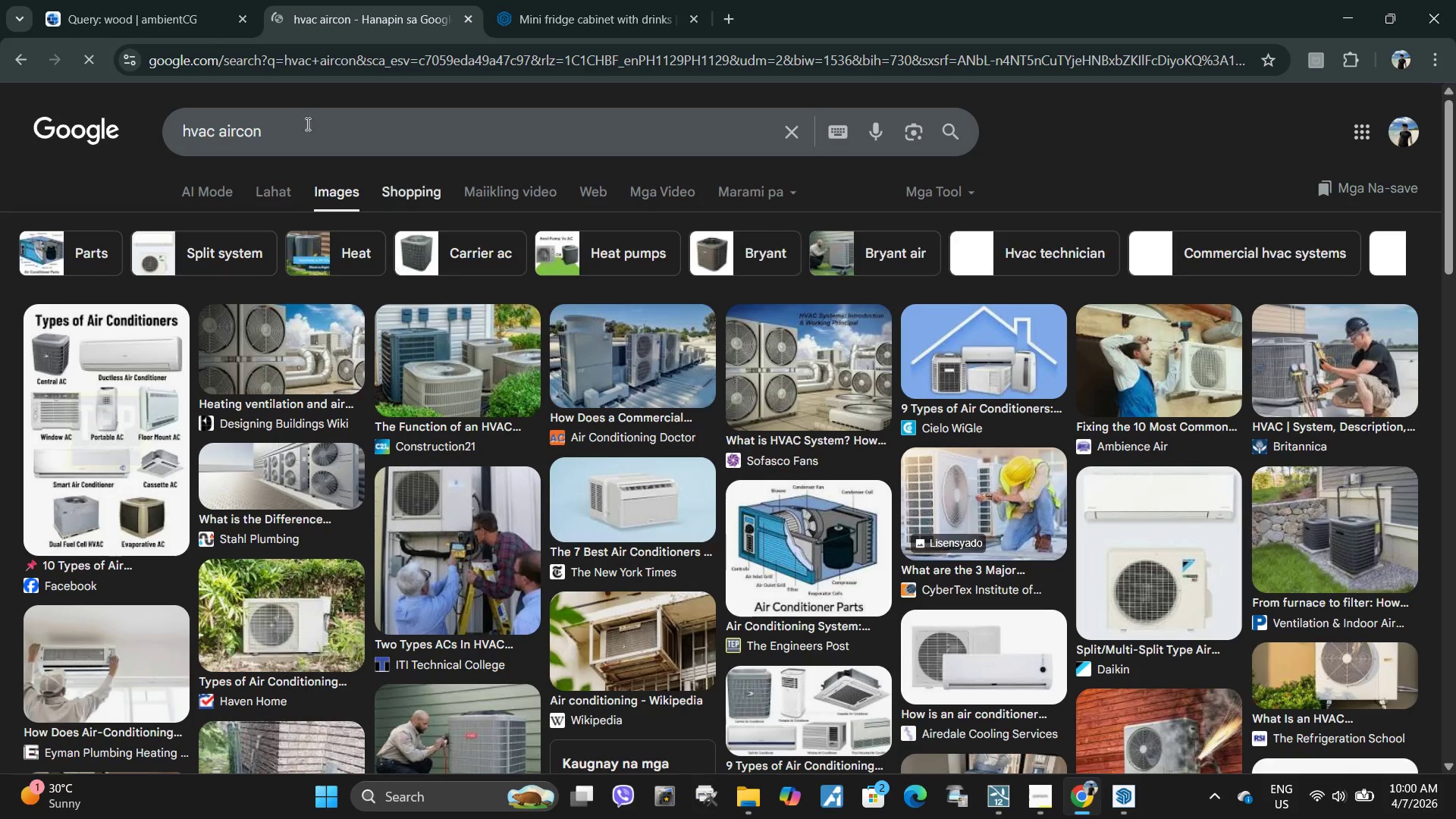 
left_click([284, 143])
 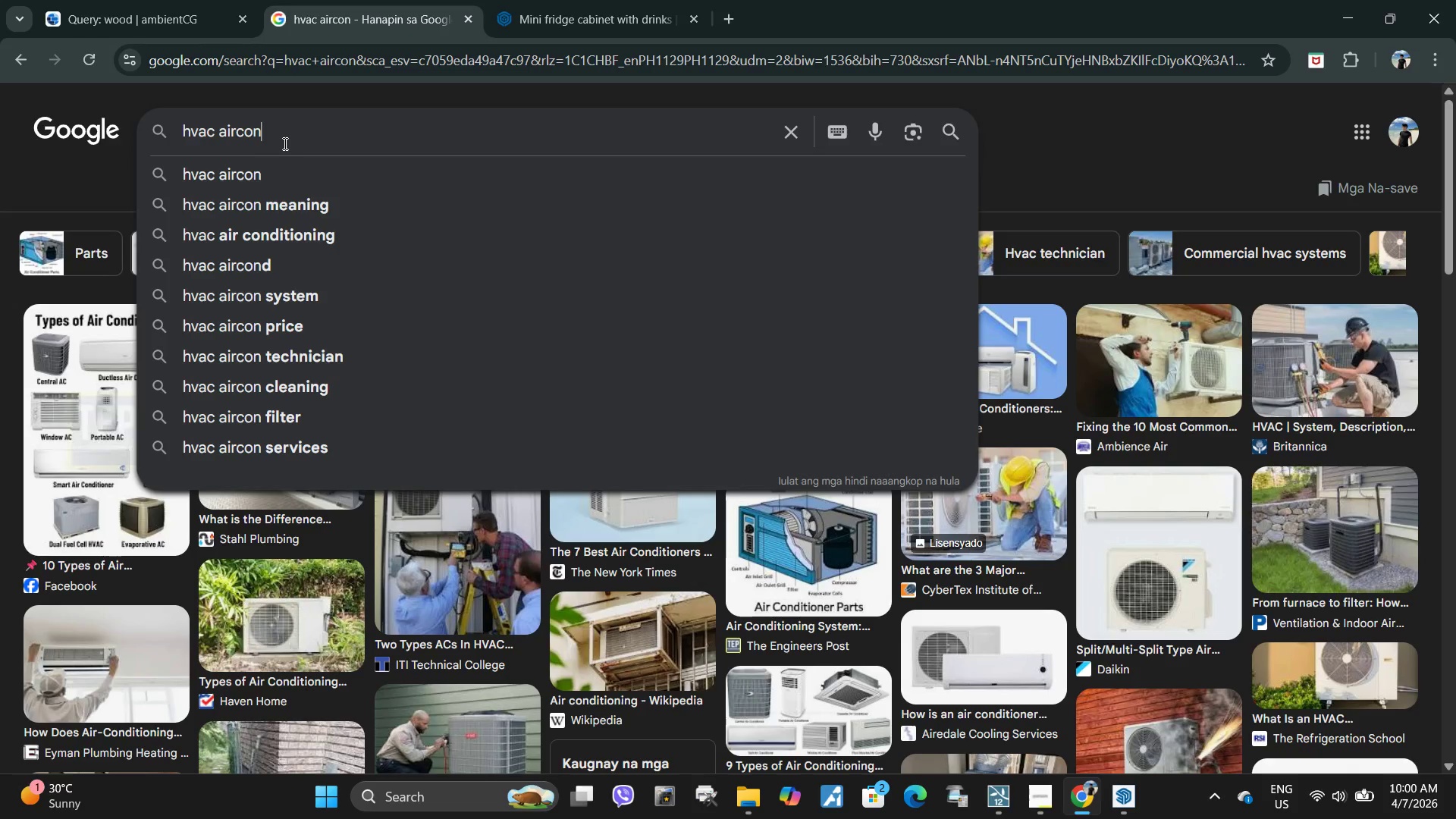 
type( skp split type)
 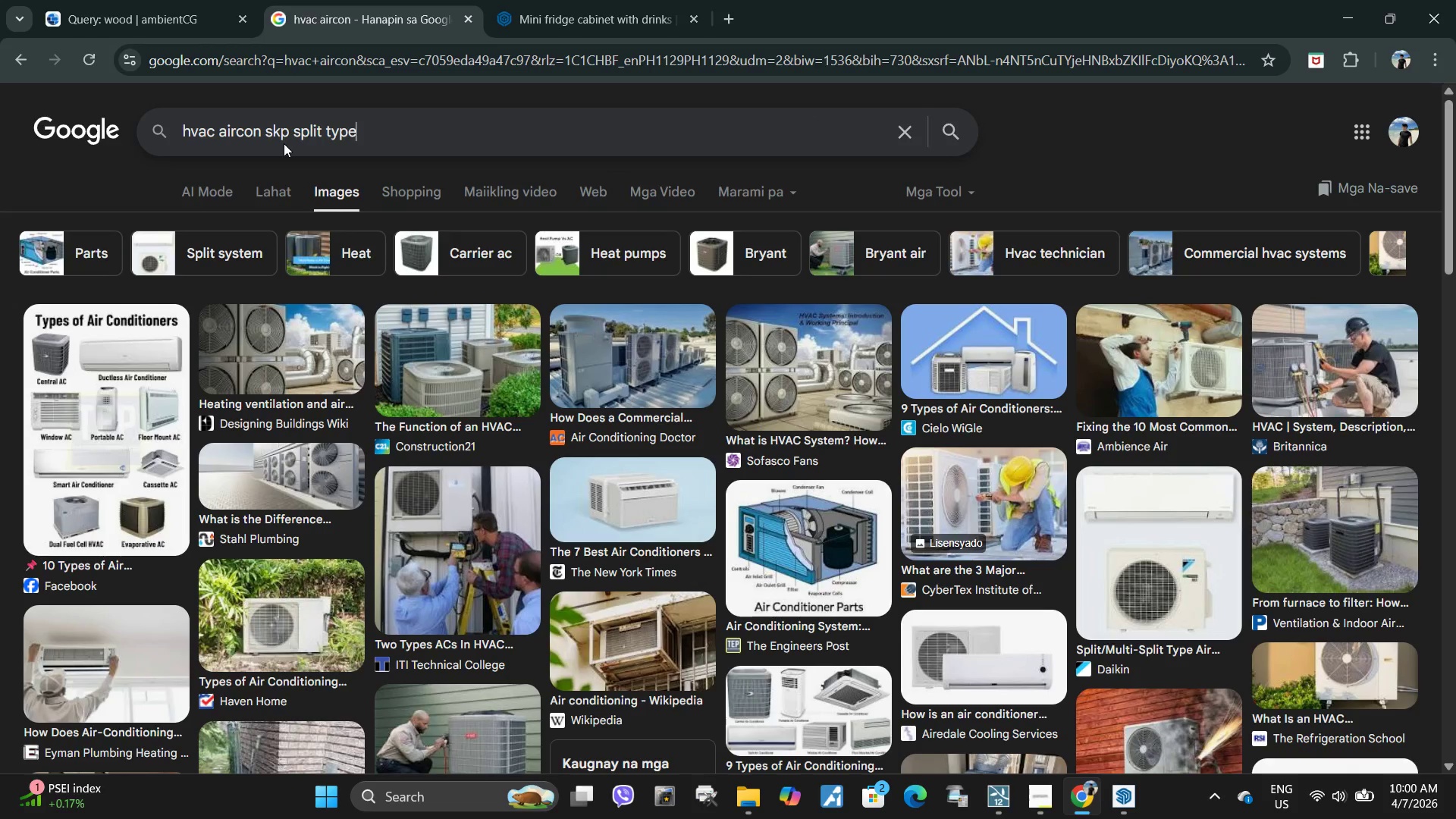 
key(Enter)
 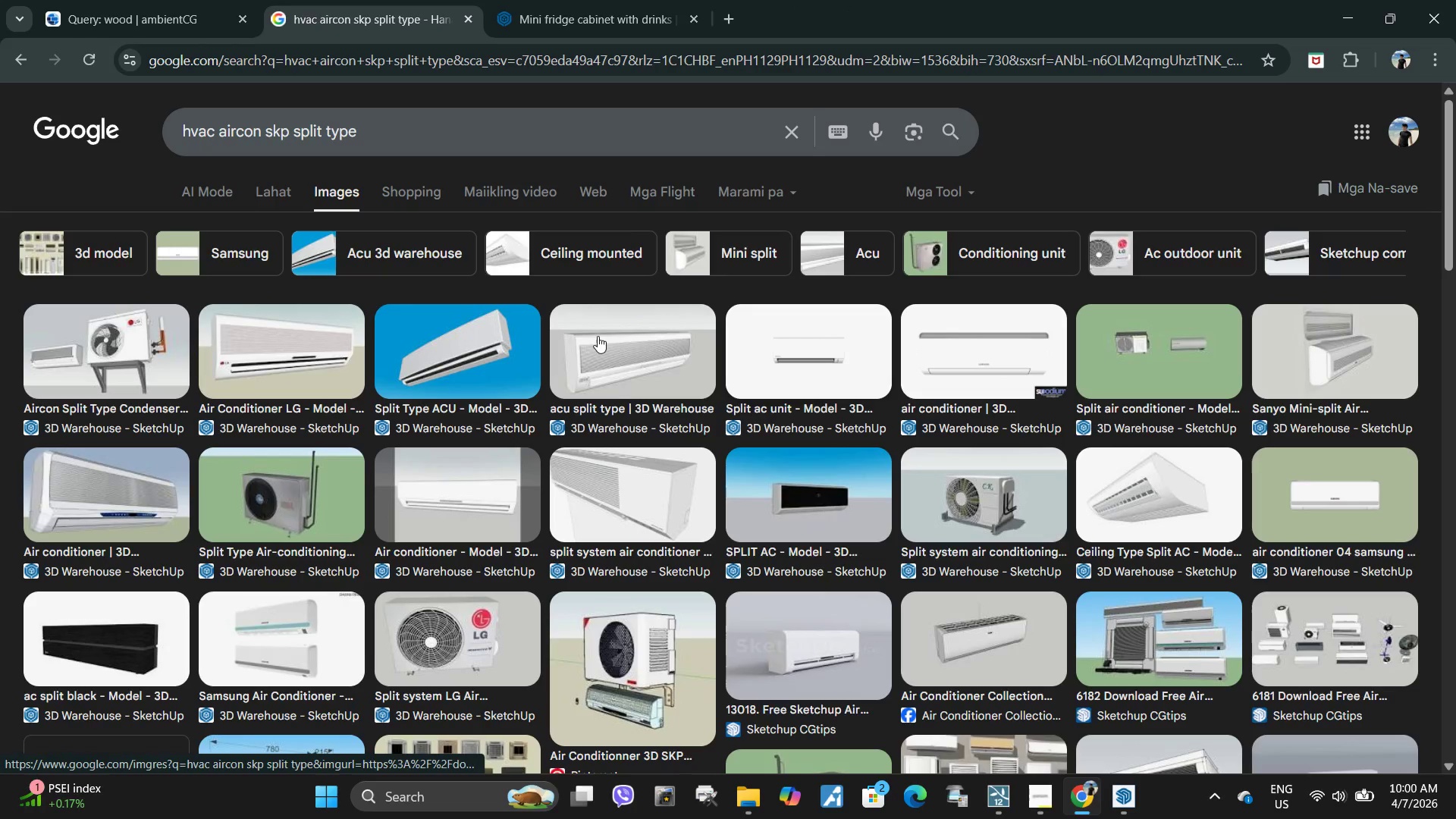 
wait(7.09)
 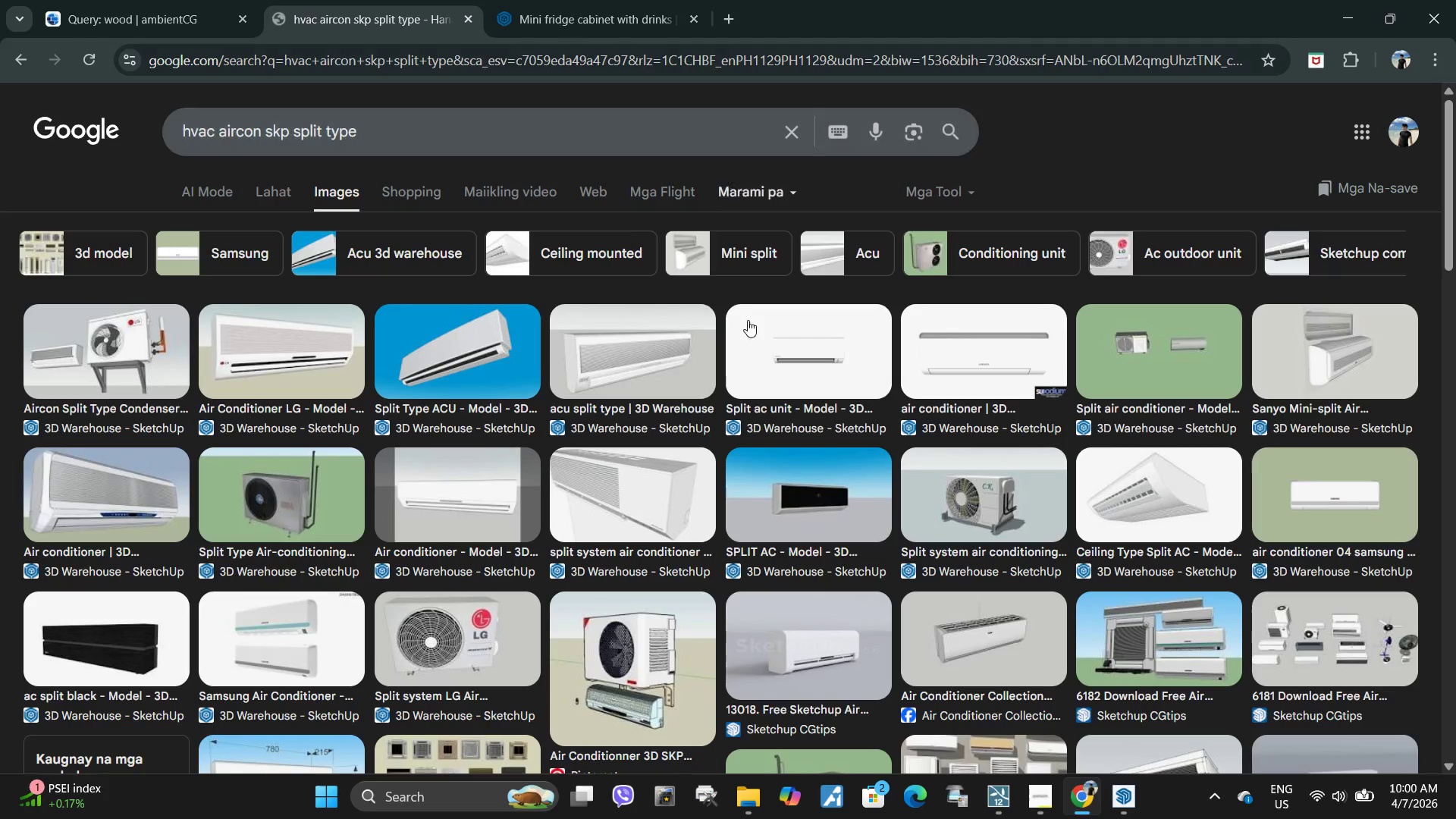 
left_click([802, 364])
 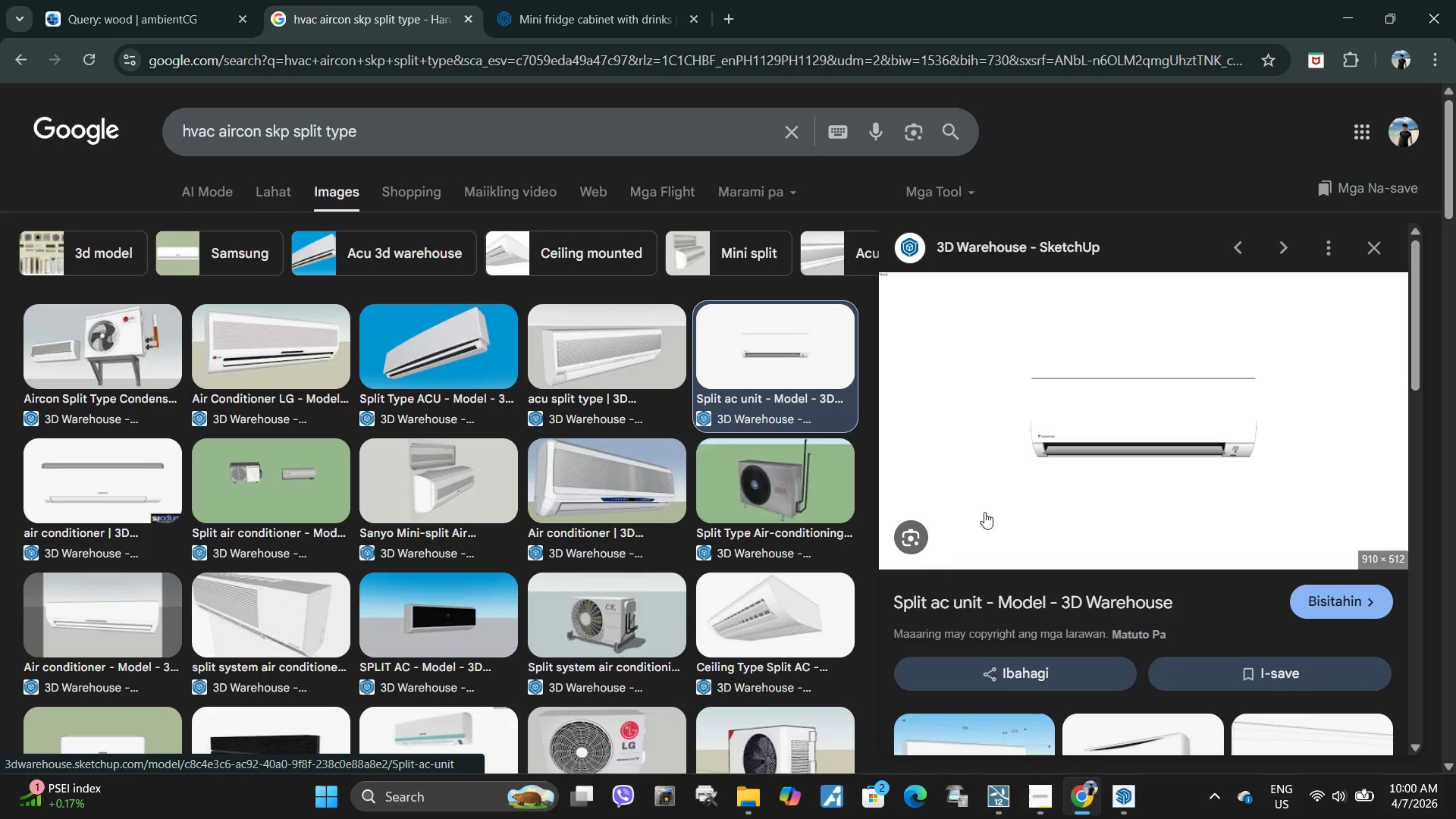 
left_click_drag(start_coordinate=[890, 591], to_coordinate=[981, 591])
 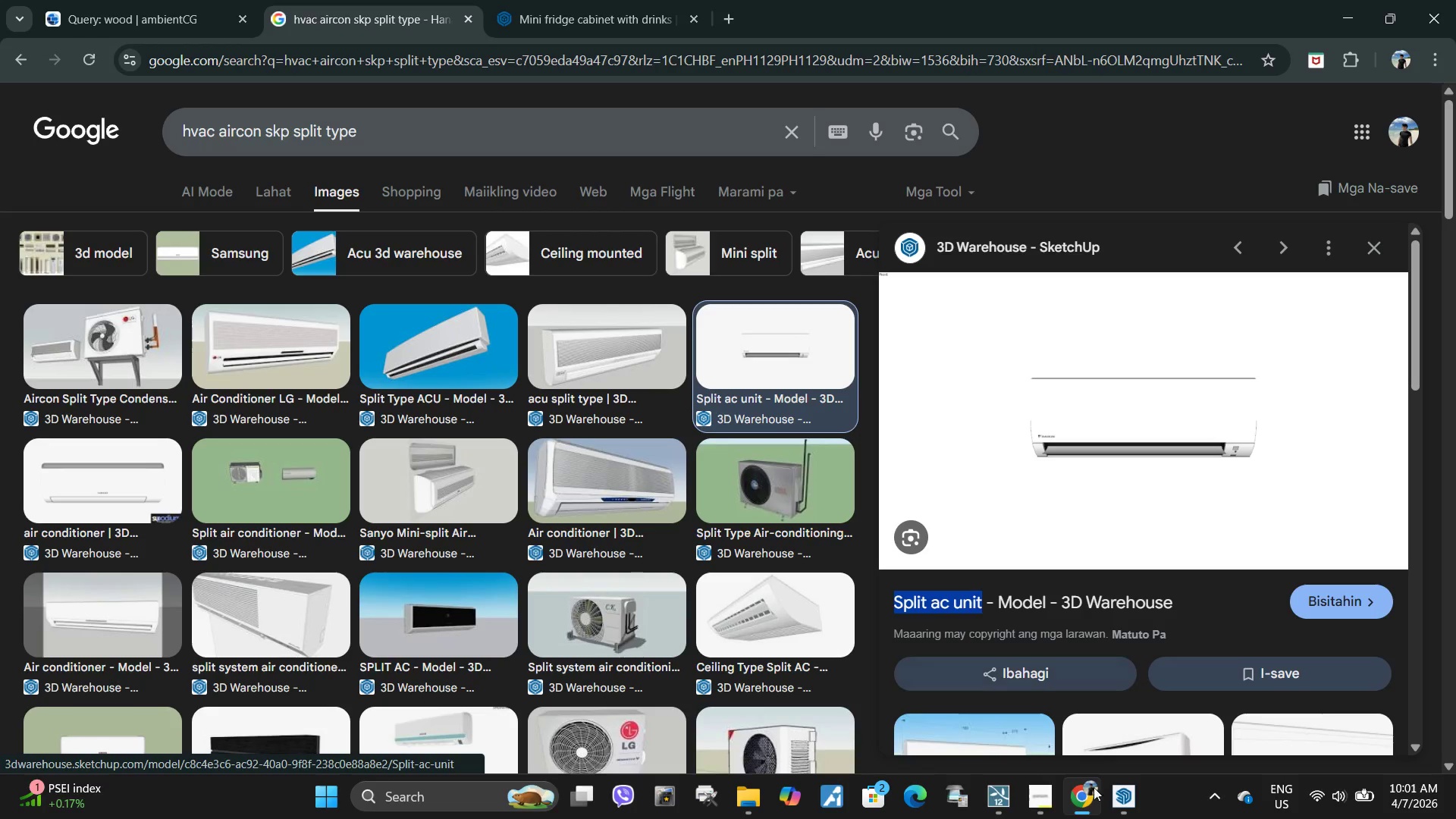 
key(Control+ControlLeft)
 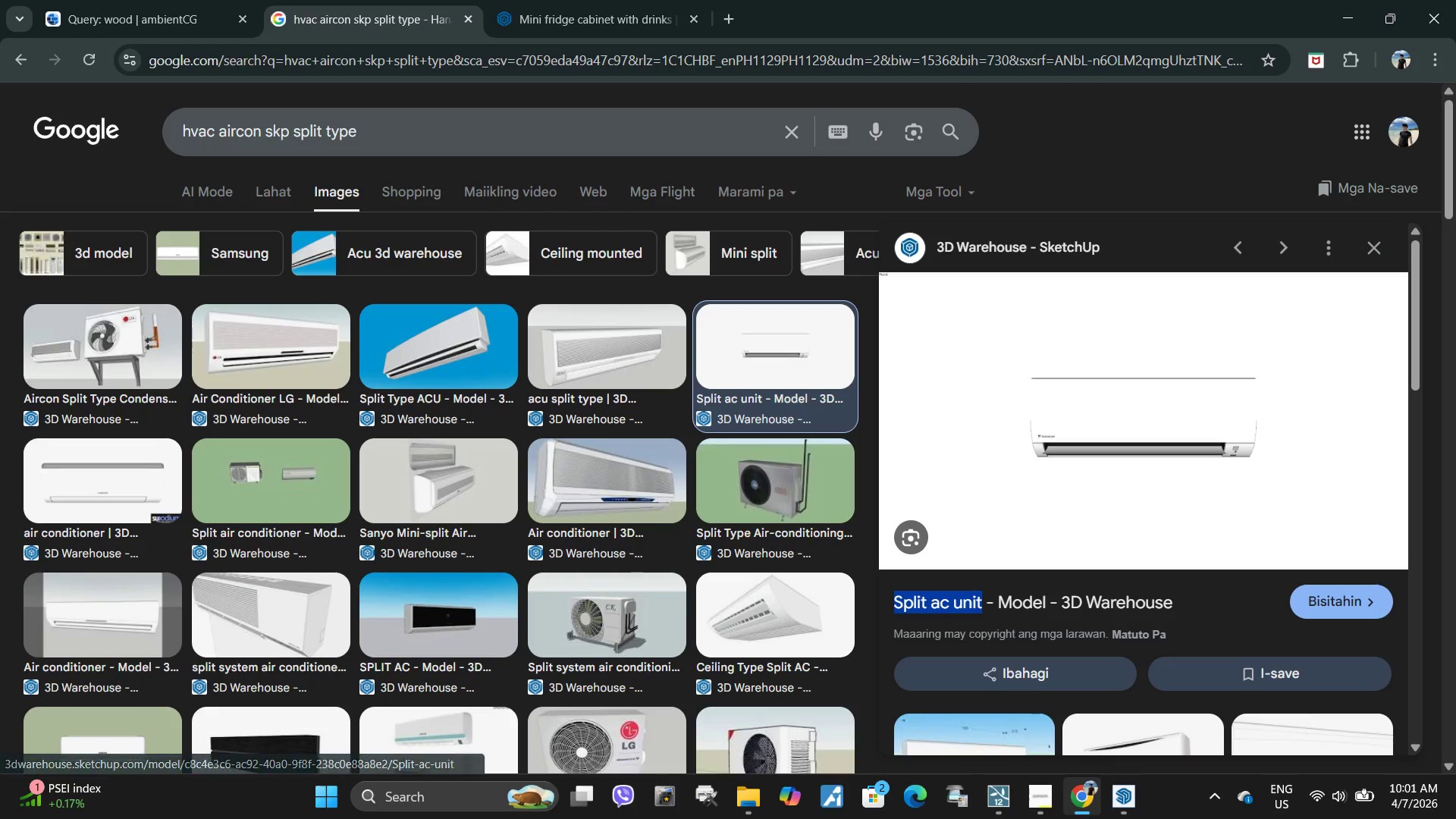 
key(Control+C)
 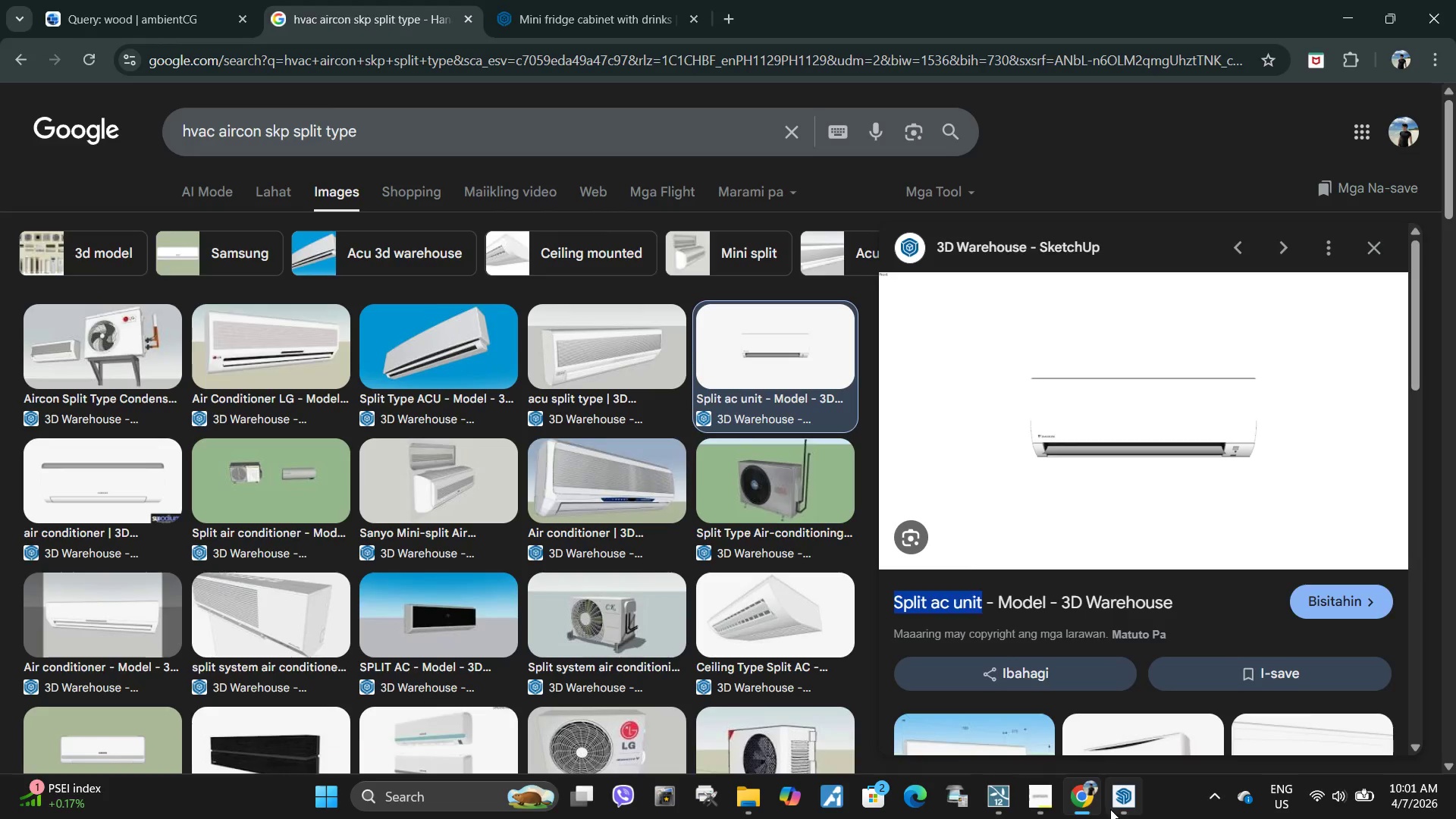 
left_click([1110, 809])
 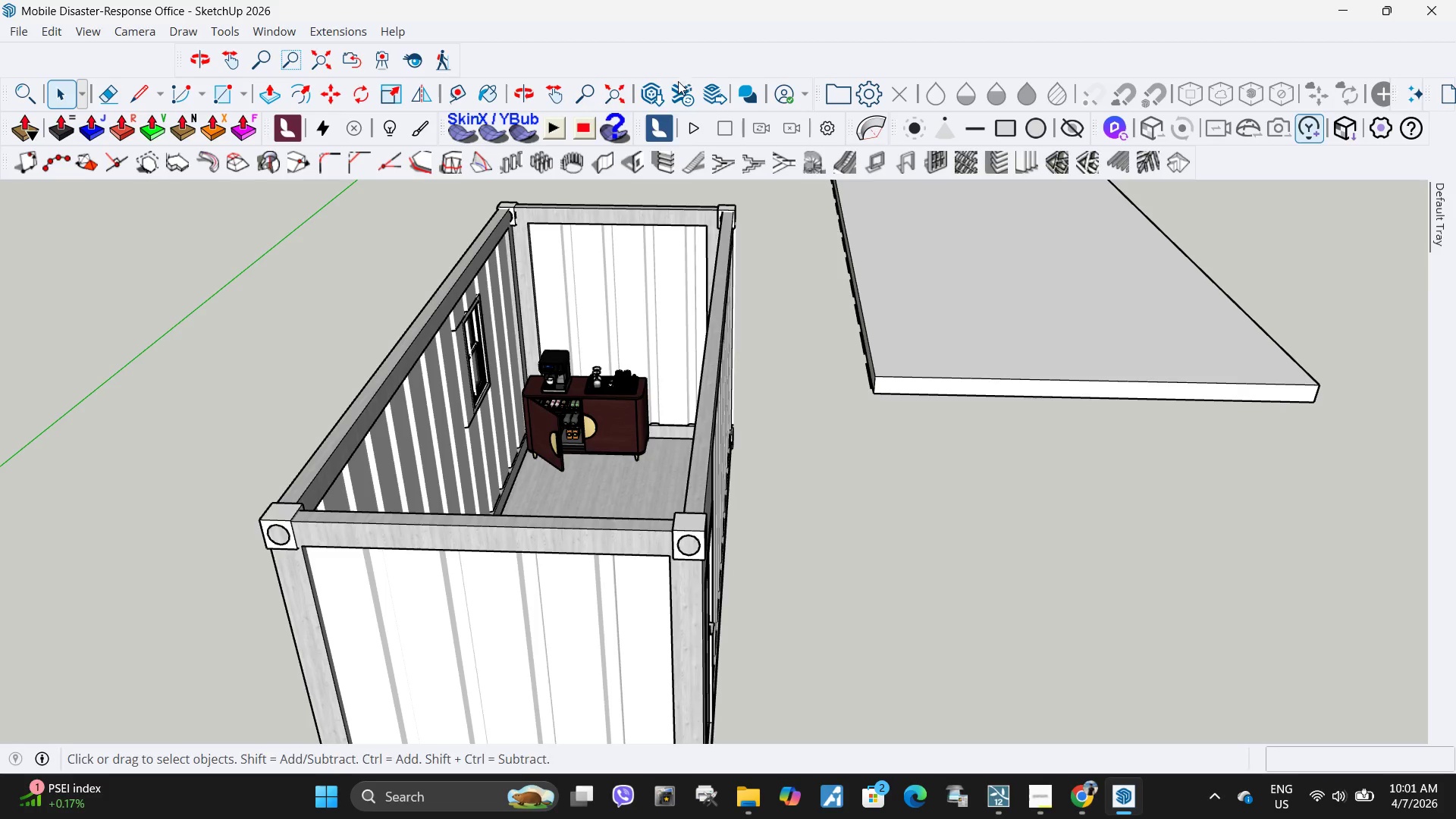 
left_click([662, 87])
 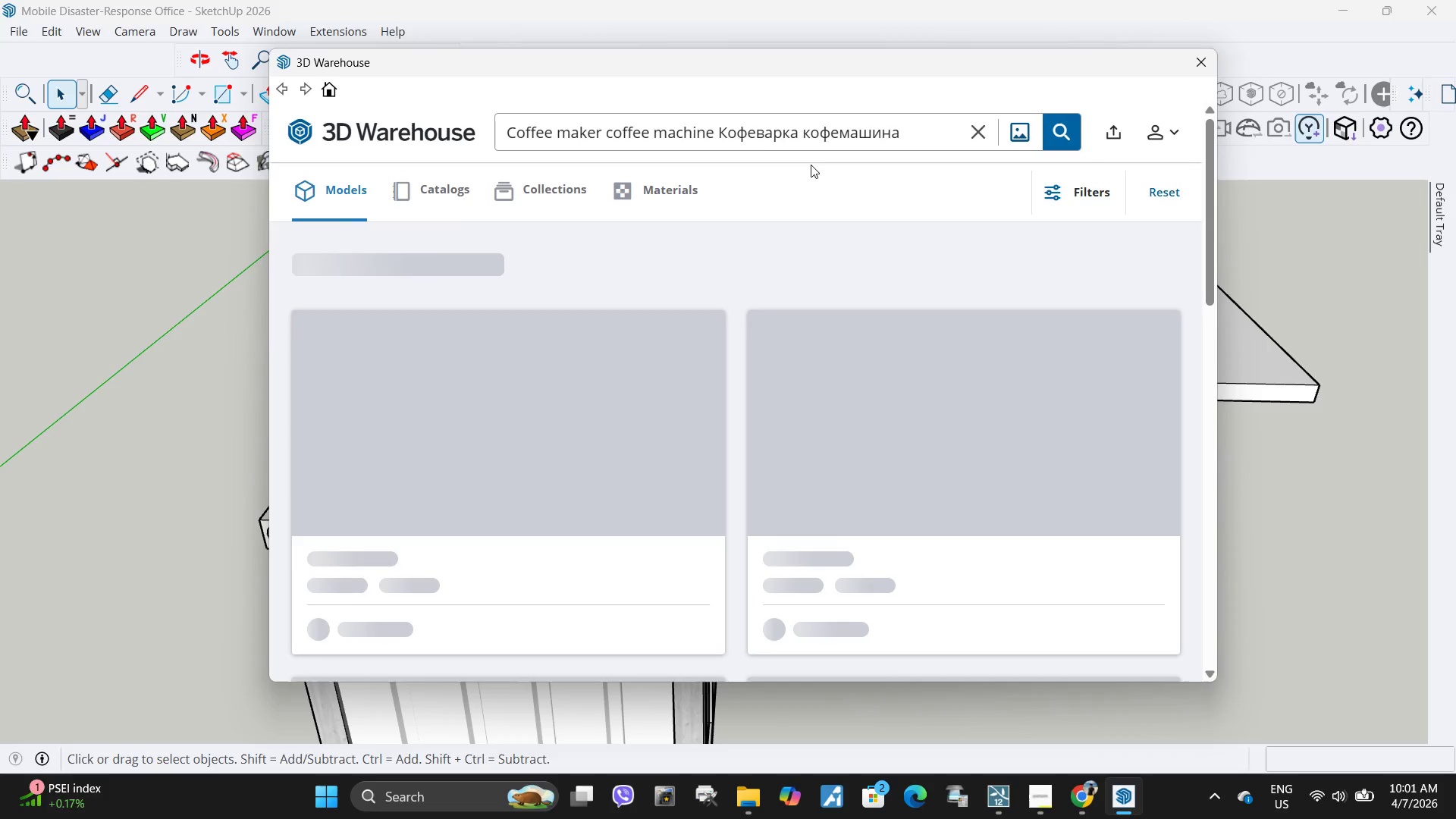 
left_click([989, 125])
 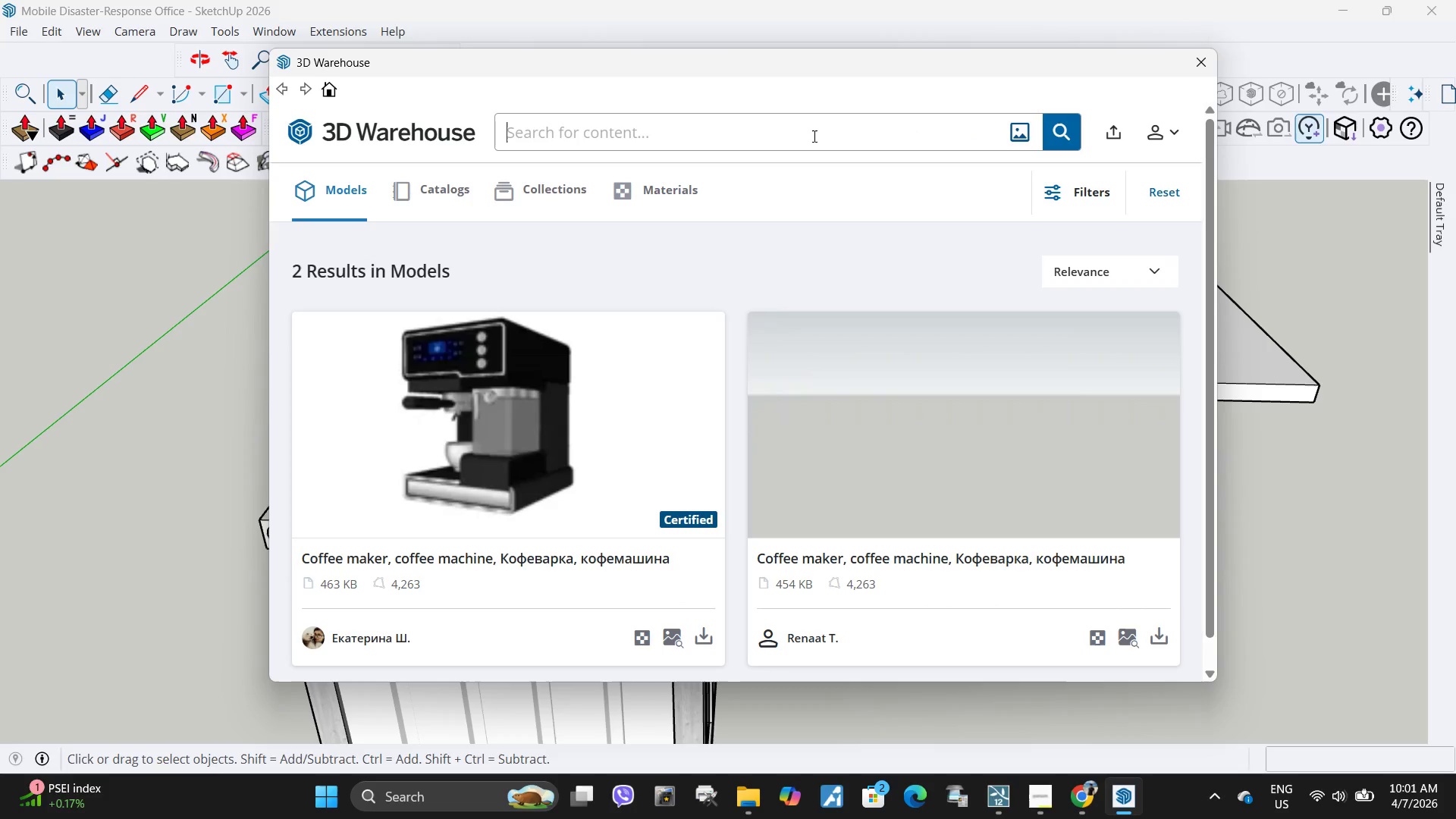 
key(Control+ControlLeft)
 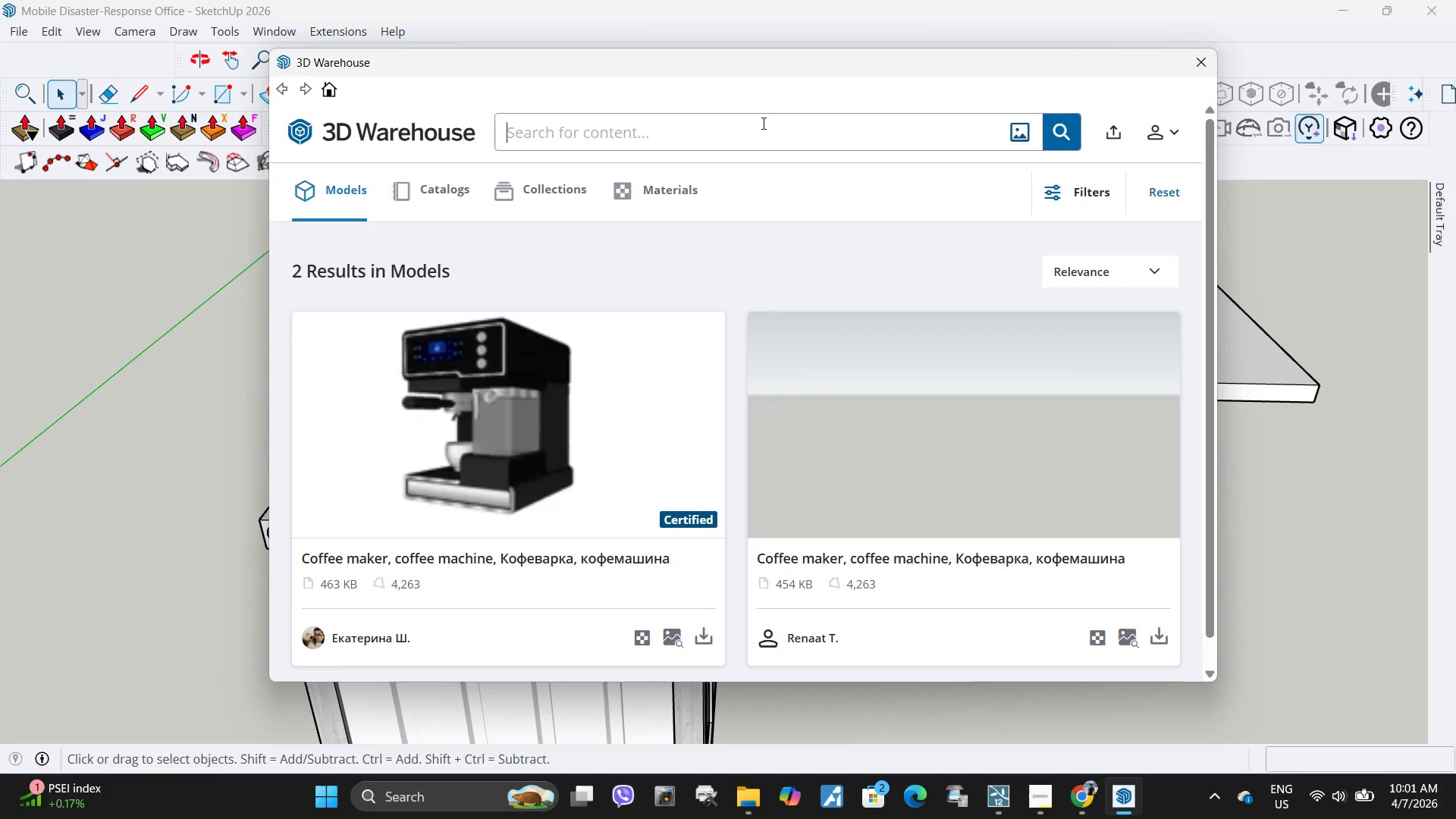 
key(Control+V)
 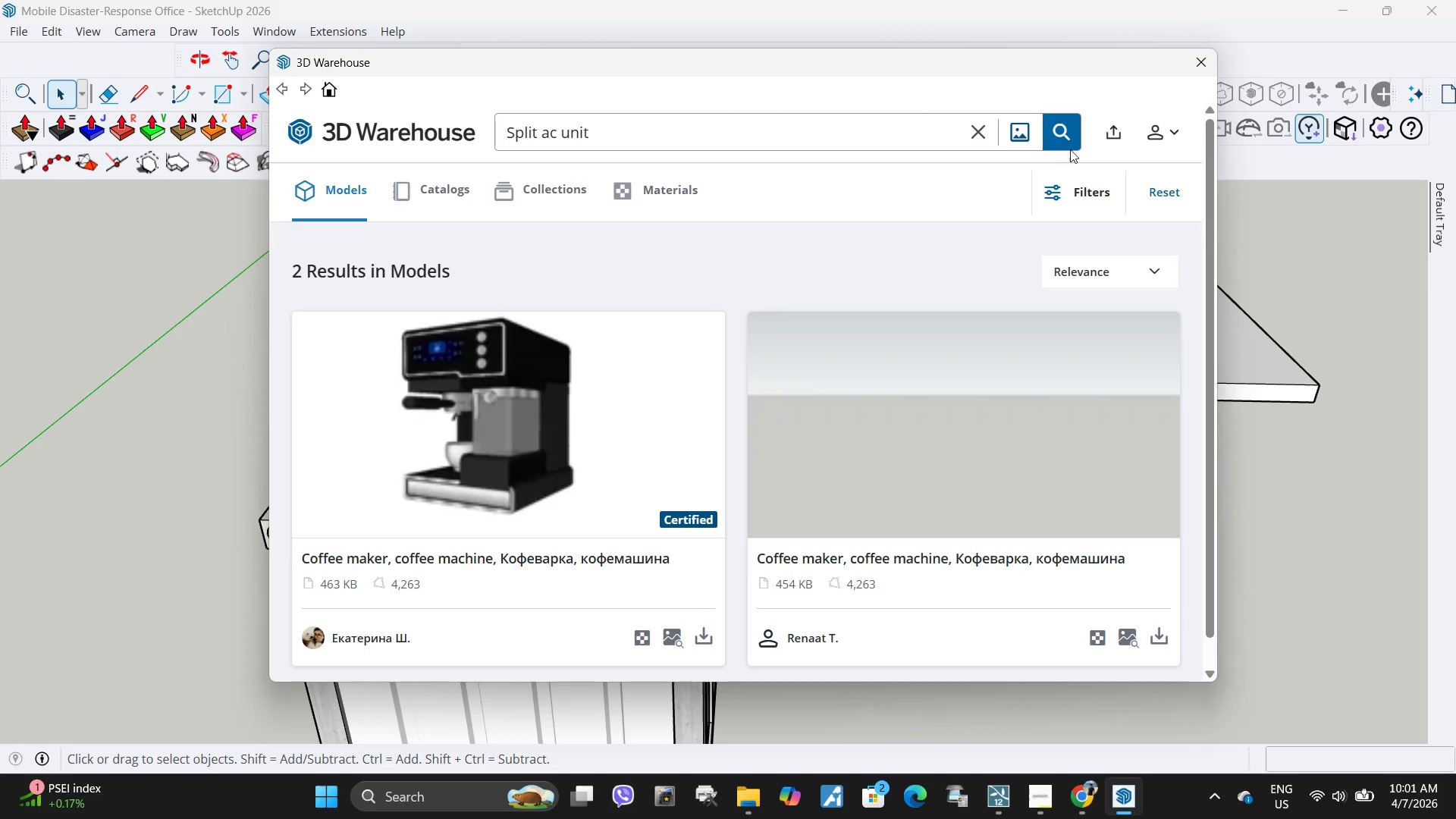 
left_click([1070, 149])
 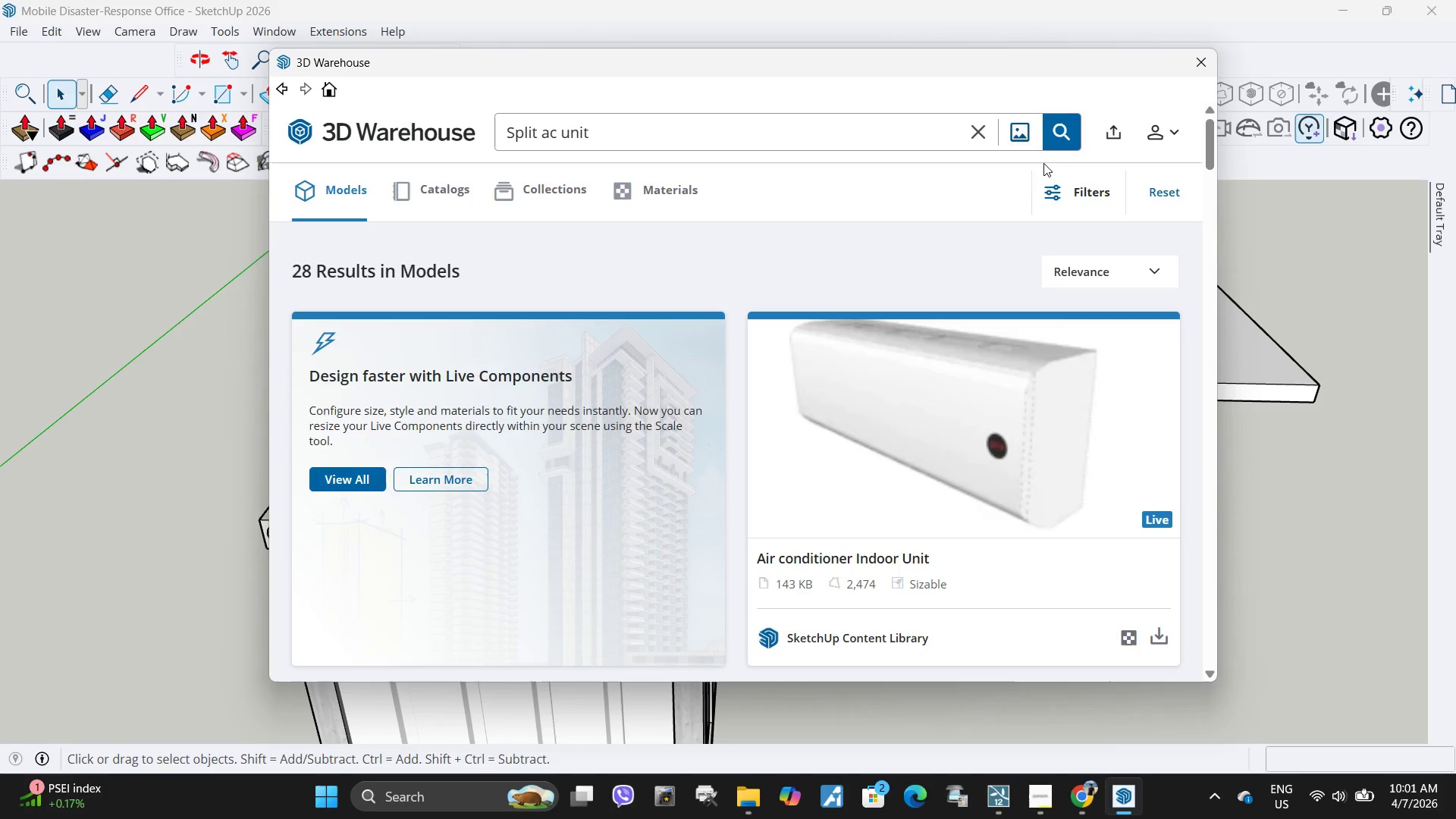 
scroll: coordinate [1097, 469], scroll_direction: down, amount: 4.0
 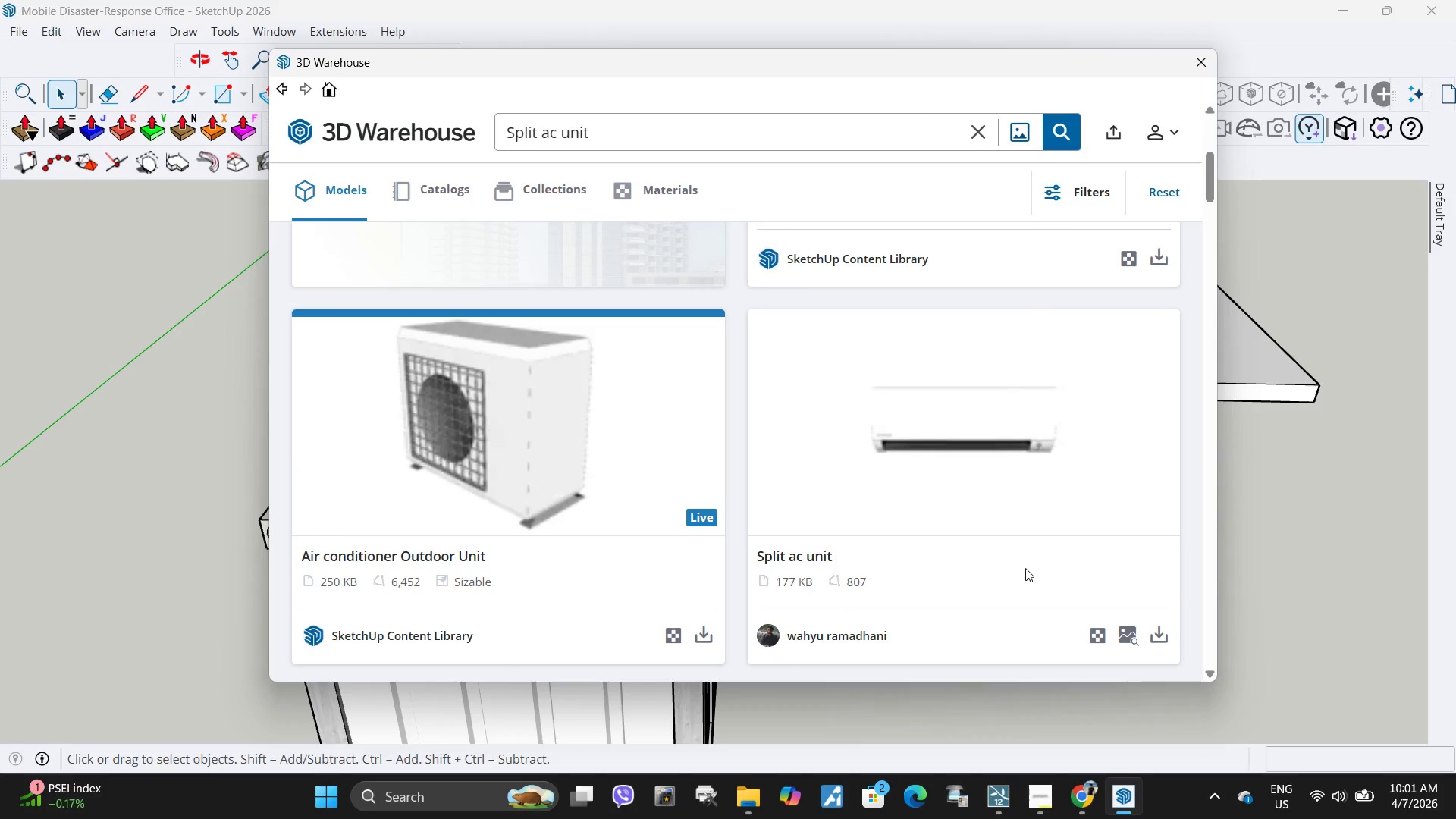 
scroll: coordinate [1025, 567], scroll_direction: up, amount: 4.0
 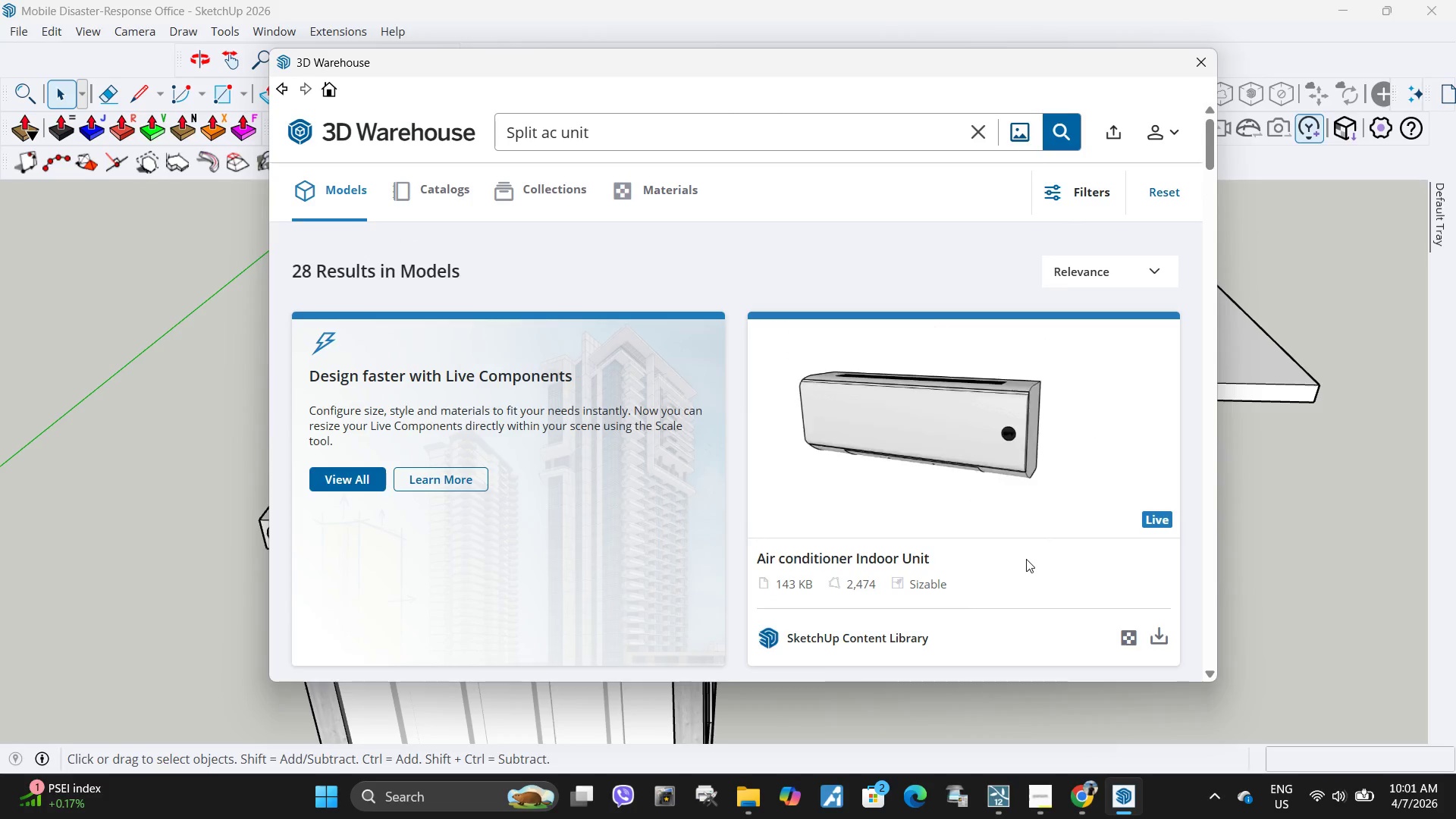 
scroll: coordinate [1026, 559], scroll_direction: down, amount: 4.0
 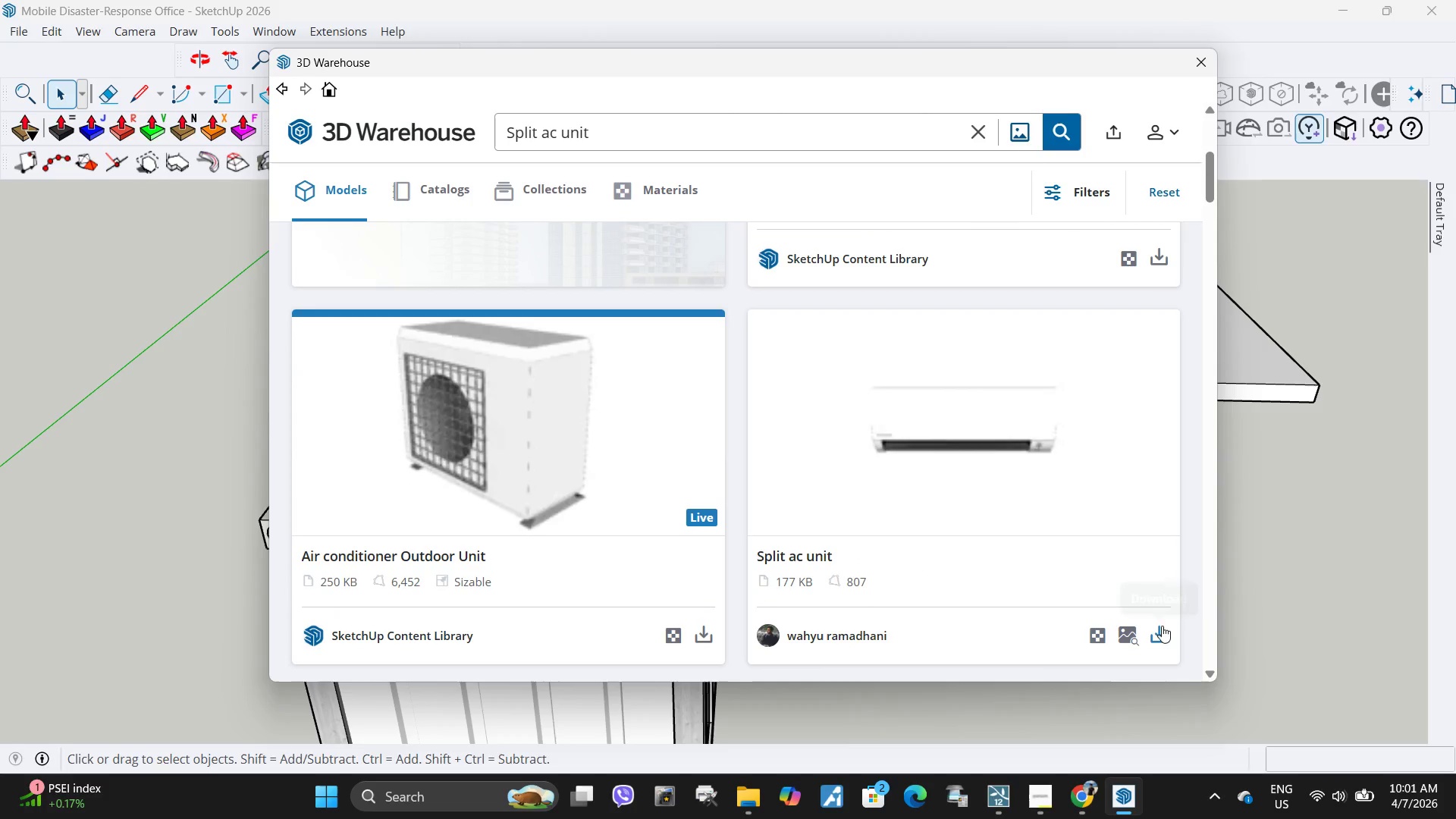 
left_click([1161, 632])
 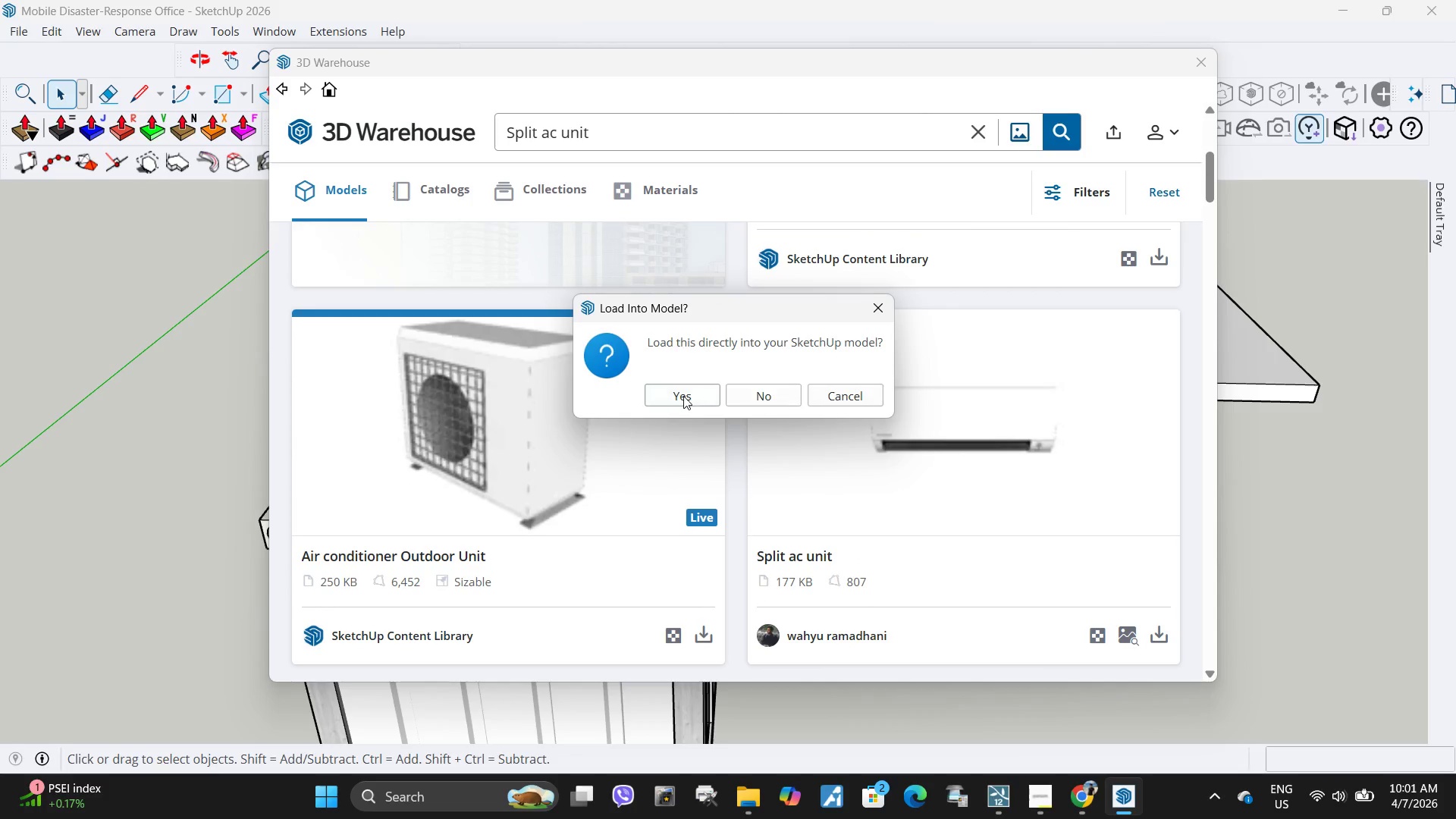 
double_click([683, 396])
 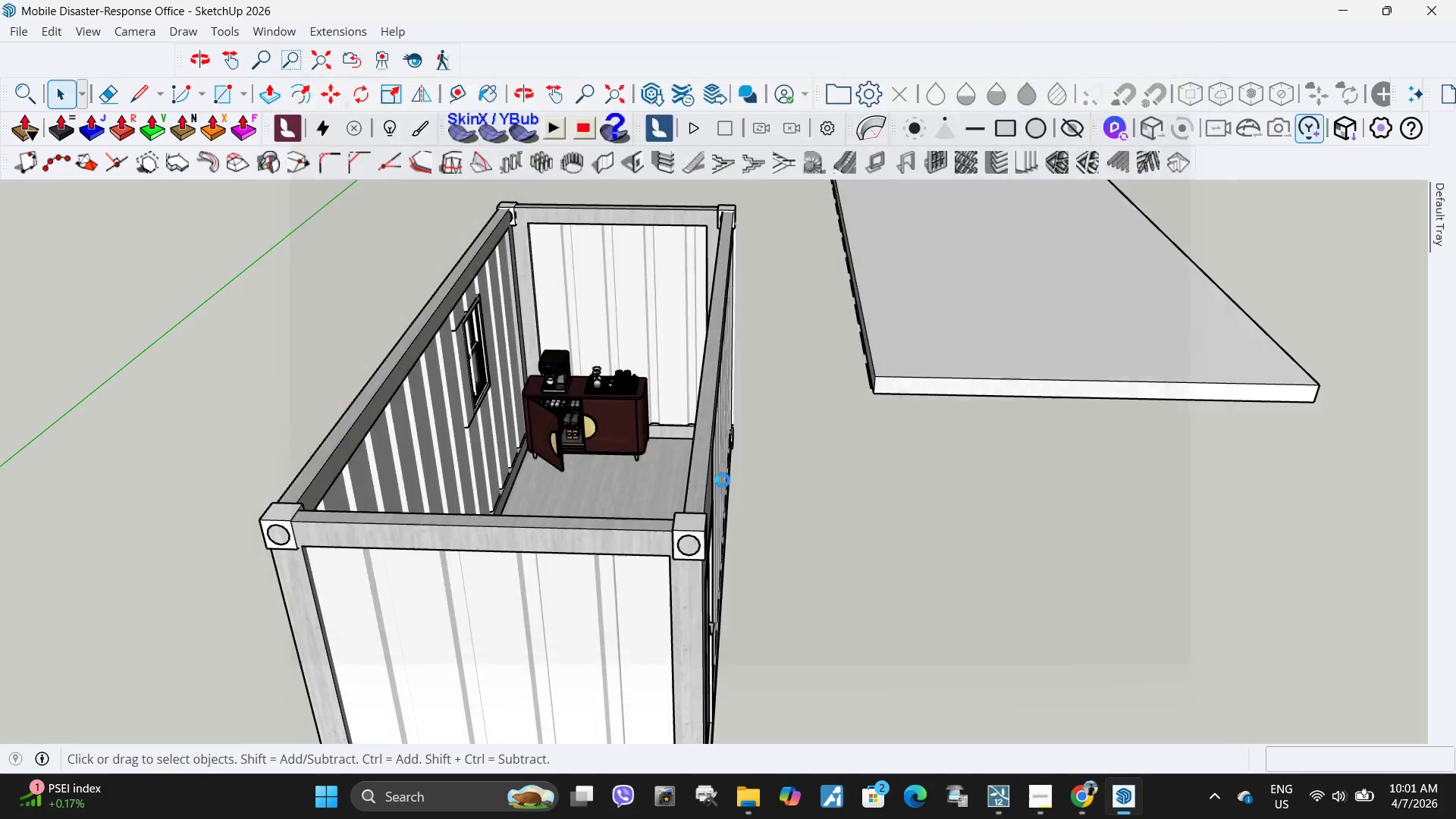 
scroll: coordinate [661, 360], scroll_direction: down, amount: 2.0
 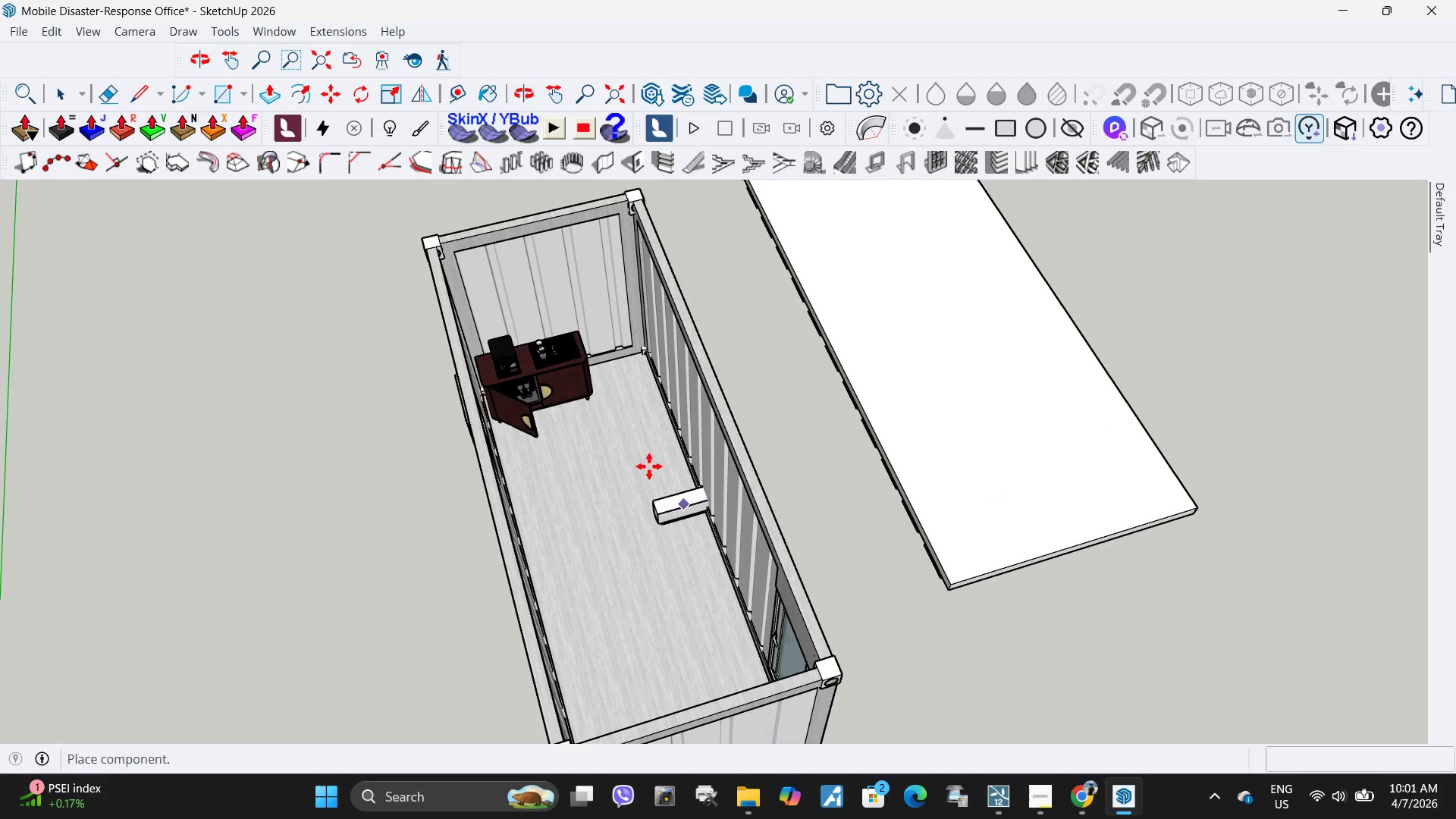 
scroll: coordinate [571, 469], scroll_direction: up, amount: 8.0
 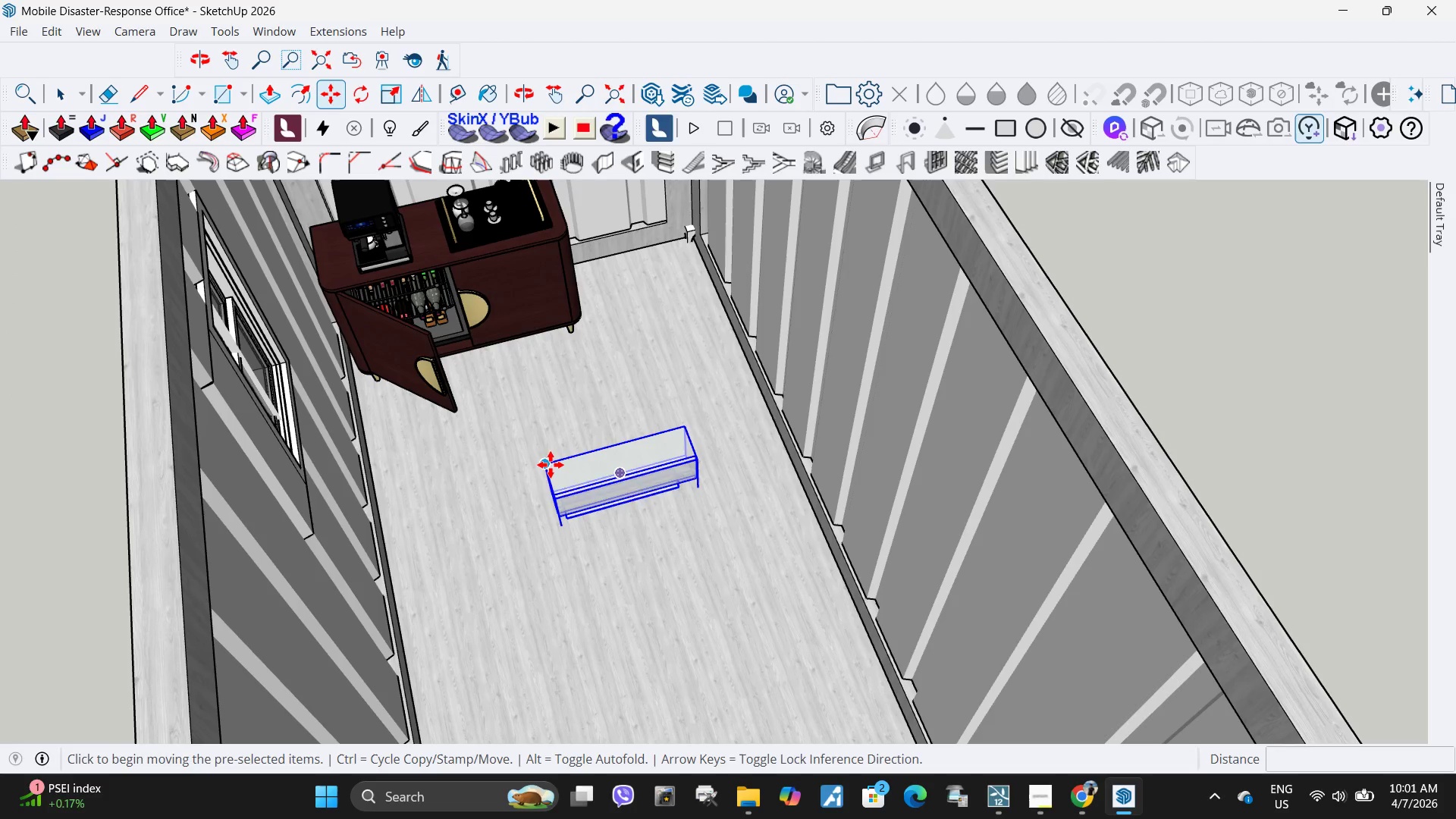 
left_click([548, 466])
 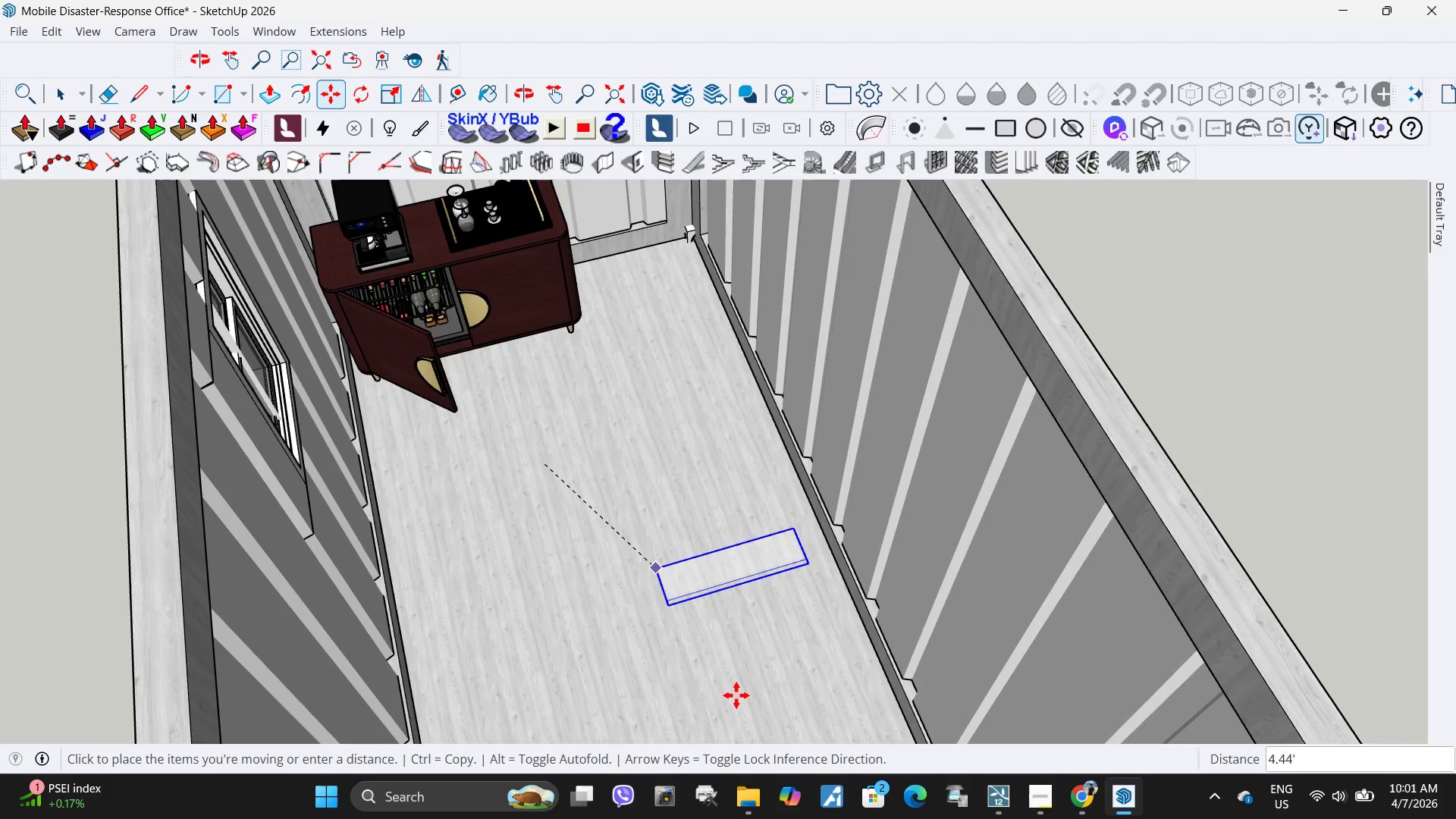 
scroll: coordinate [626, 453], scroll_direction: down, amount: 1.0
 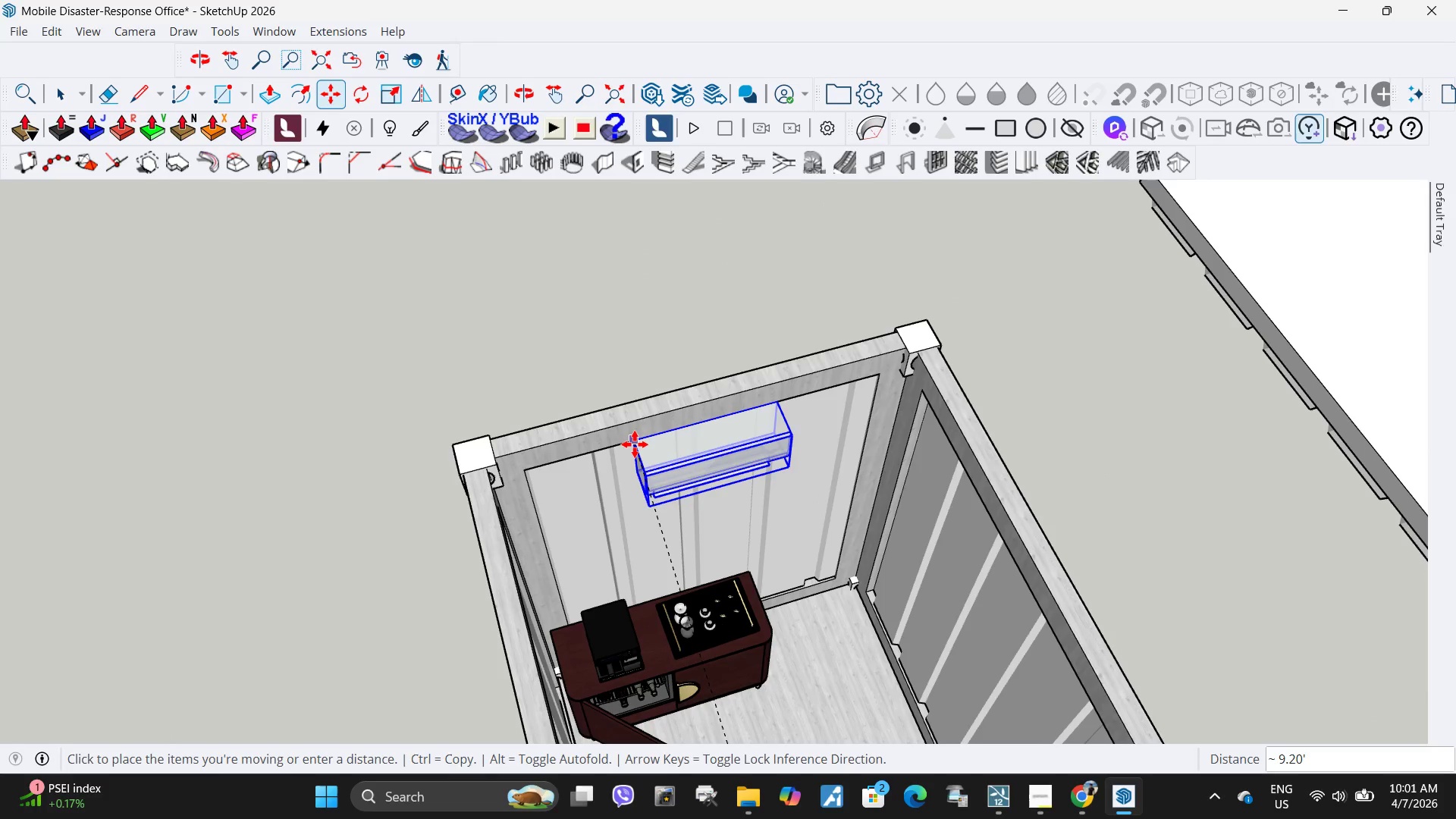 
left_click([635, 444])
 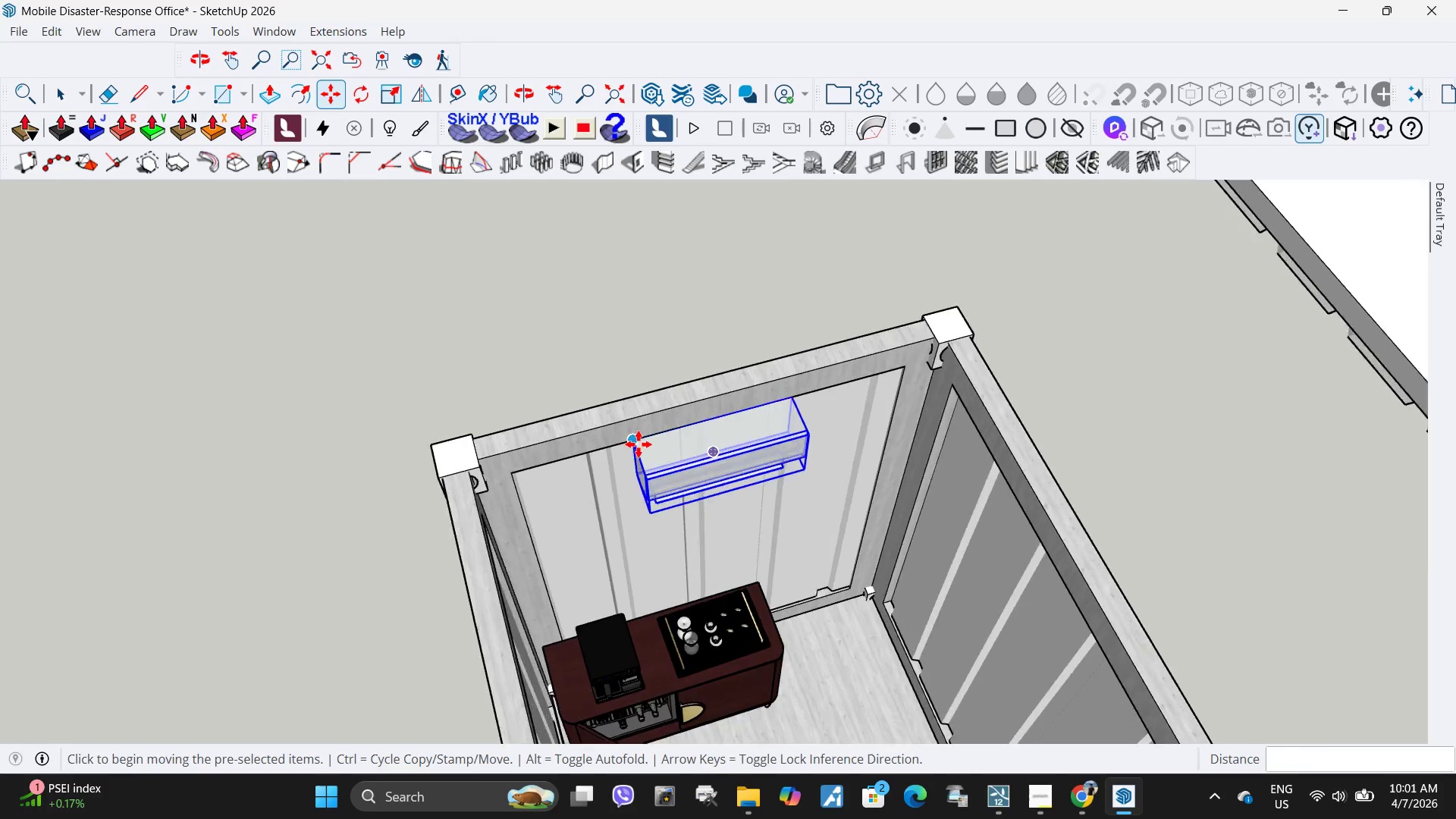 
scroll: coordinate [639, 444], scroll_direction: up, amount: 3.0
 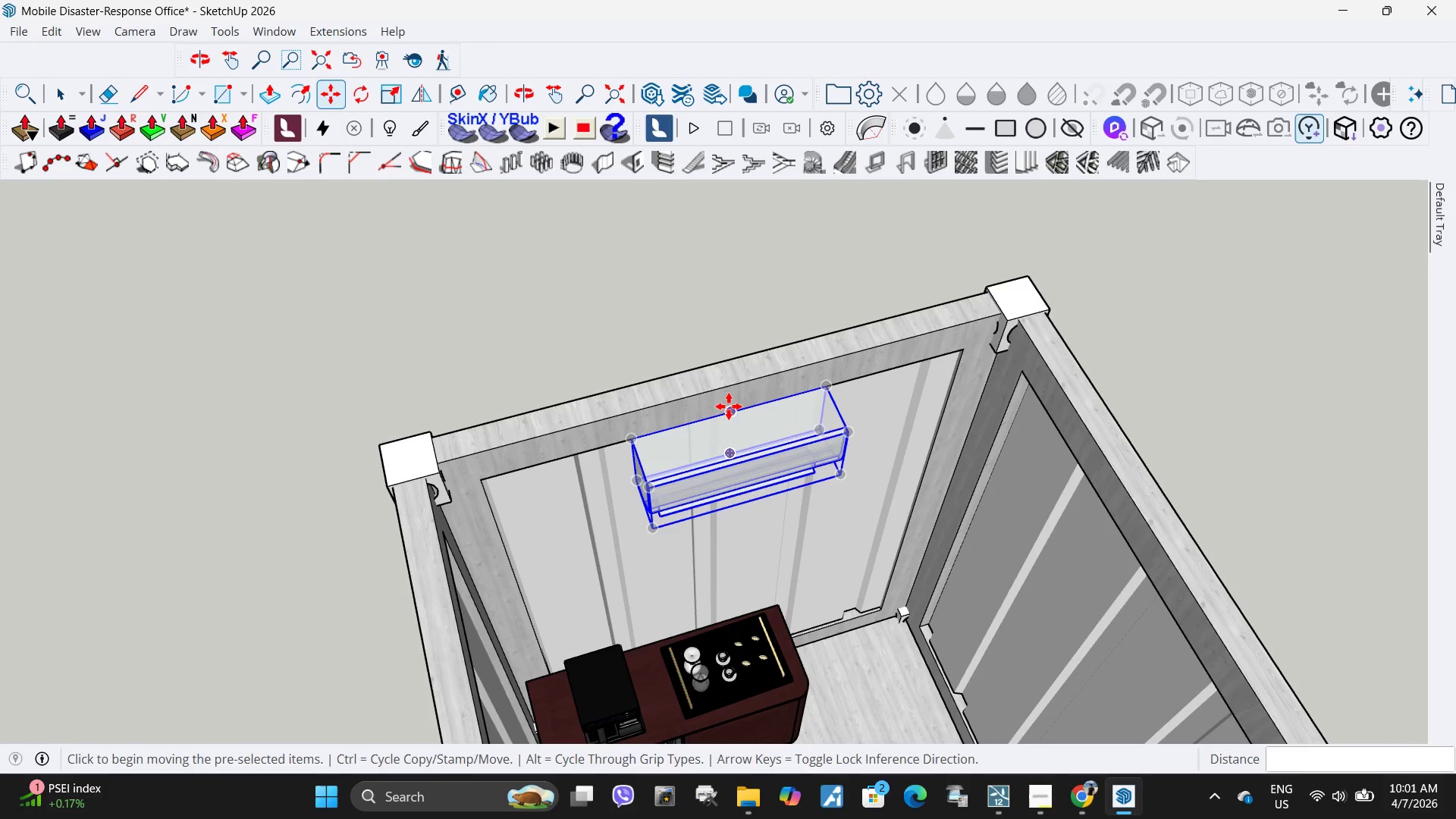 
left_click([729, 408])
 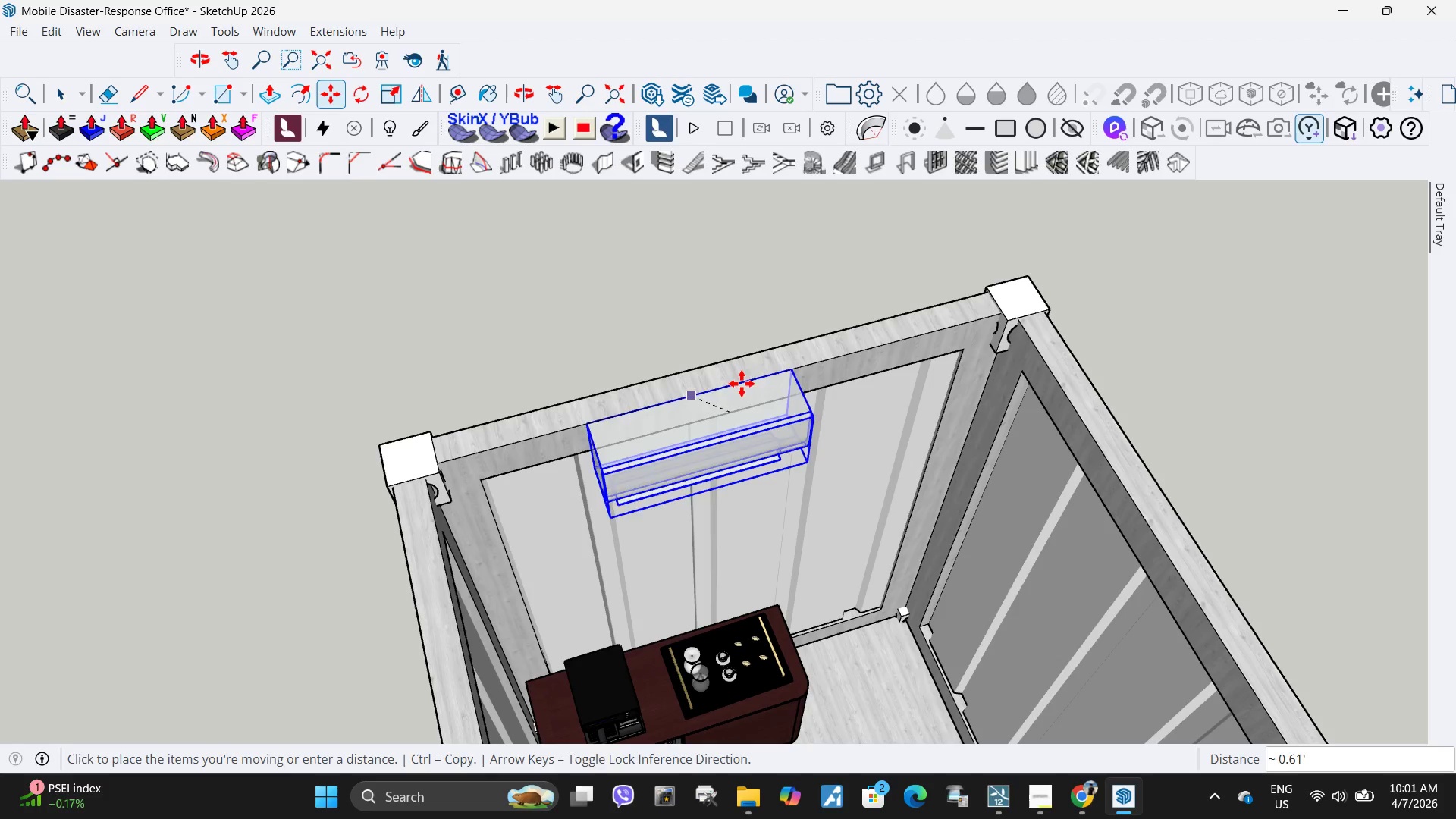 
wait(6.34)
 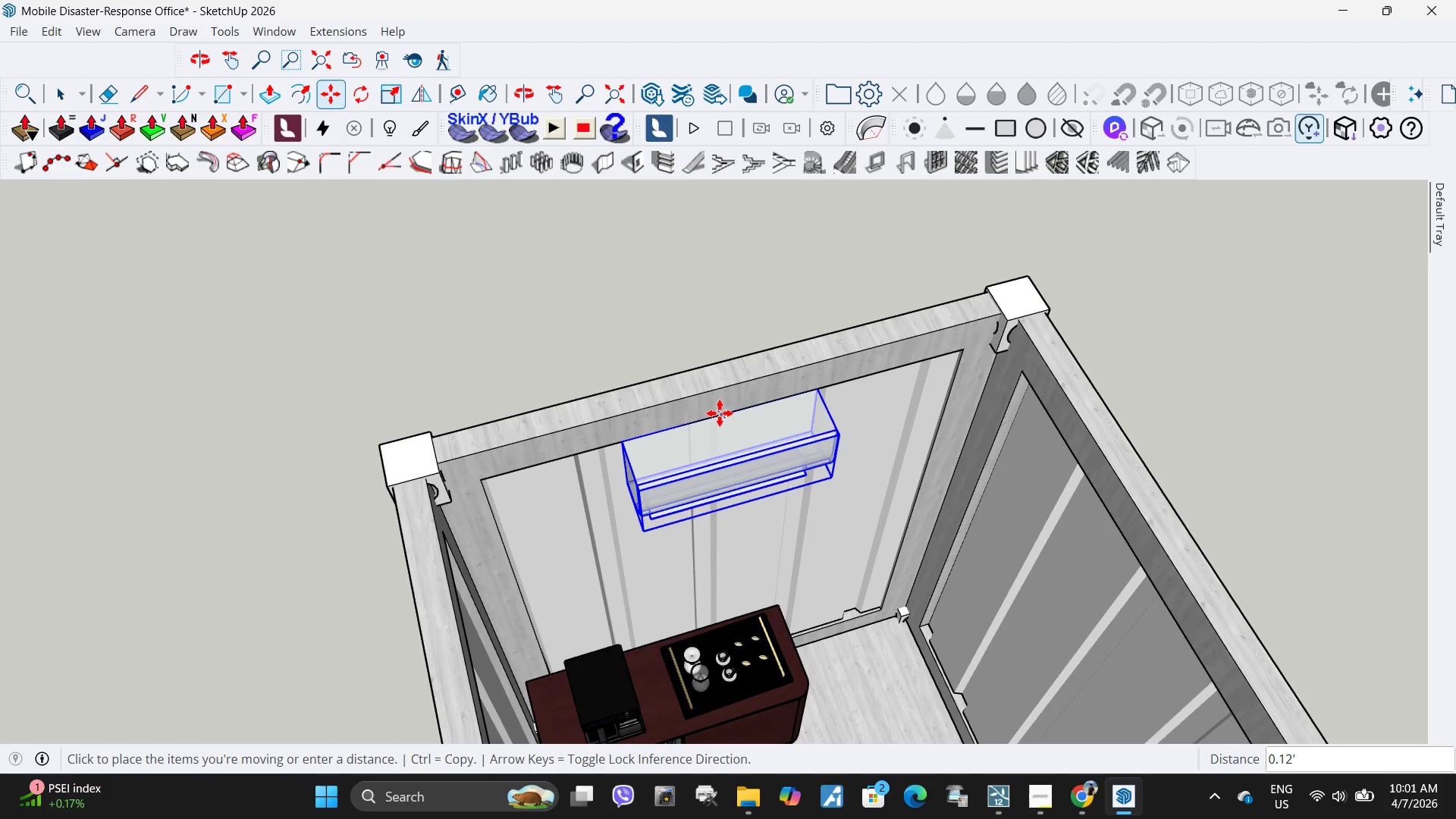 
left_click([733, 408])
 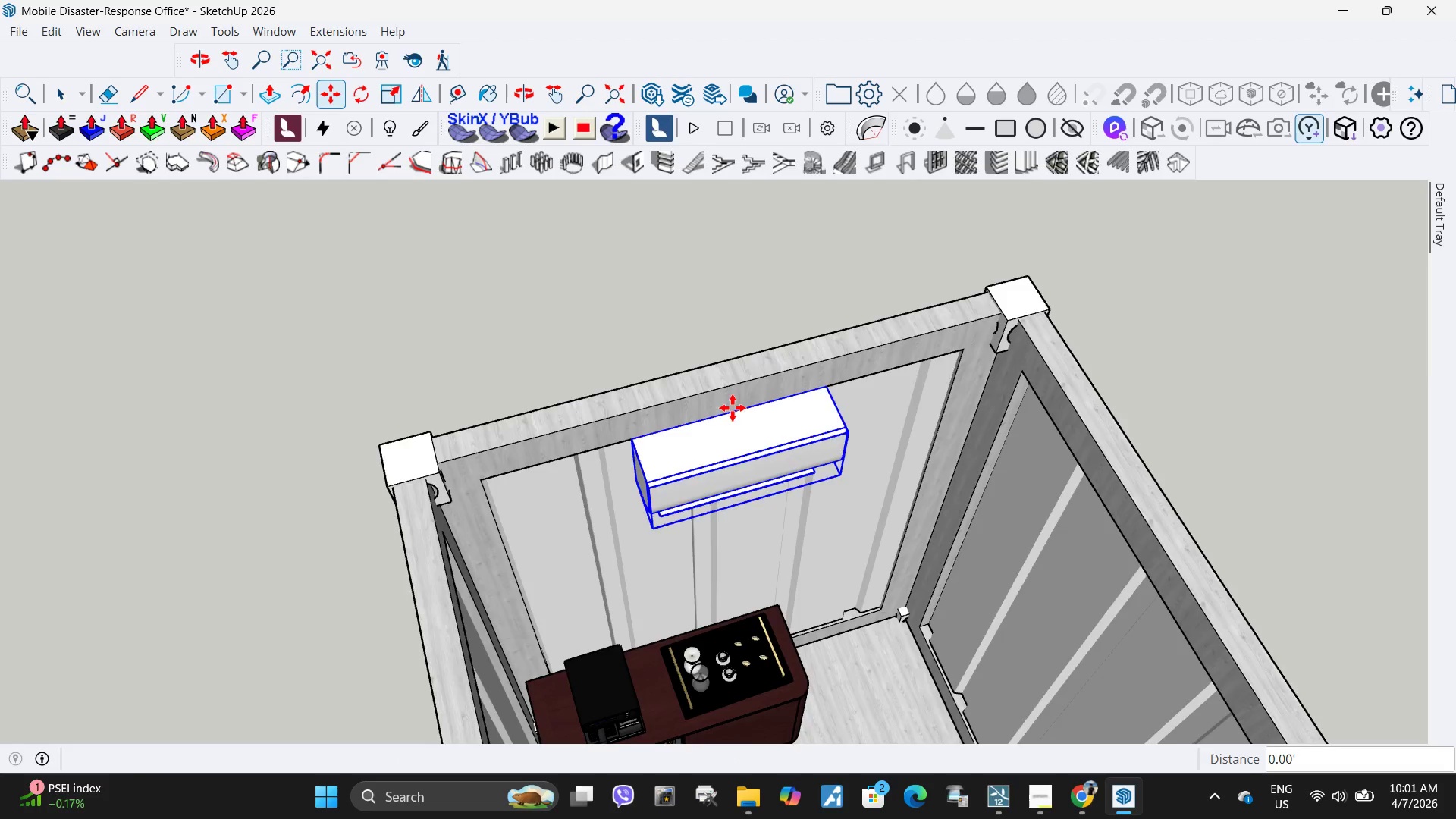 
scroll: coordinate [726, 413], scroll_direction: down, amount: 4.0
 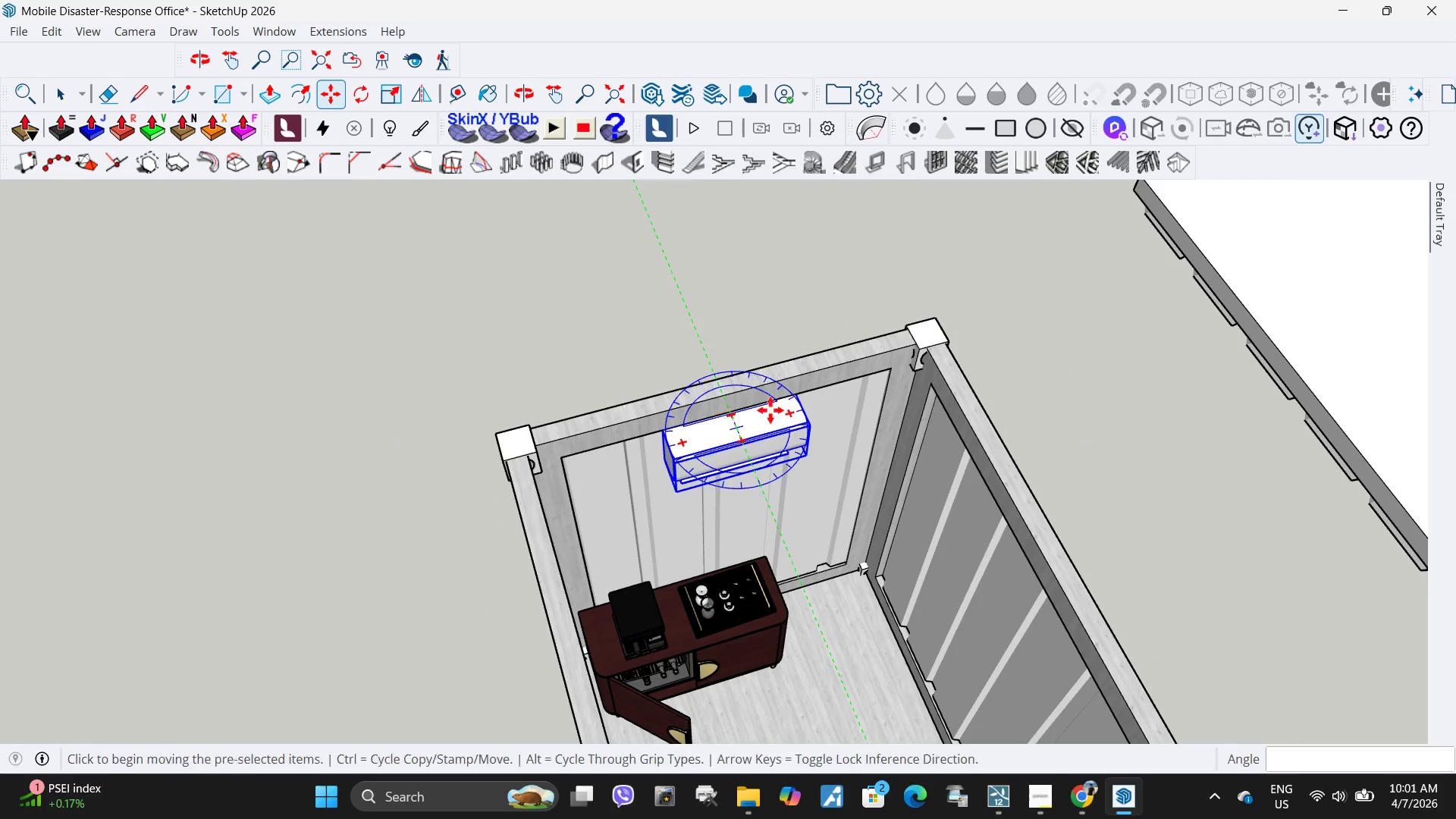 
key(Space)
 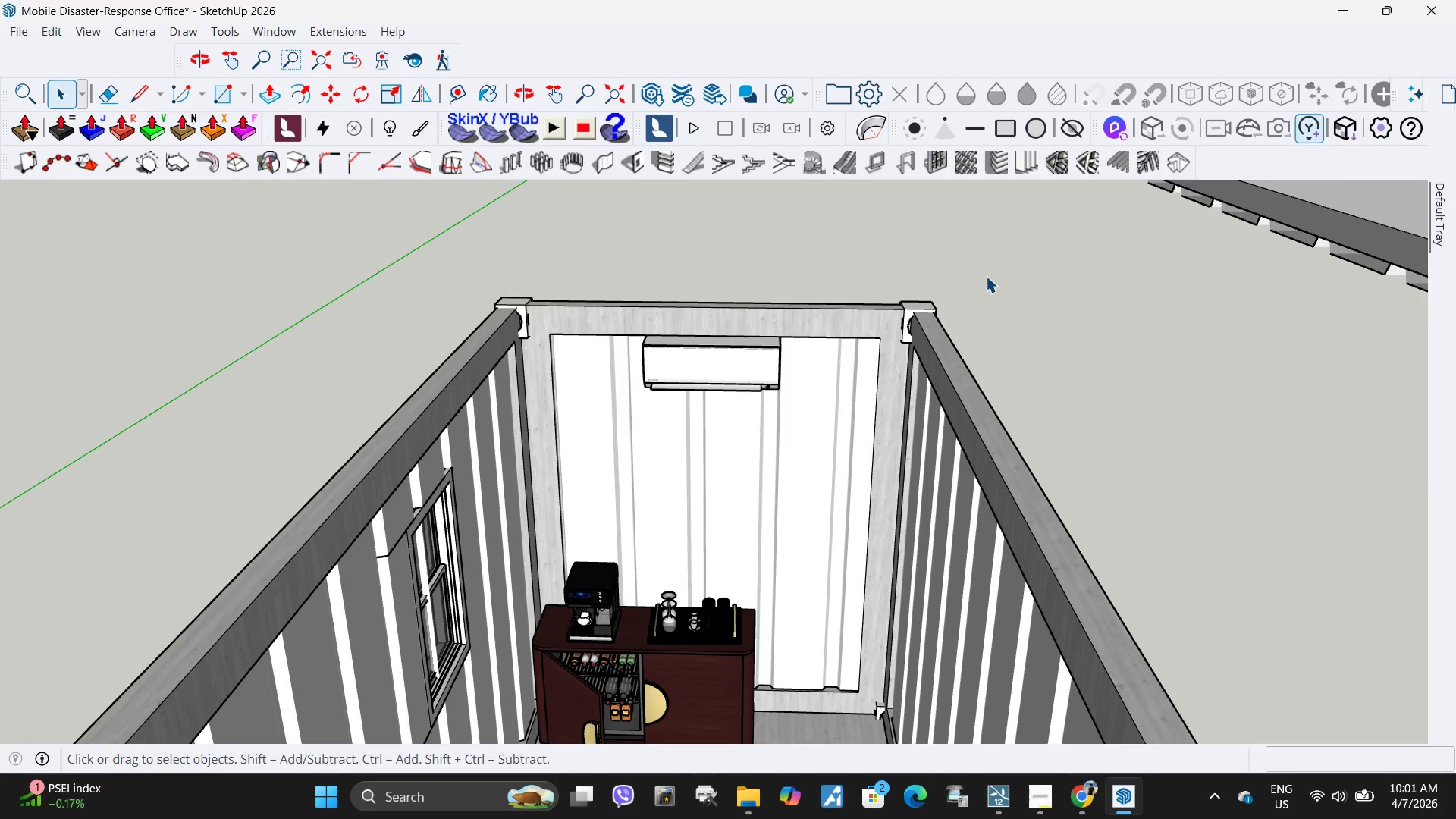 
wait(8.17)
 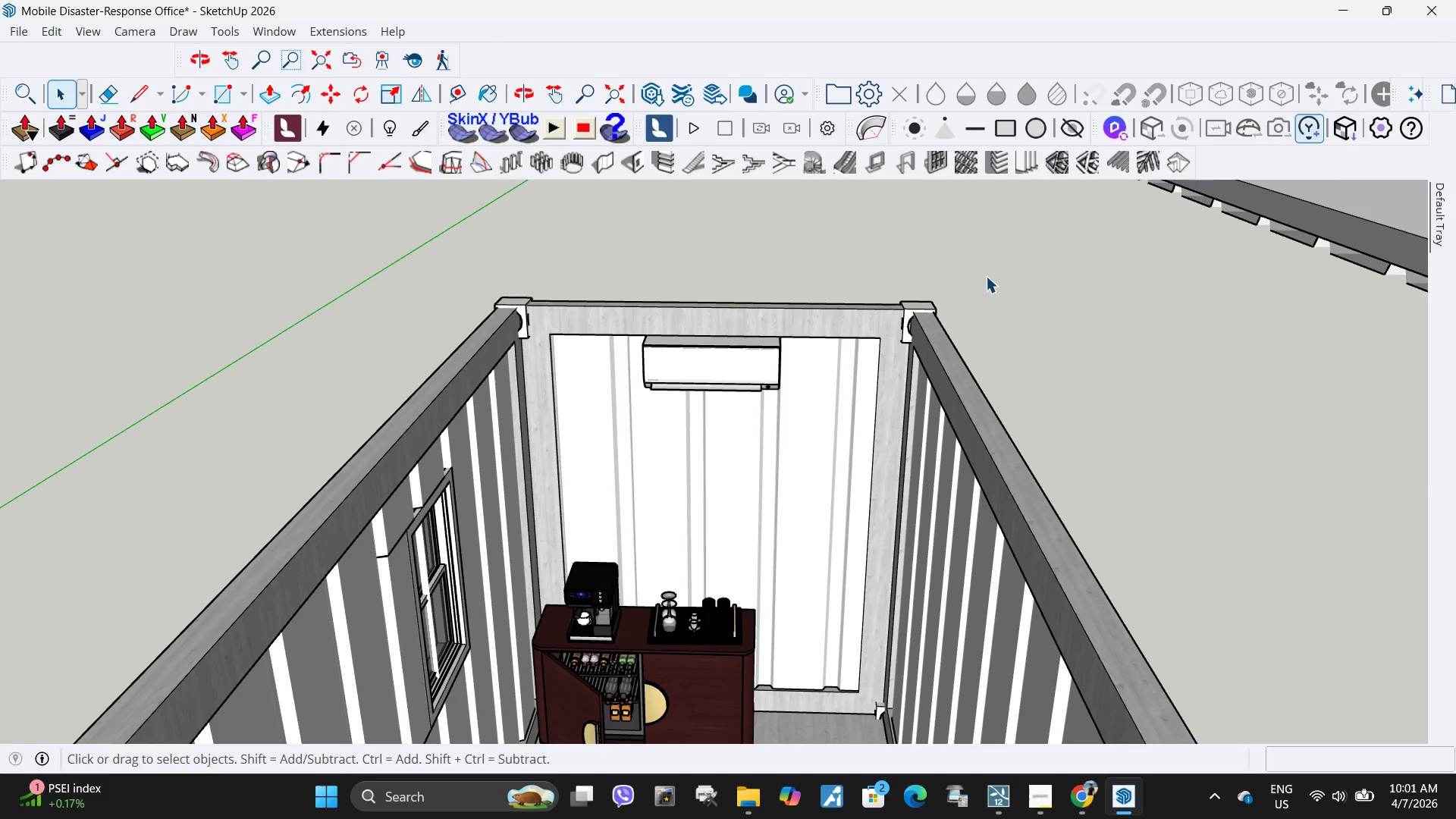 
scroll: coordinate [582, 504], scroll_direction: up, amount: 11.0
 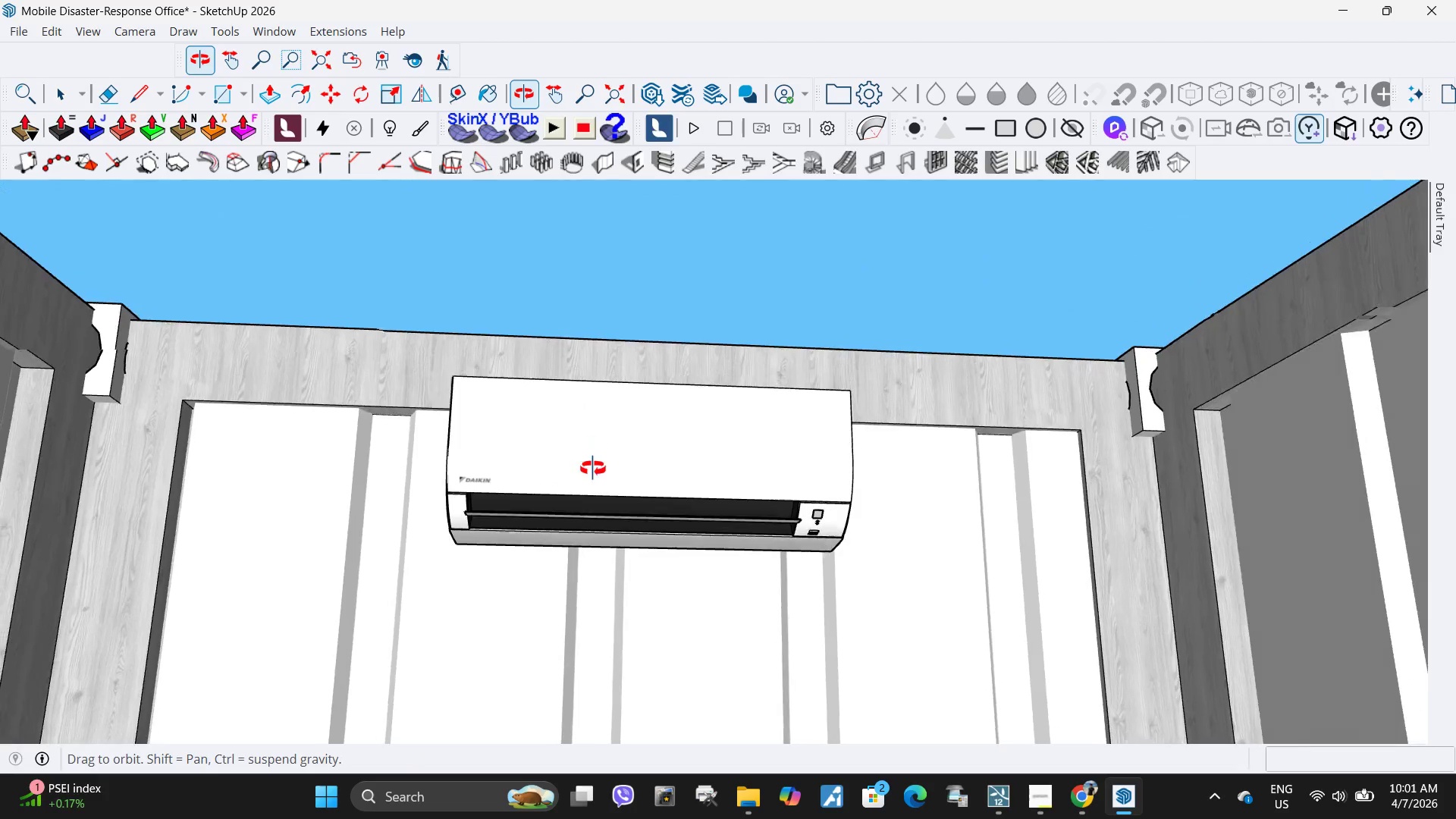 
left_click([611, 479])
 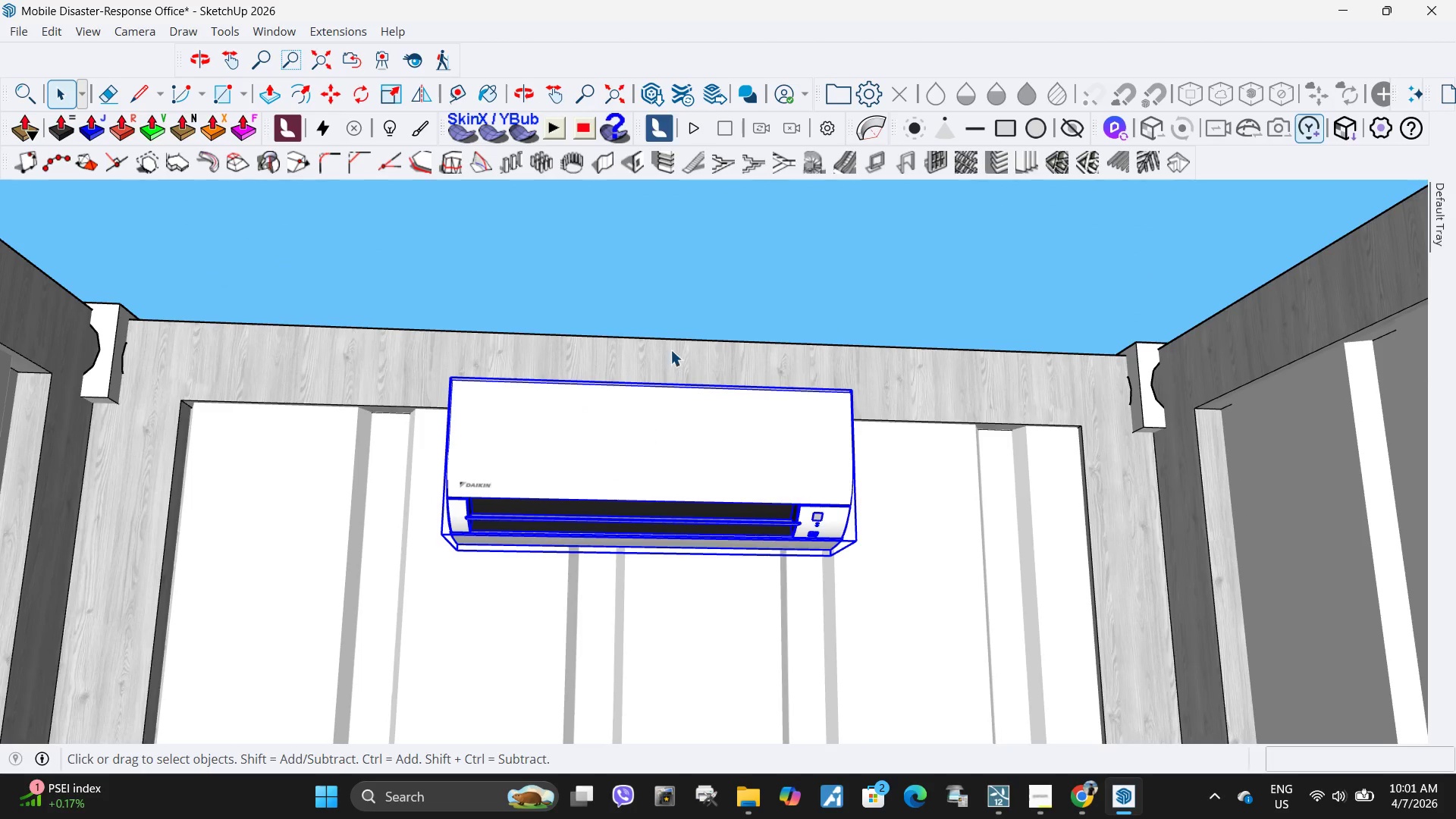 
key(M)
 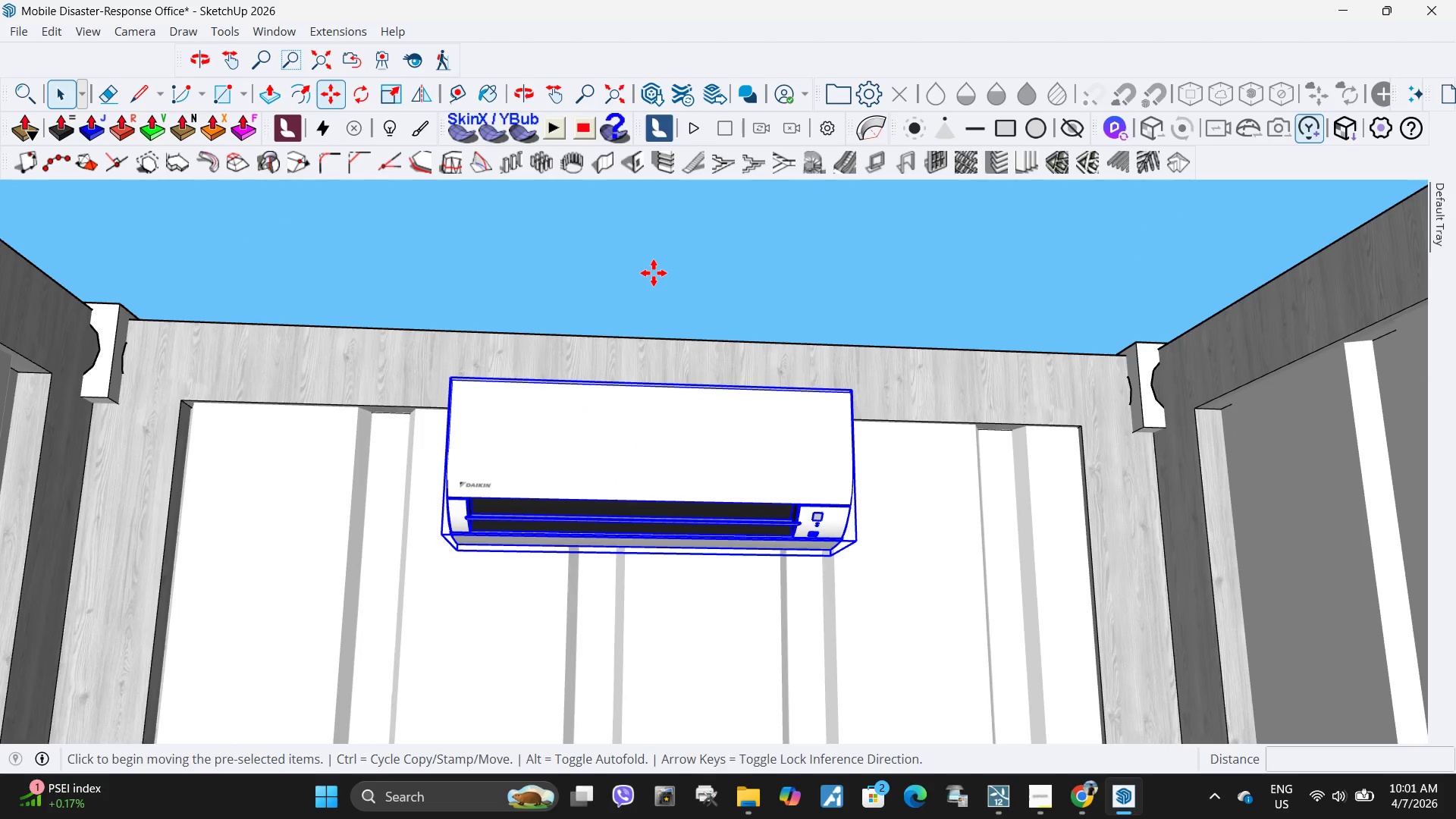 
left_click([654, 273])
 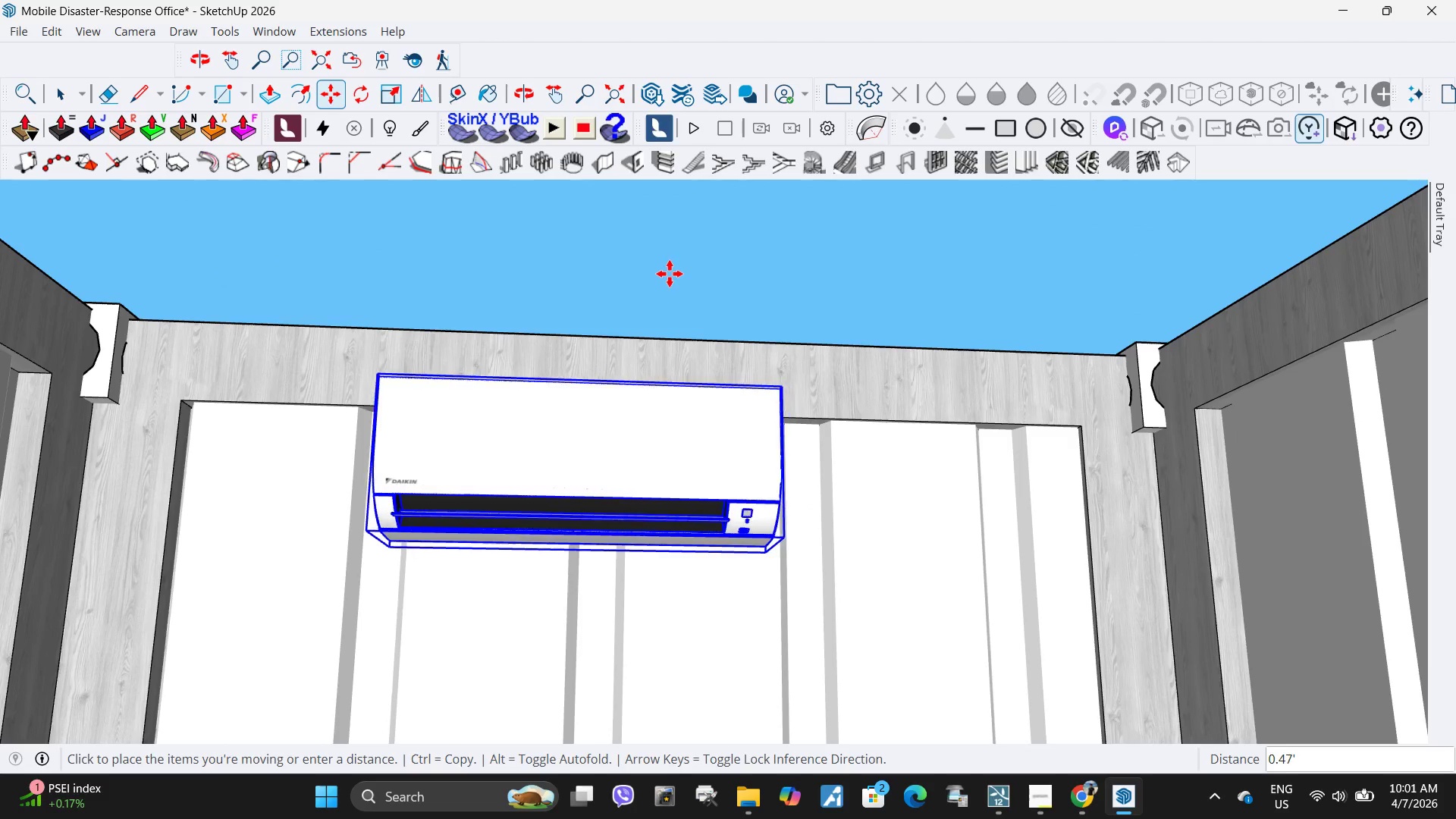 
key(Escape)
 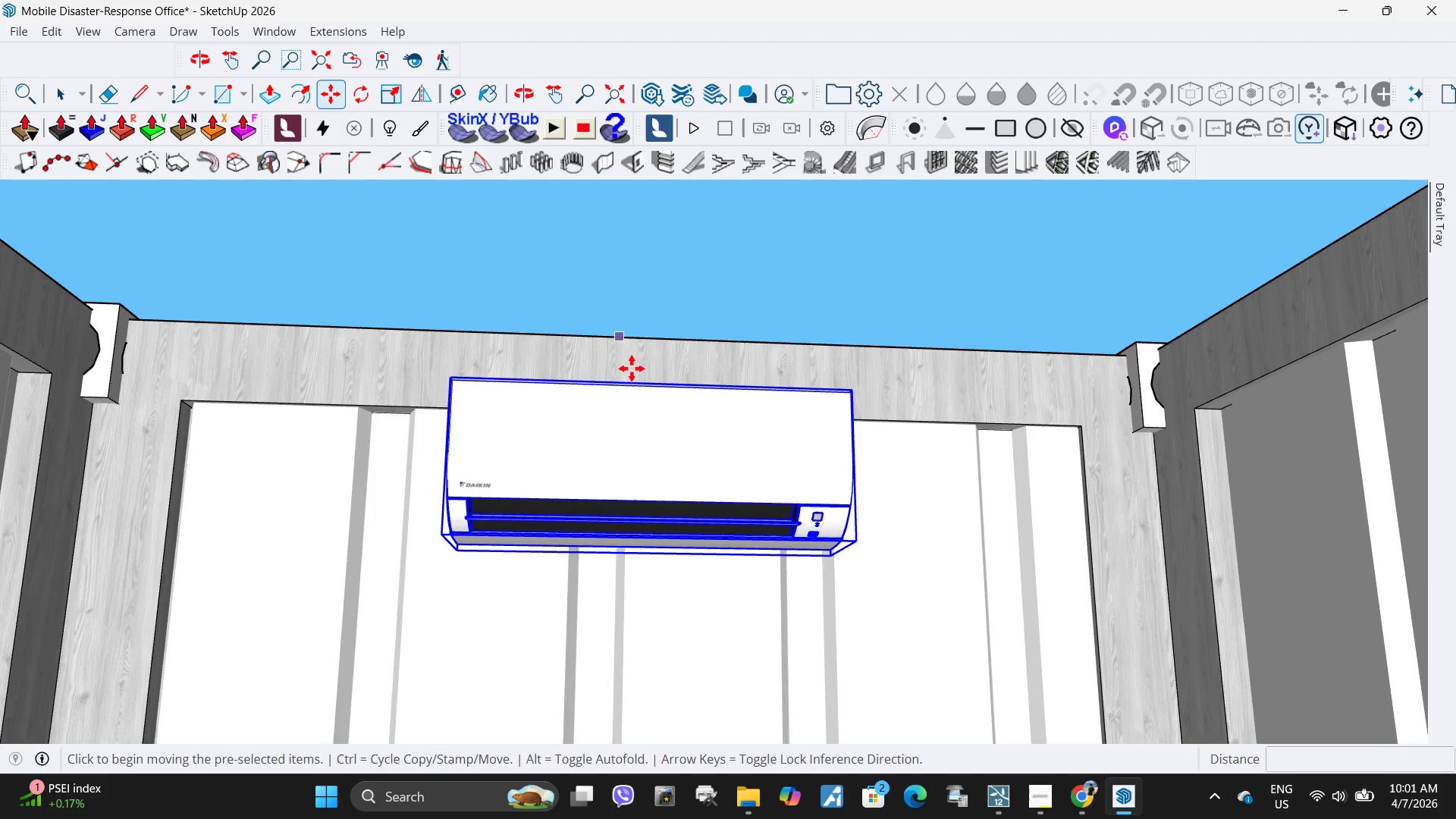 
left_click([632, 435])
 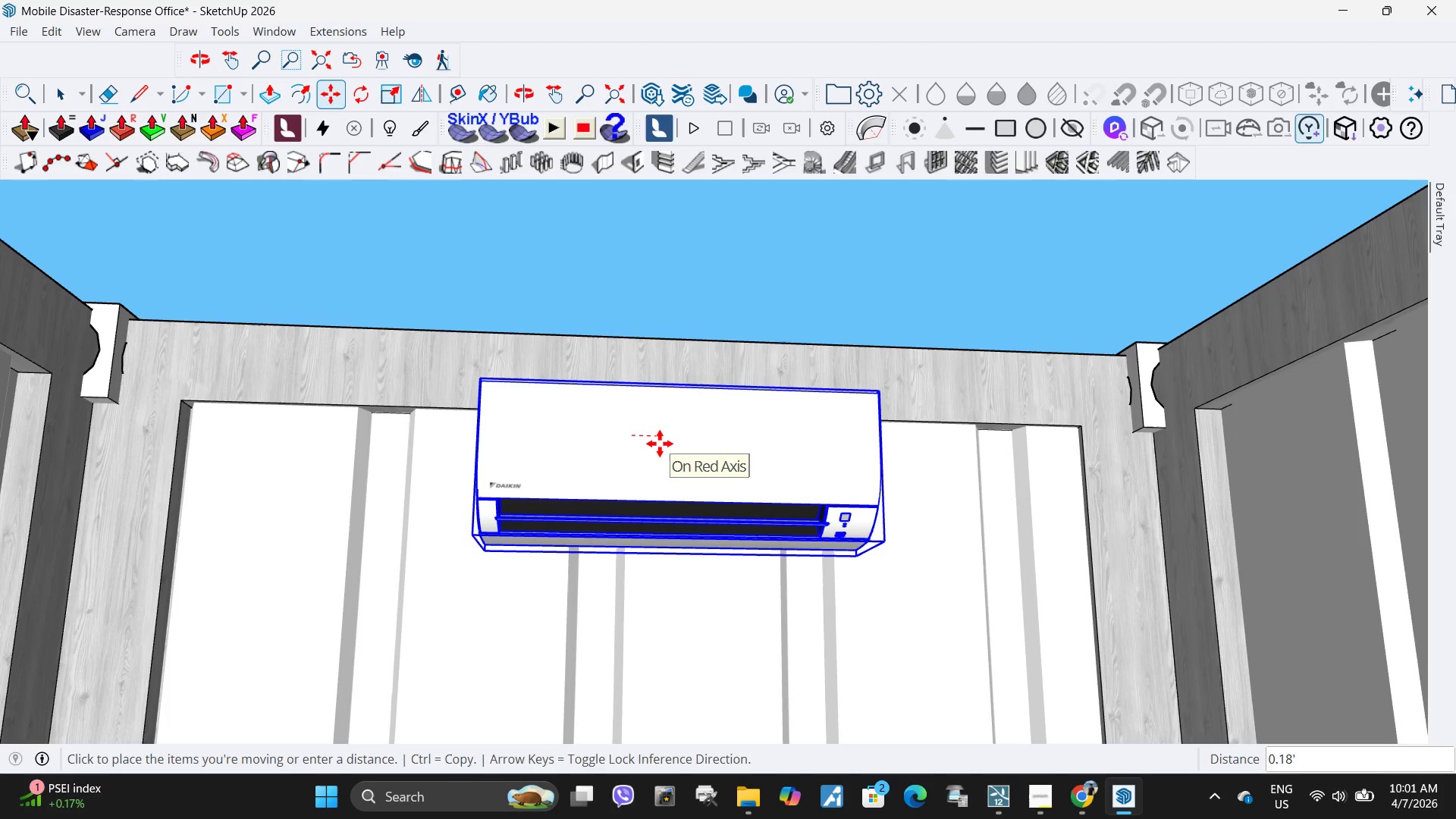 
key(Escape)
 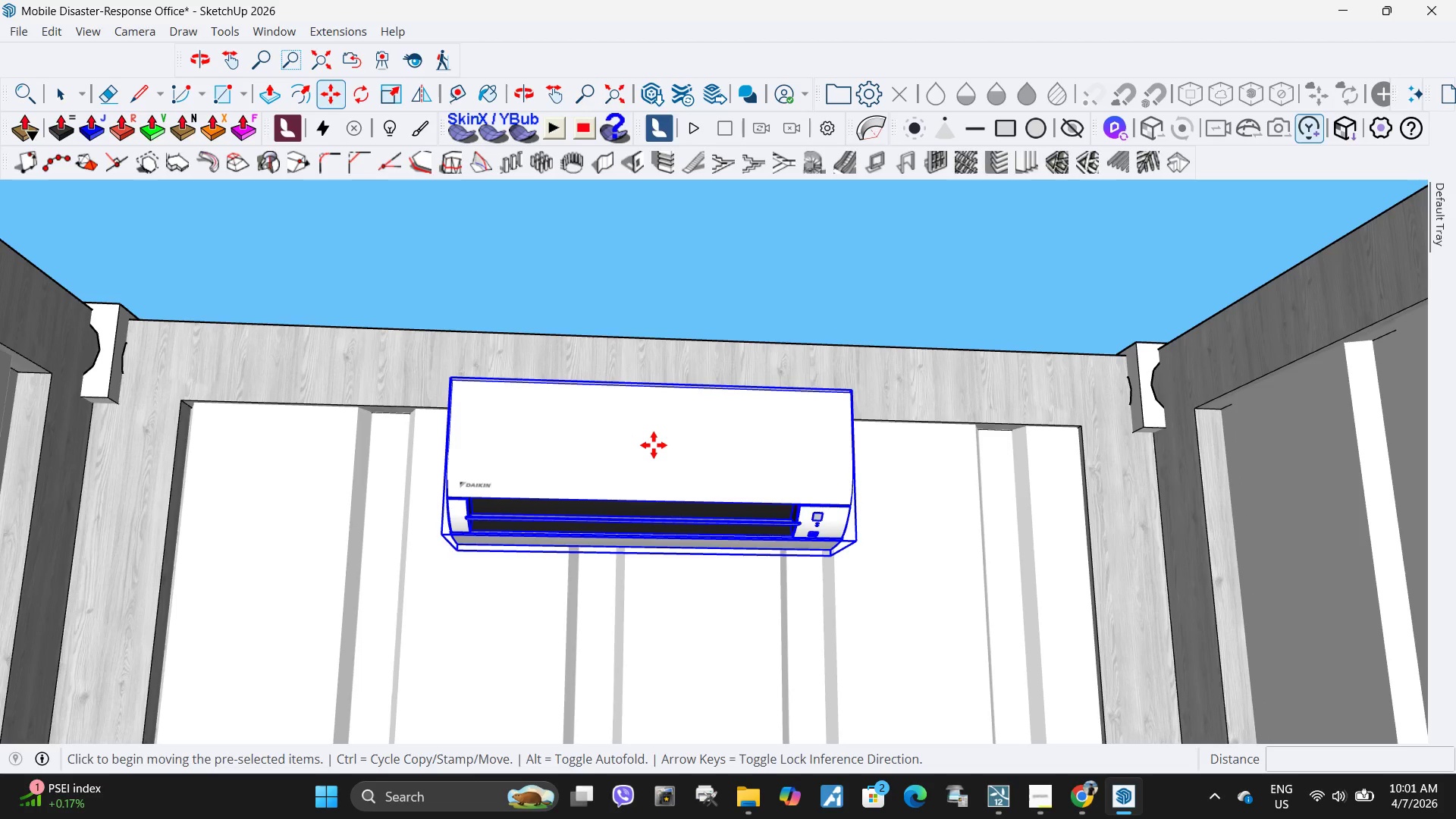 
left_click([654, 445])
 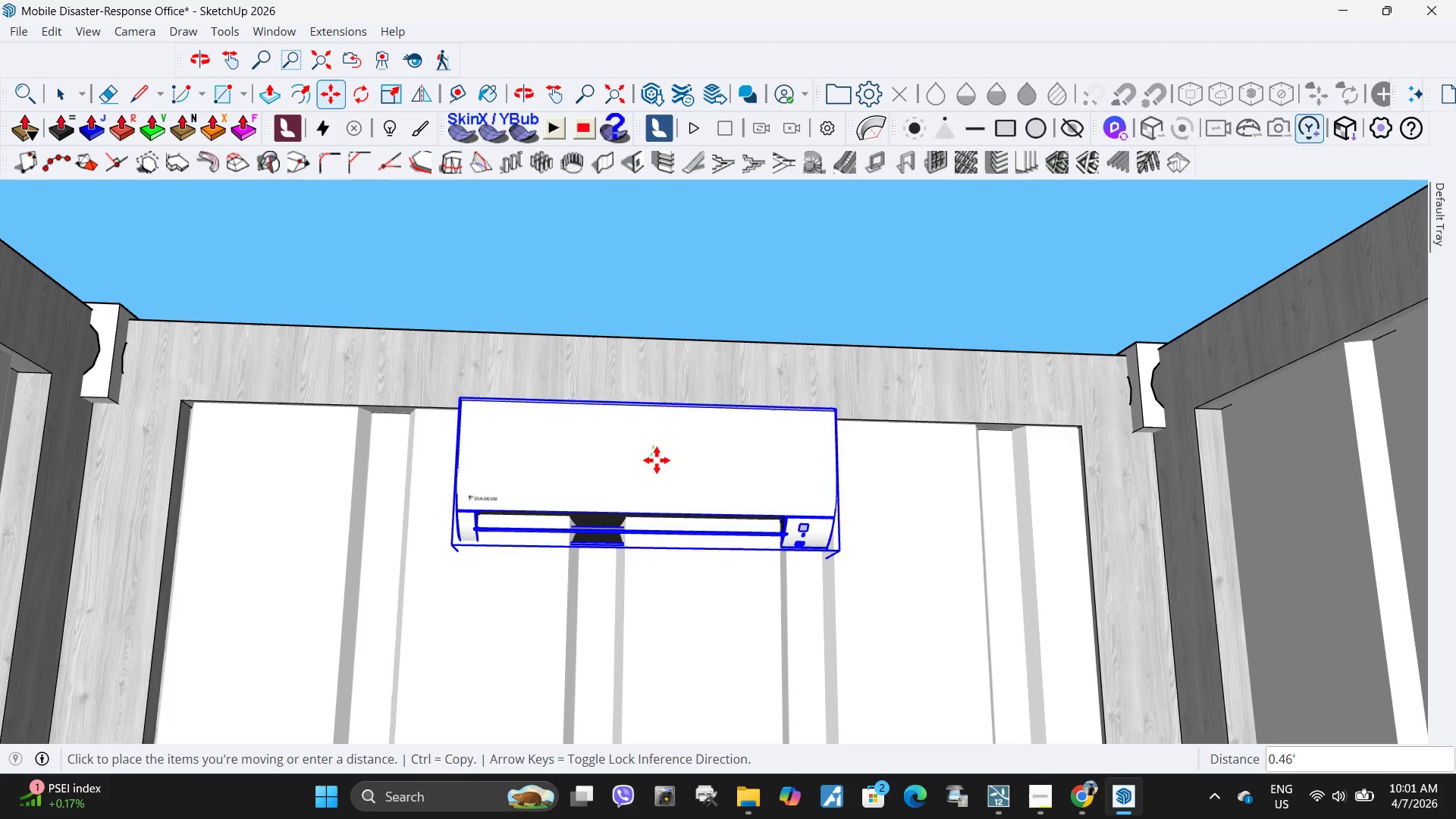 
key(Escape)
 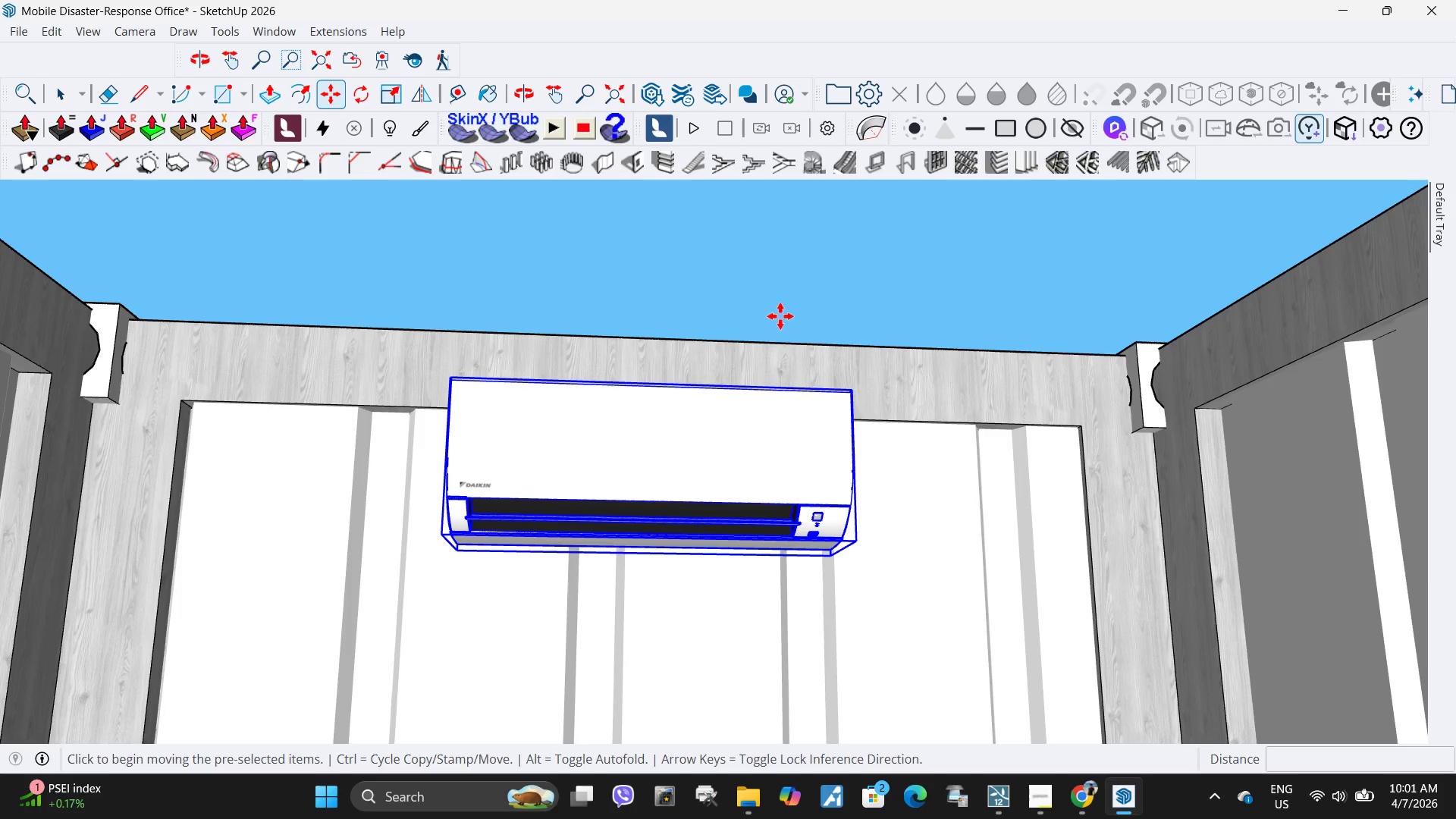 
key(Space)
 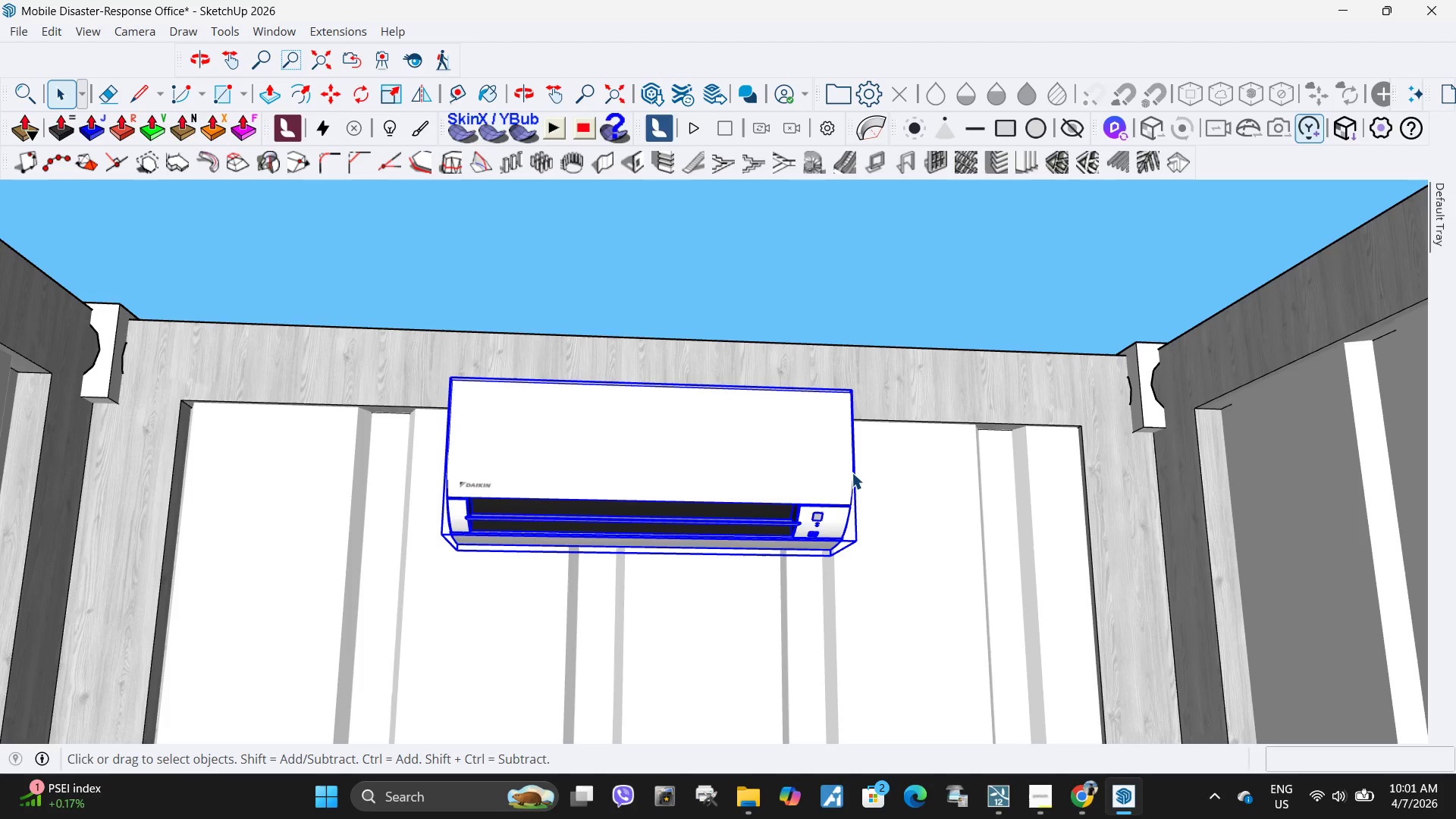 
key(M)
 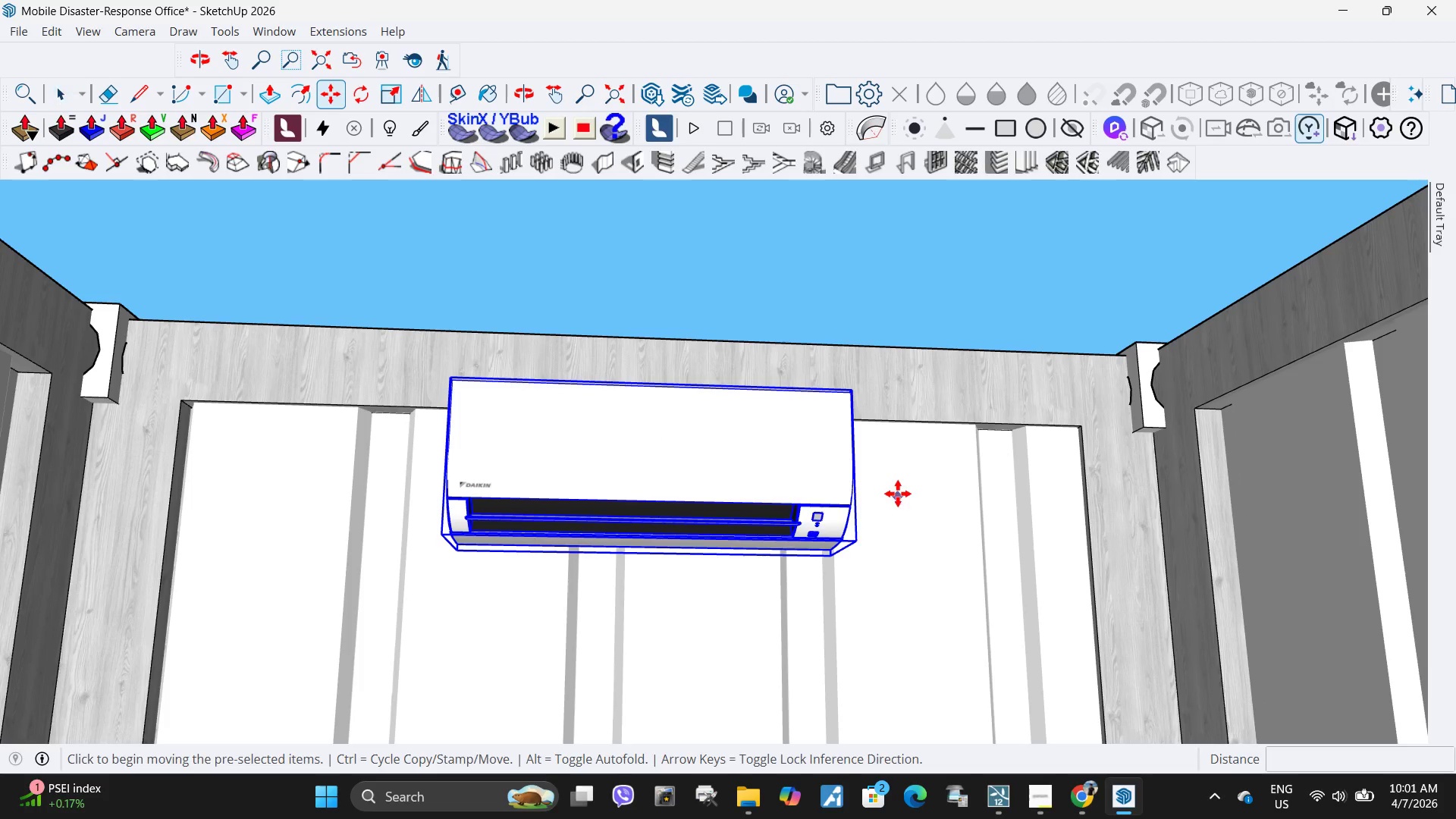 
left_click([898, 494])
 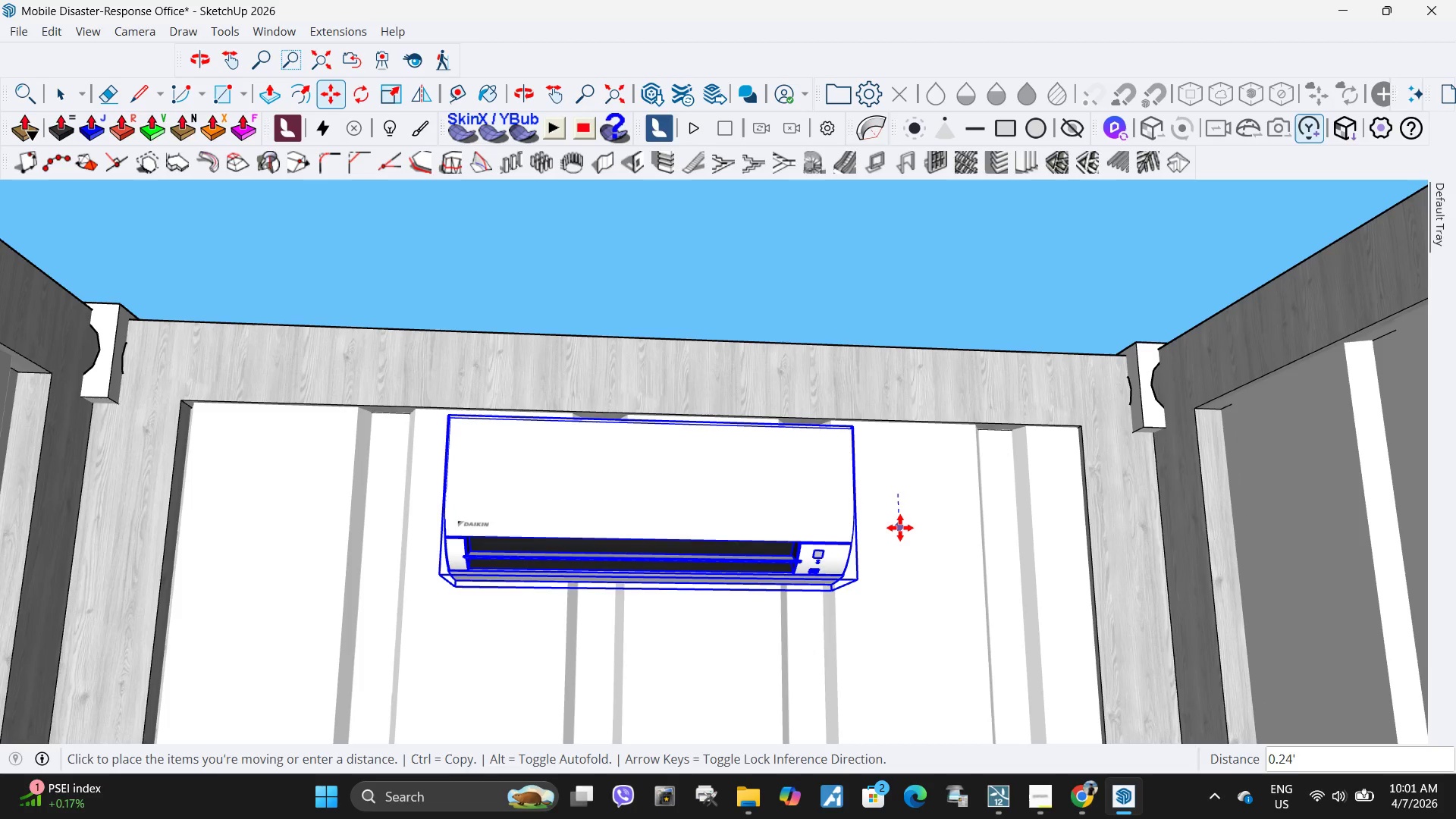 
left_click([900, 528])
 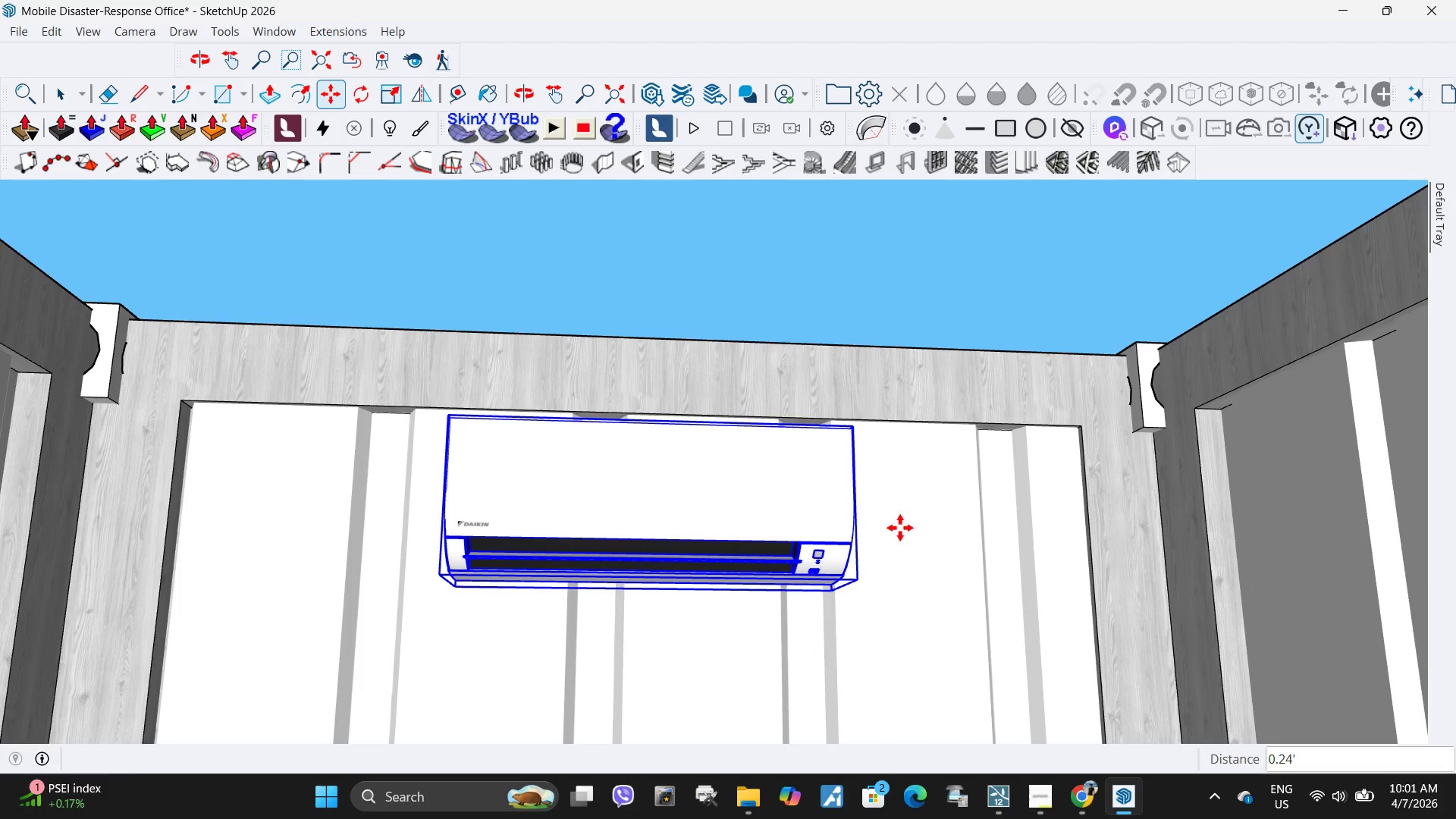 
key(Space)
 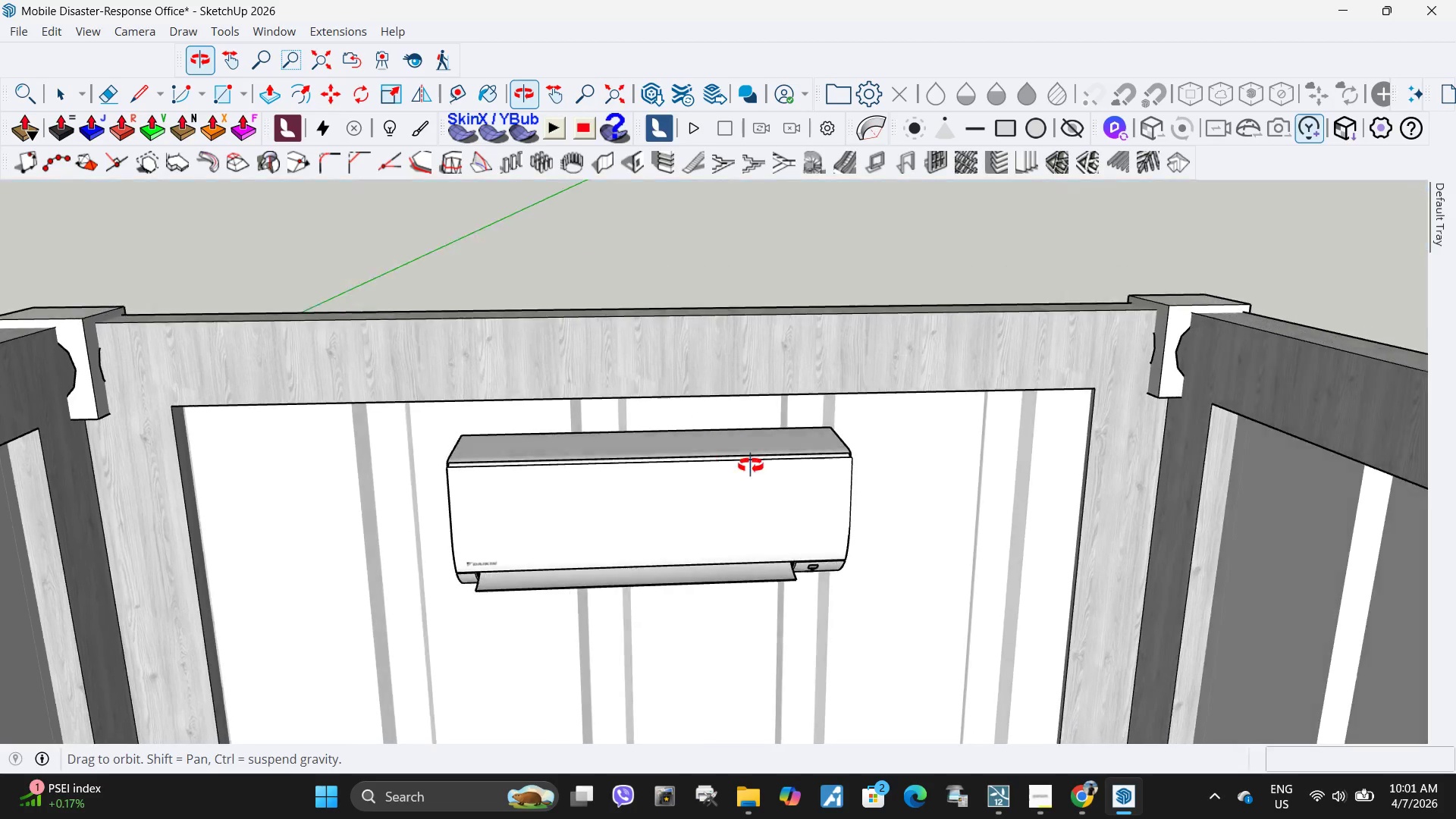 
scroll: coordinate [686, 422], scroll_direction: down, amount: 10.0
 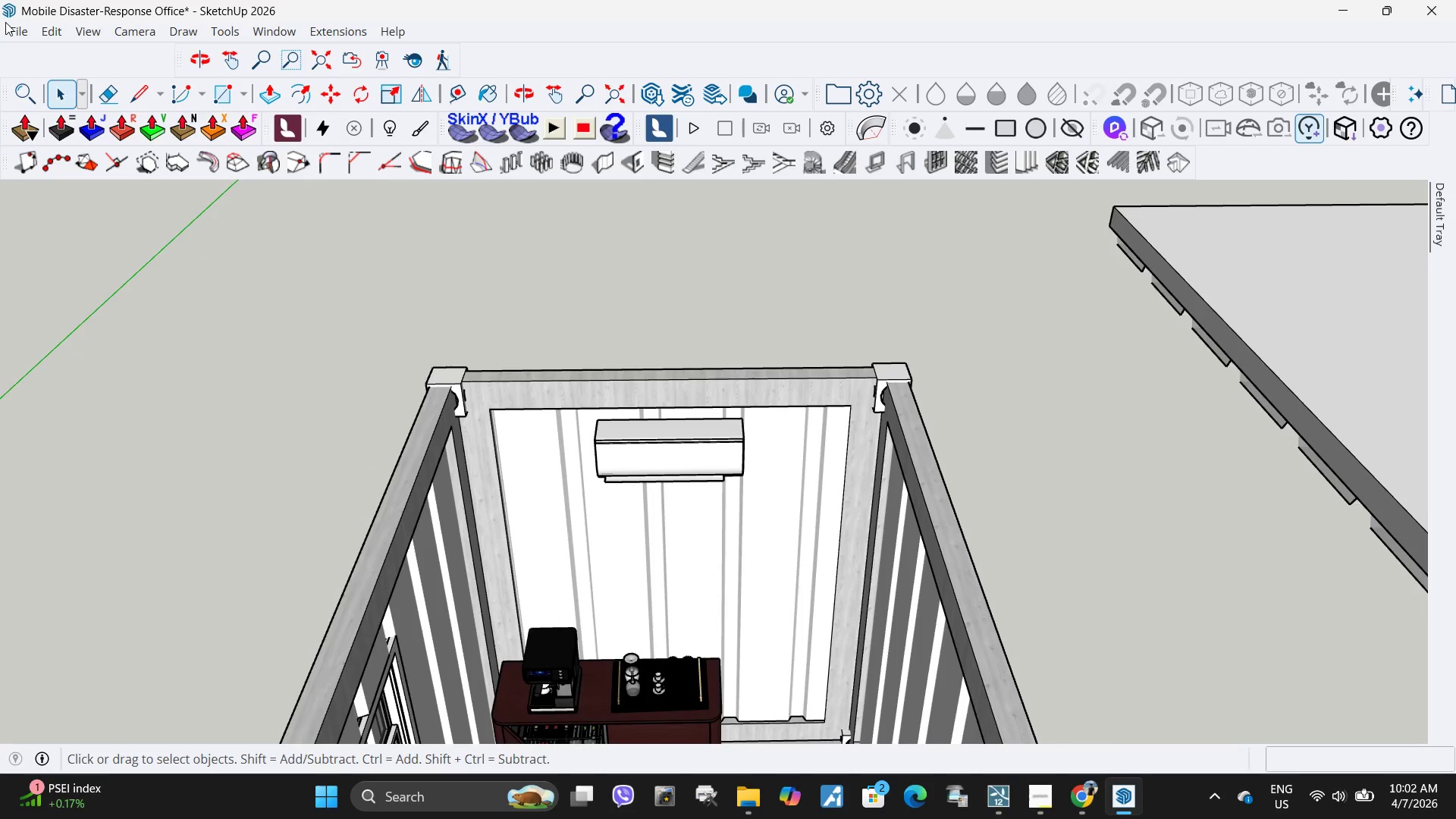 
left_click([12, 27])
 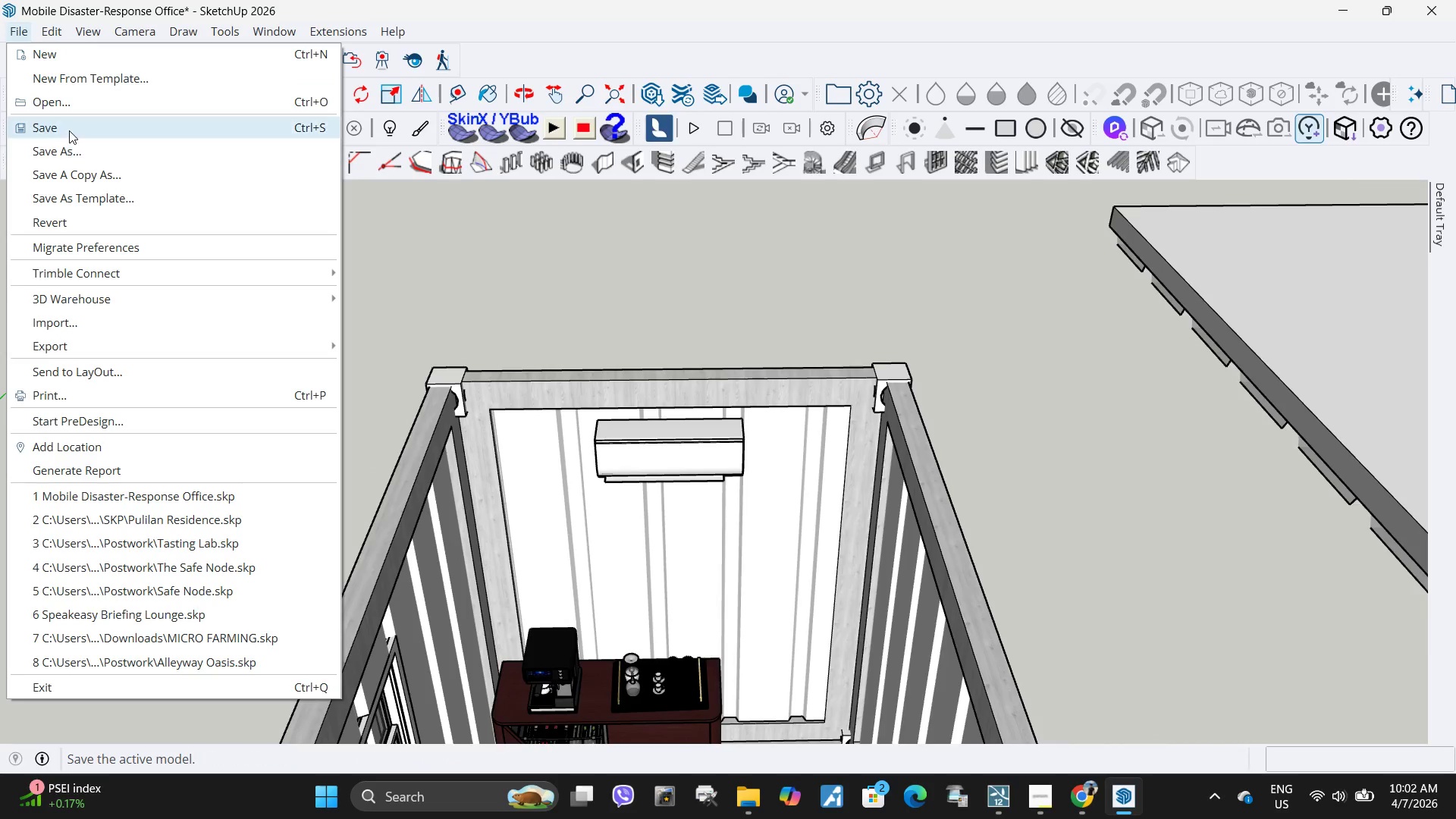 
left_click([69, 130])
 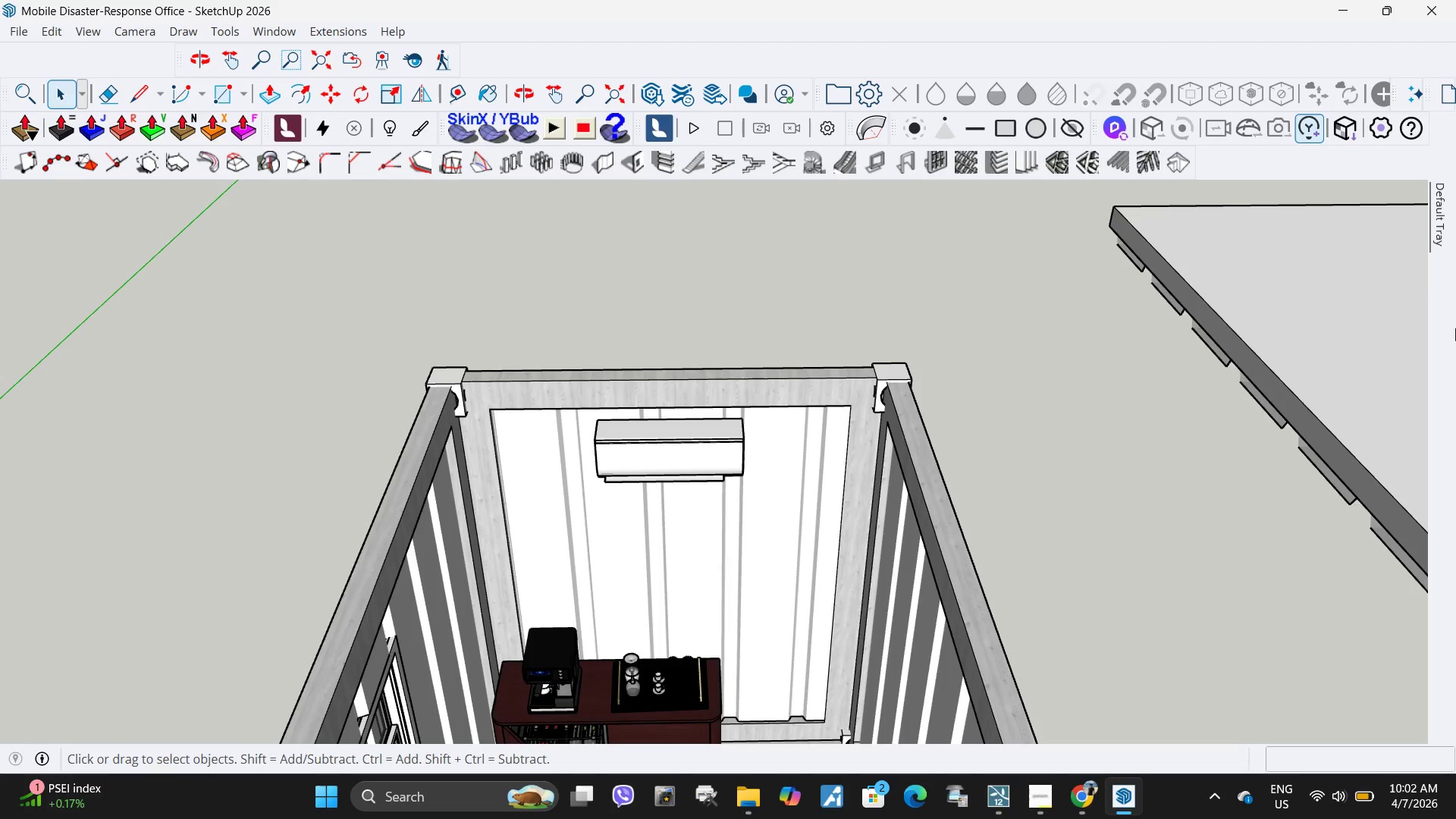 
wait(24.05)
 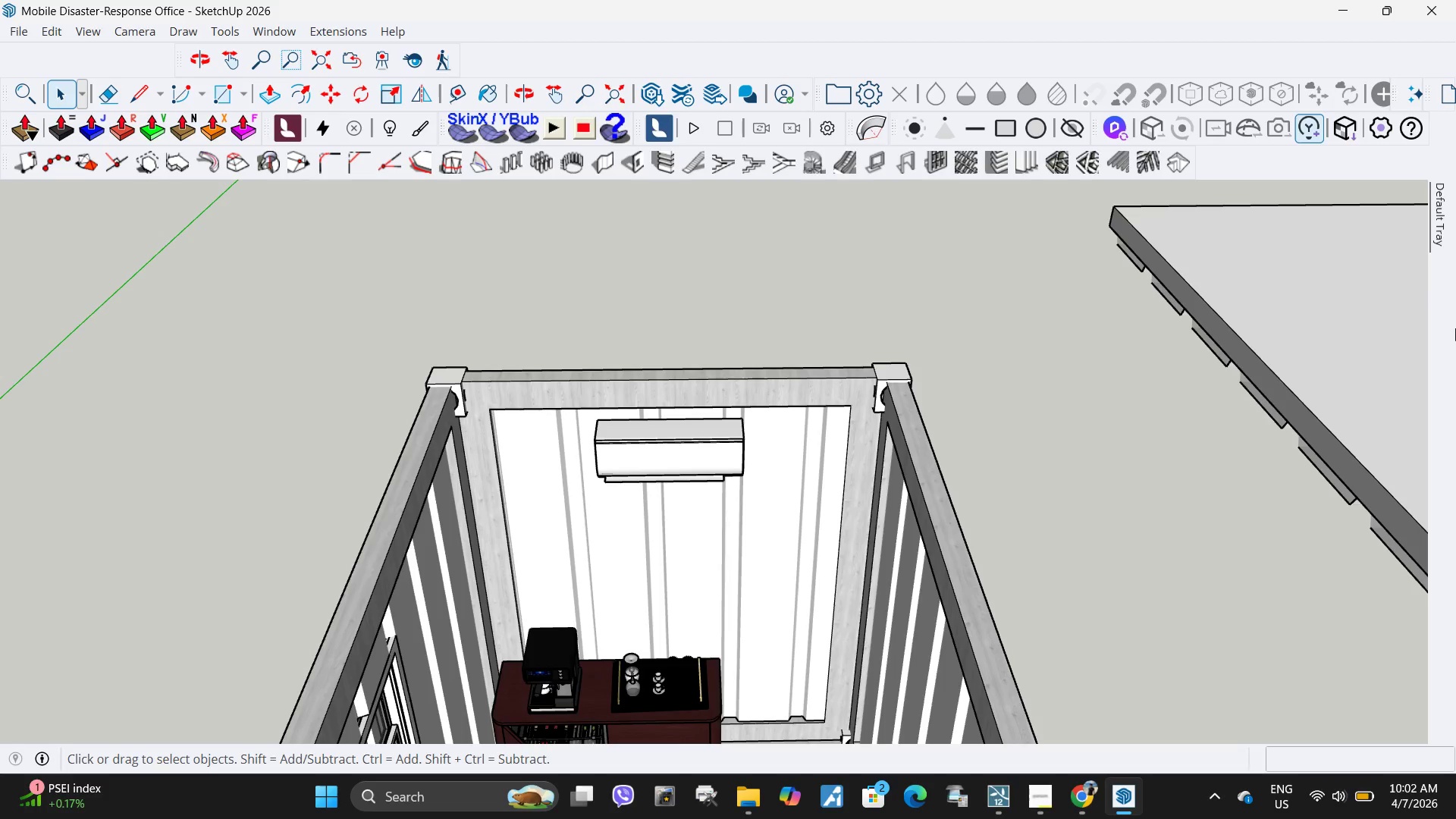 
scroll: coordinate [756, 414], scroll_direction: down, amount: 11.0
 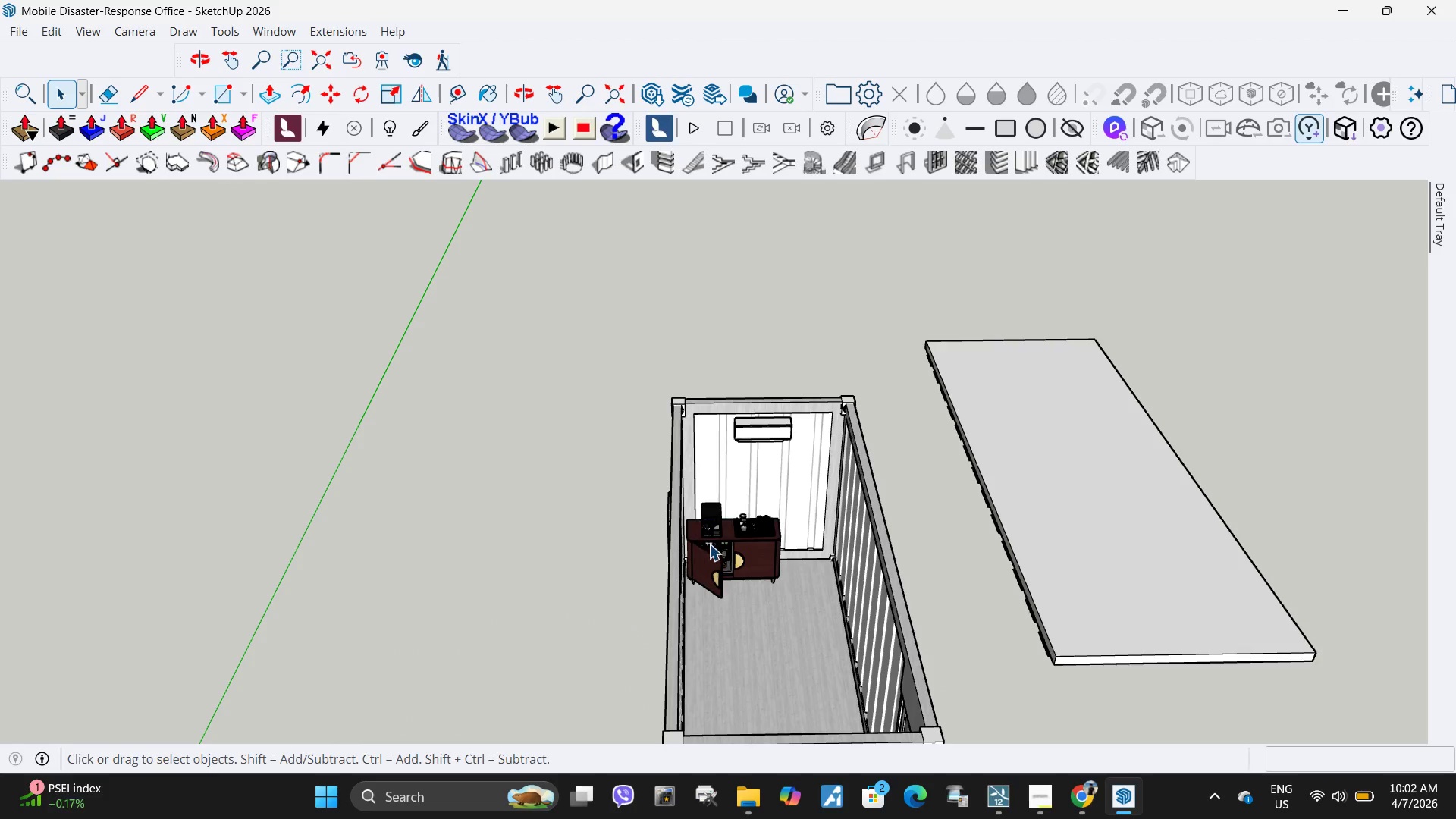 
key(H)
 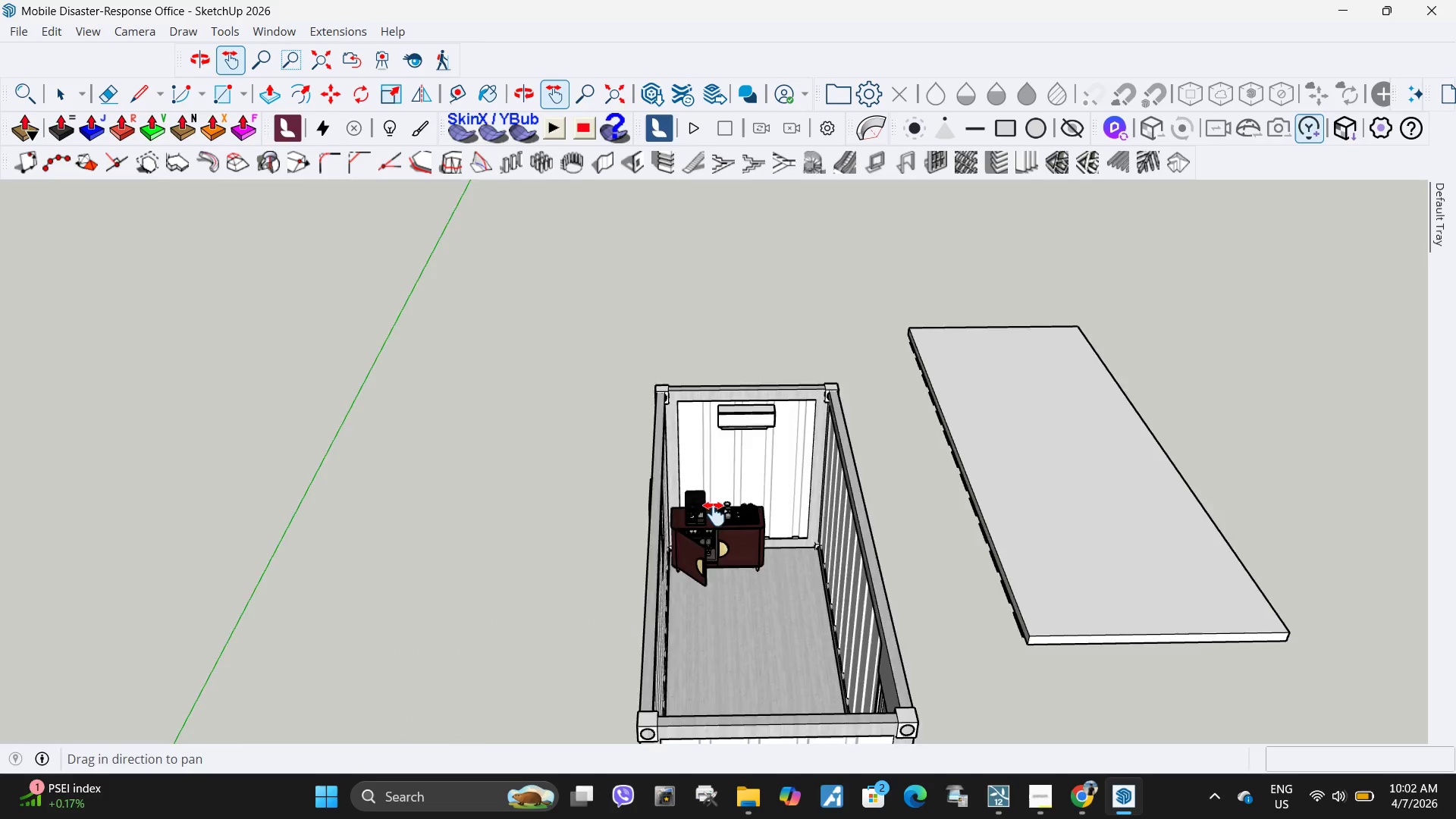 
left_click_drag(start_coordinate=[739, 533], to_coordinate=[582, 430])
 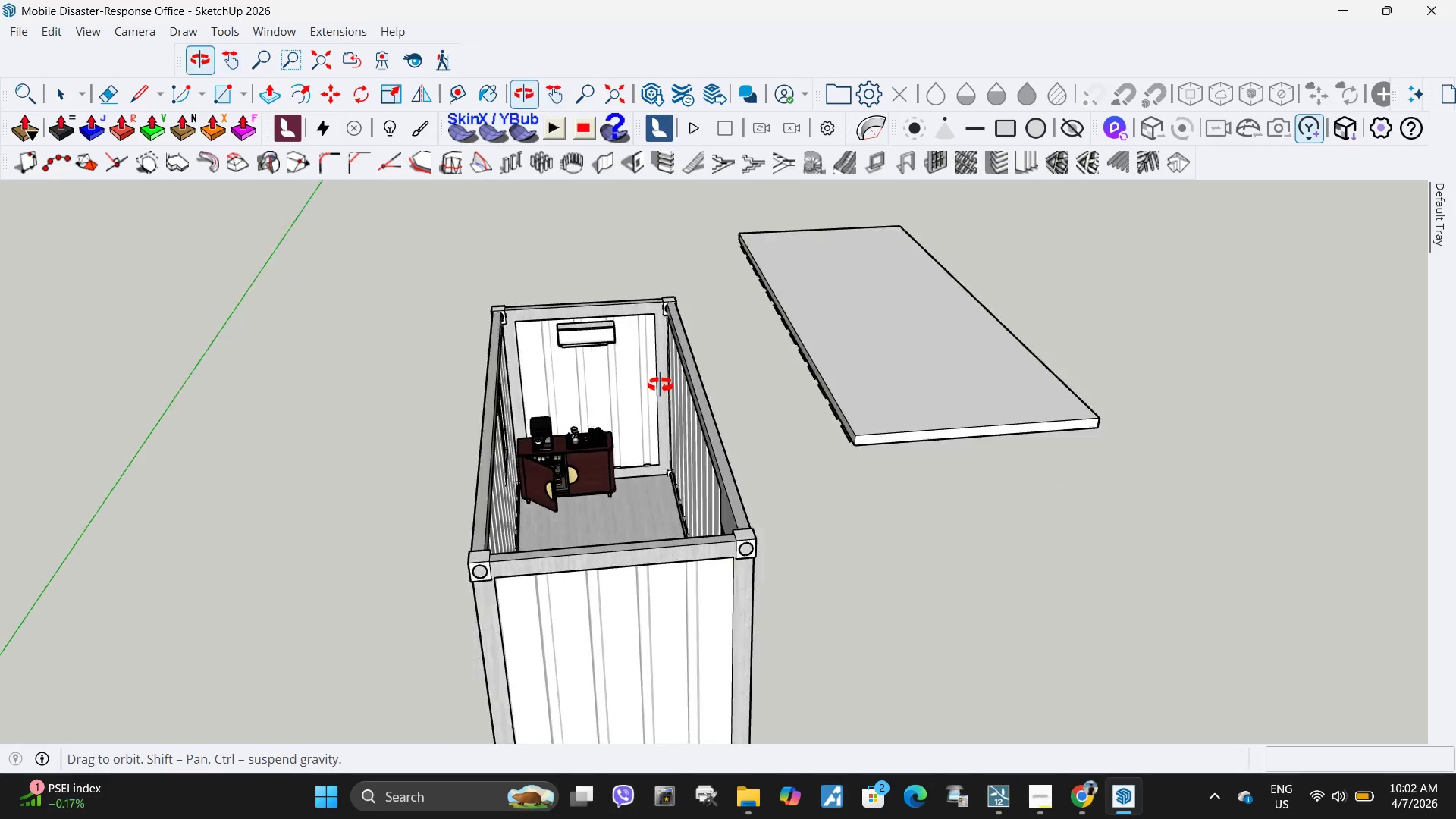 
key(Space)
 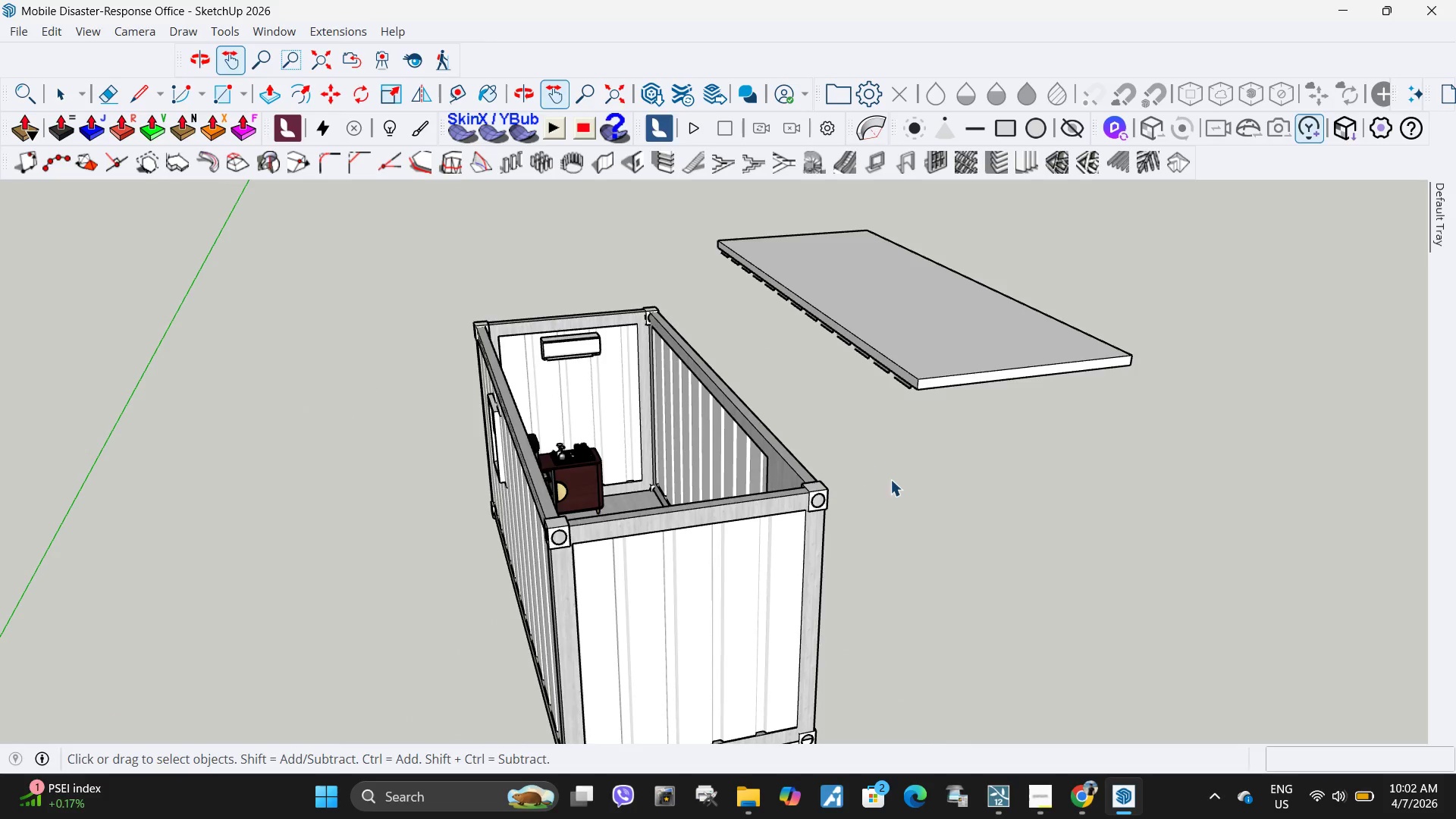 
left_click([891, 479])
 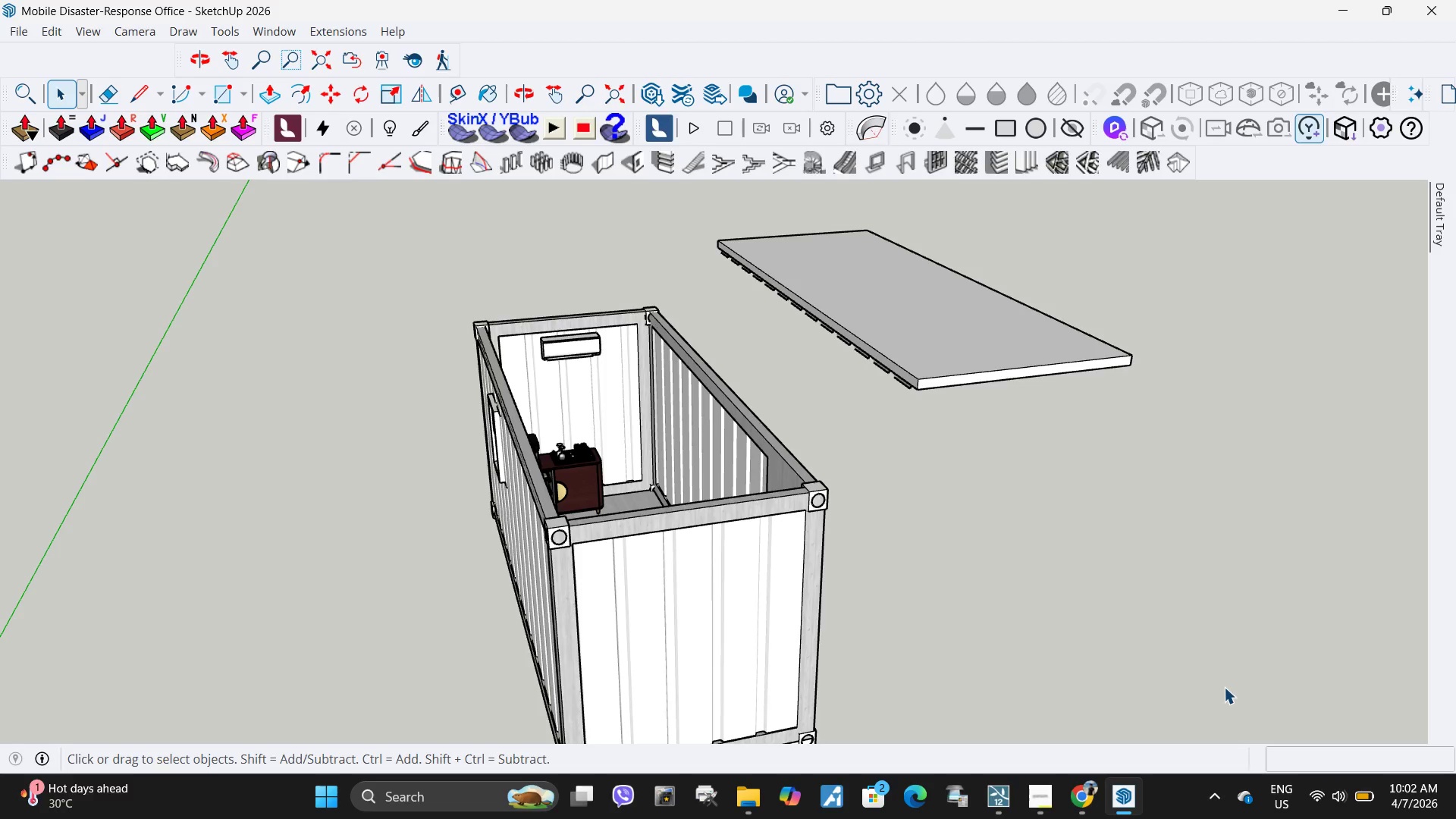 
wait(28.34)
 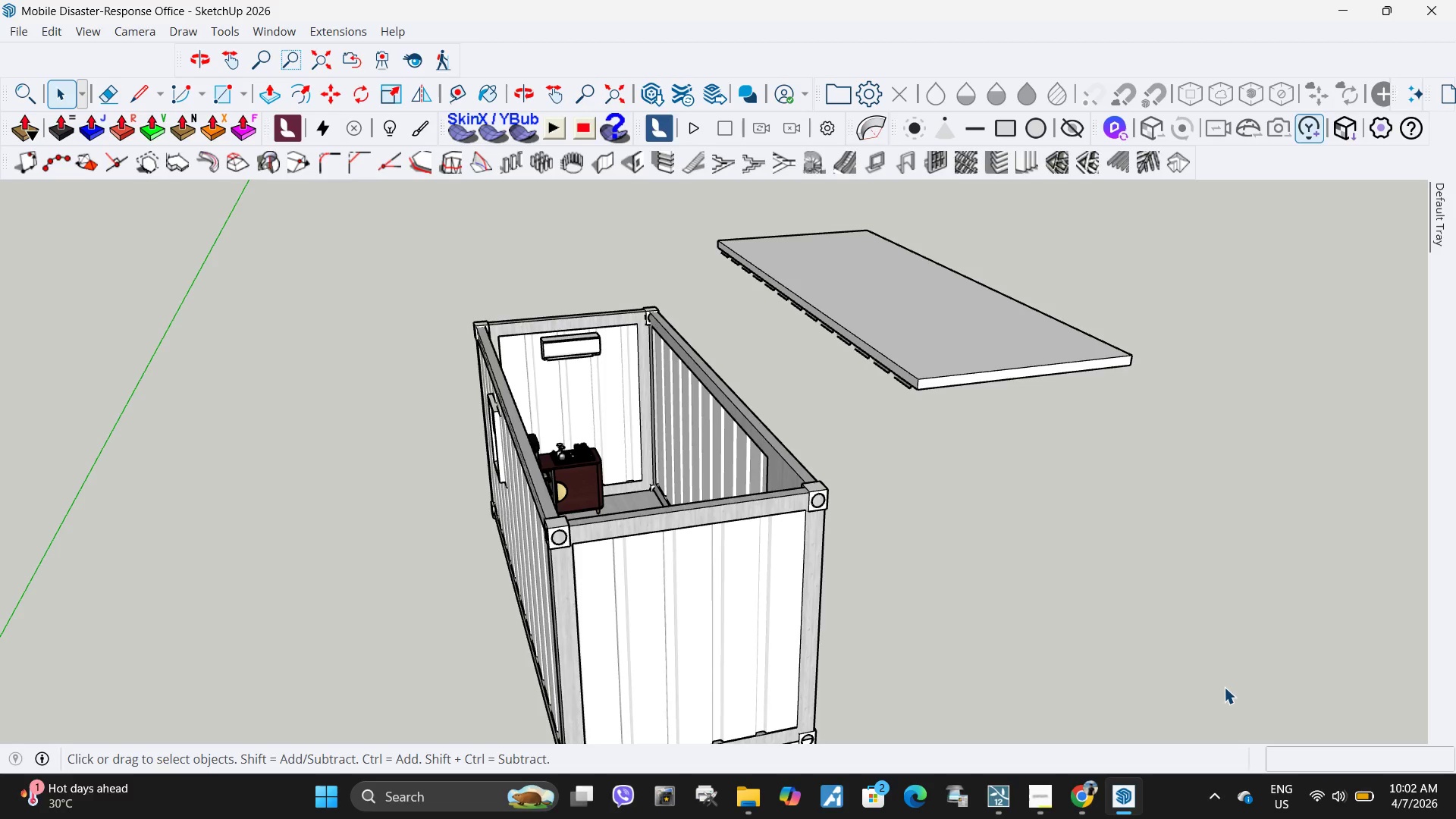 
left_click([879, 348])
 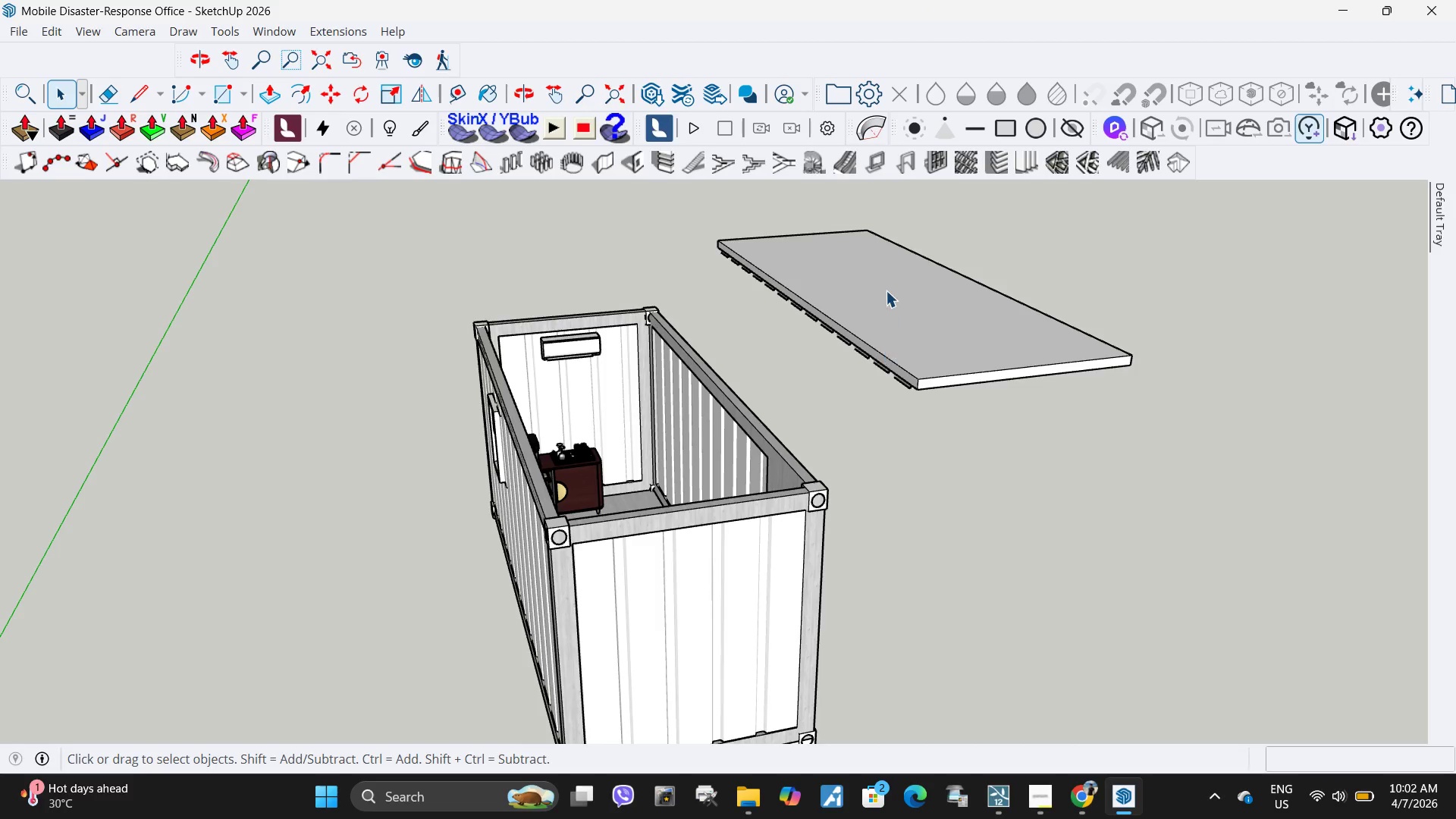 
left_click([886, 290])
 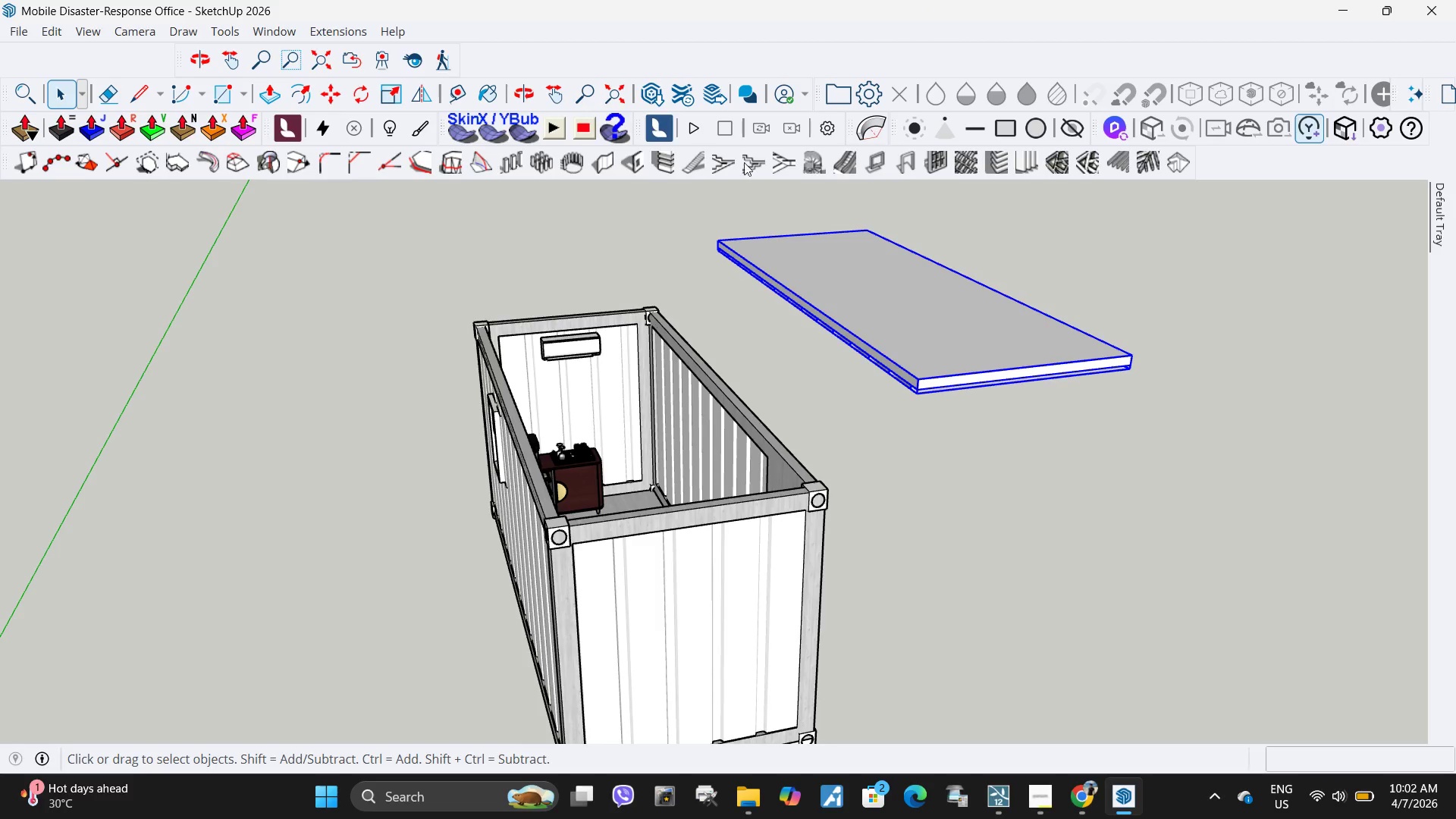 
key(Escape)
 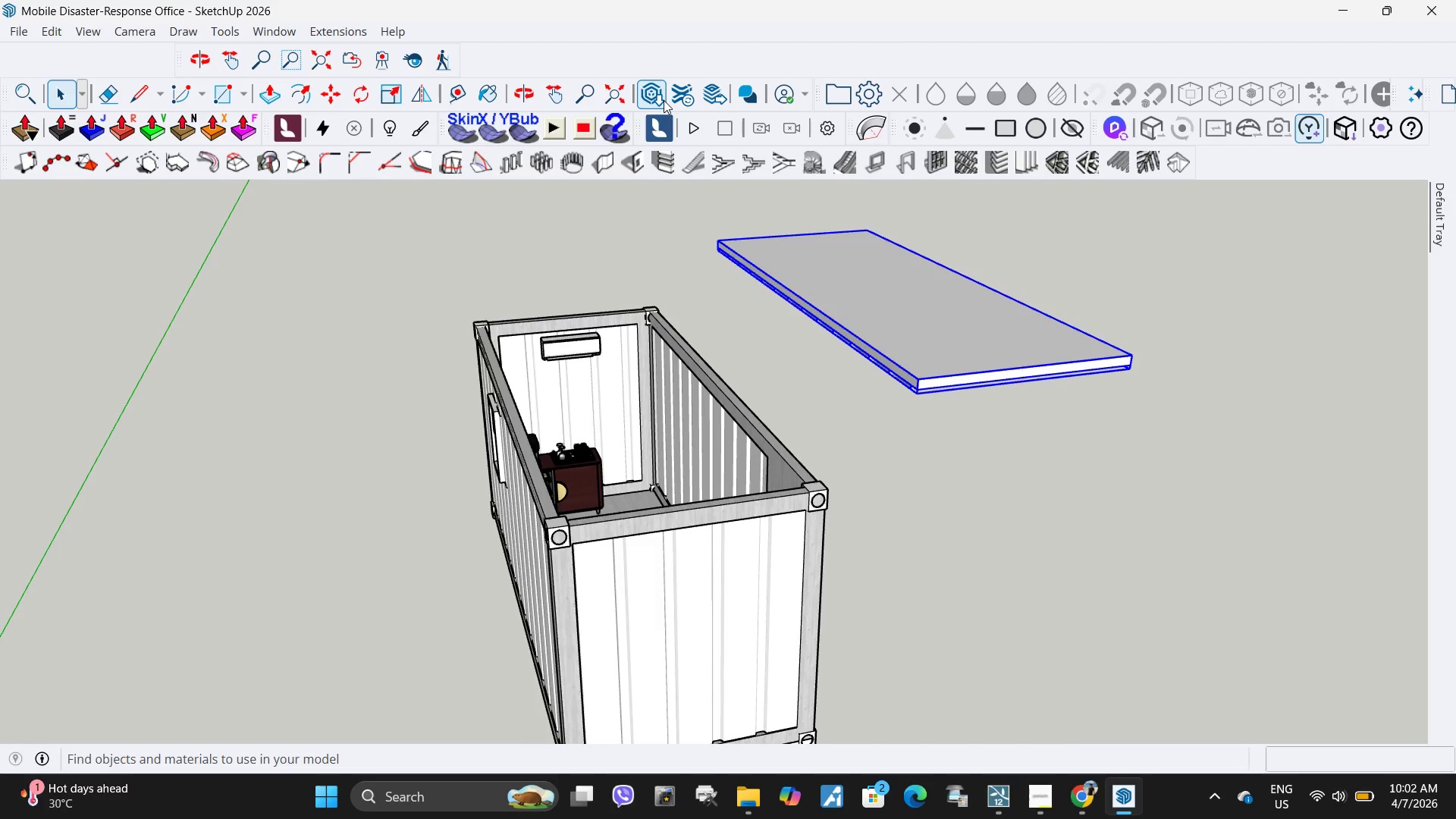 
left_click([664, 100])
 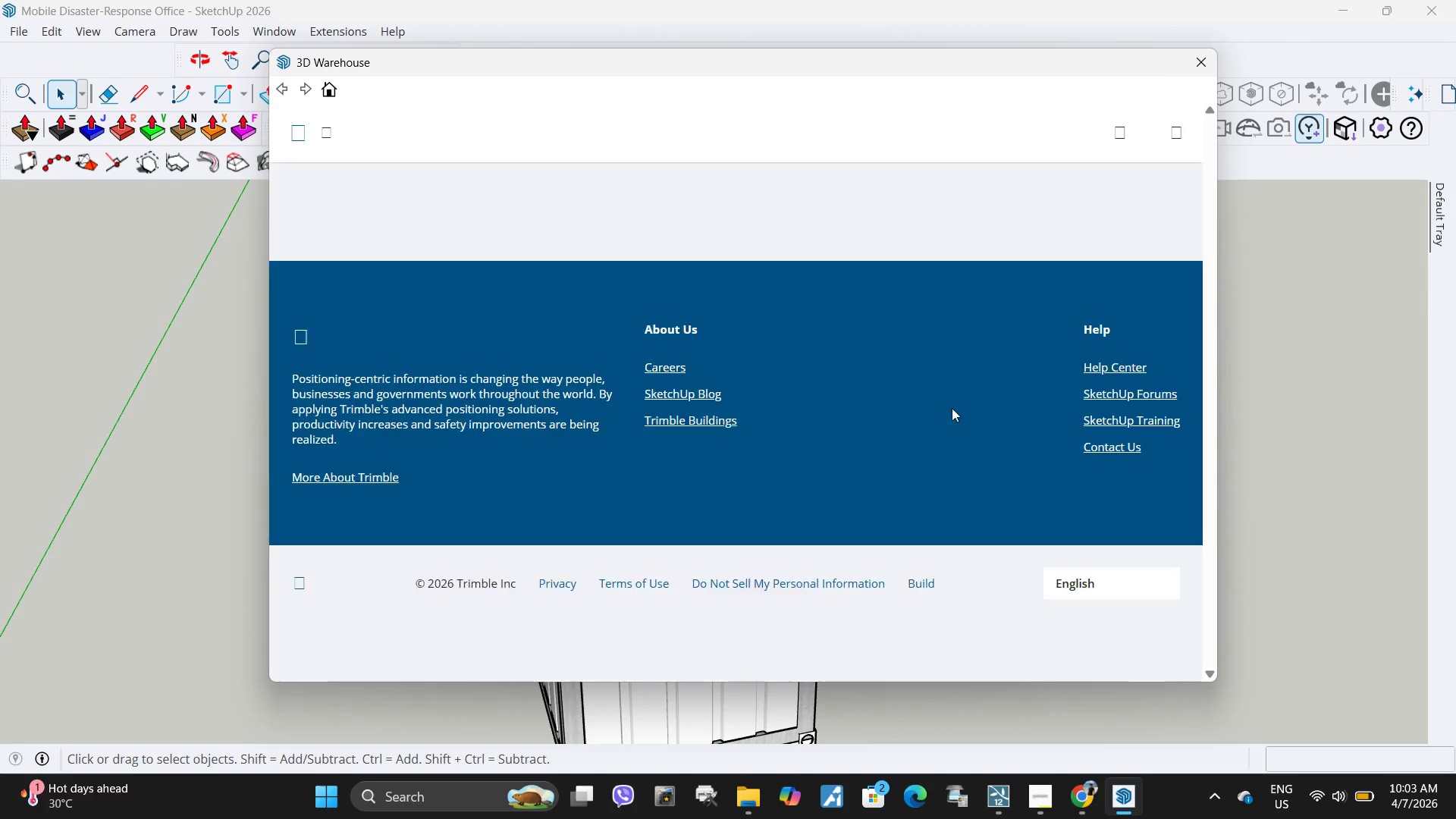 
left_click([1194, 67])
 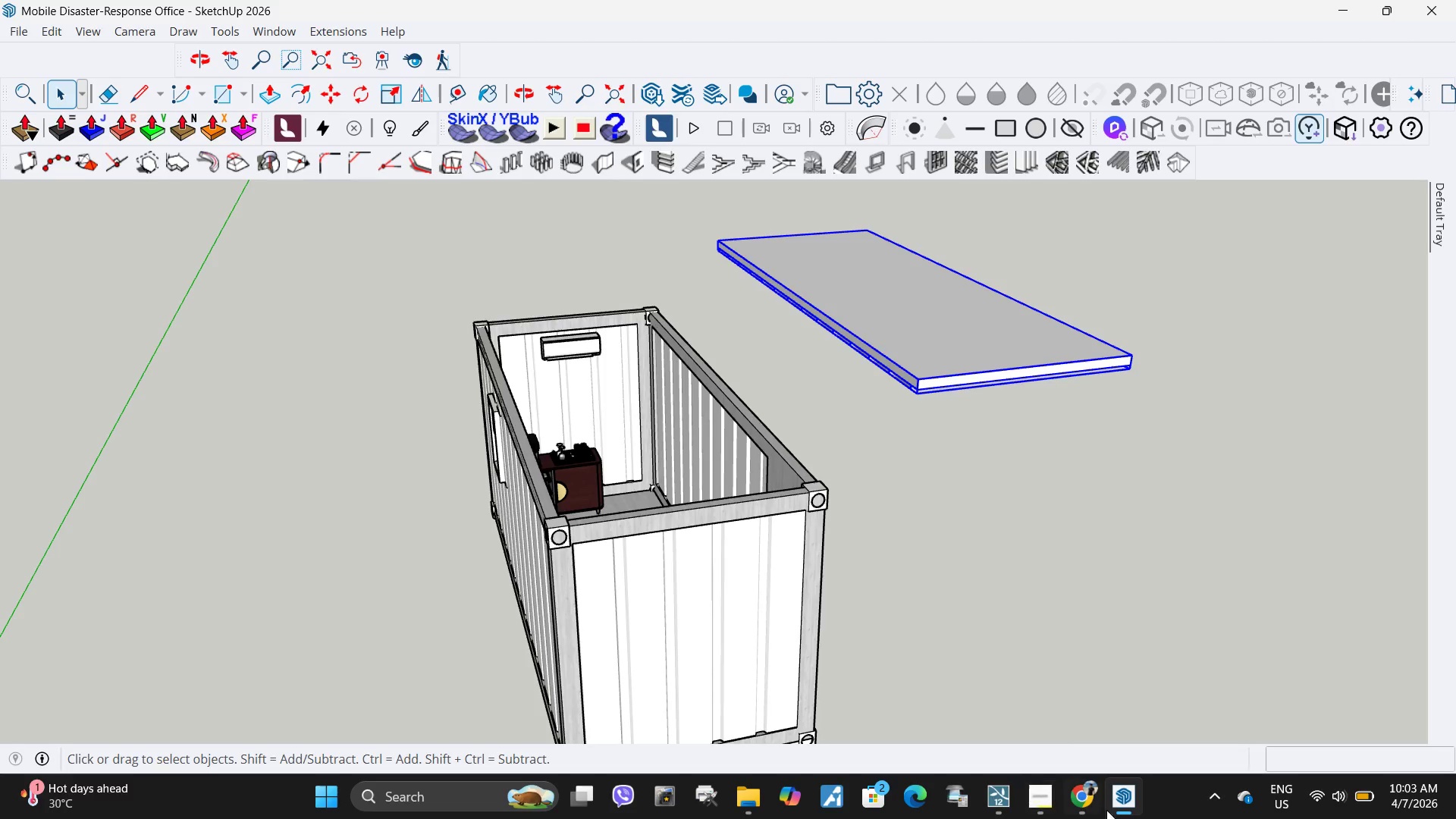 
left_click([1089, 804])
 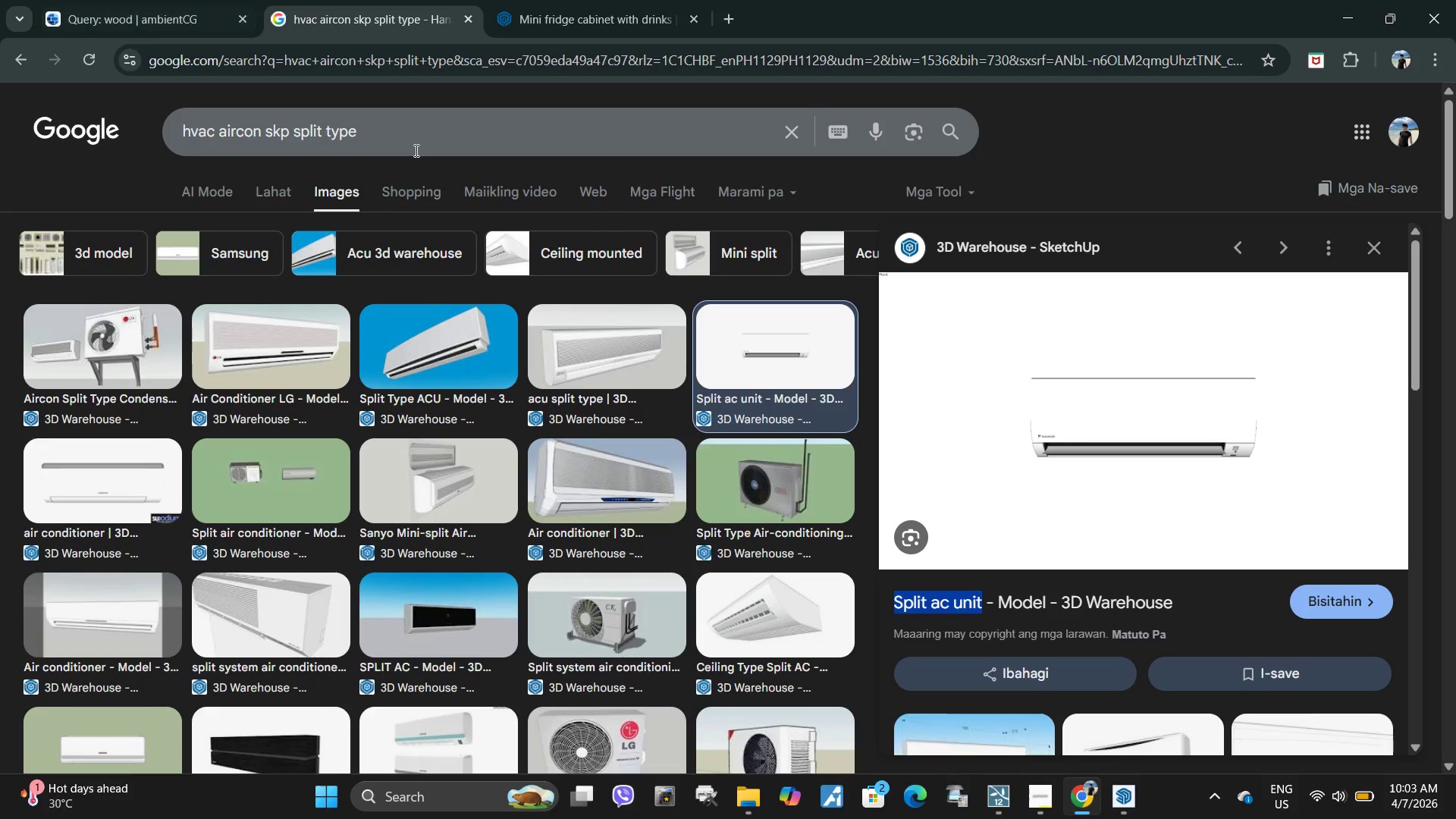 
left_click_drag(start_coordinate=[415, 150], to_coordinate=[51, 91])
 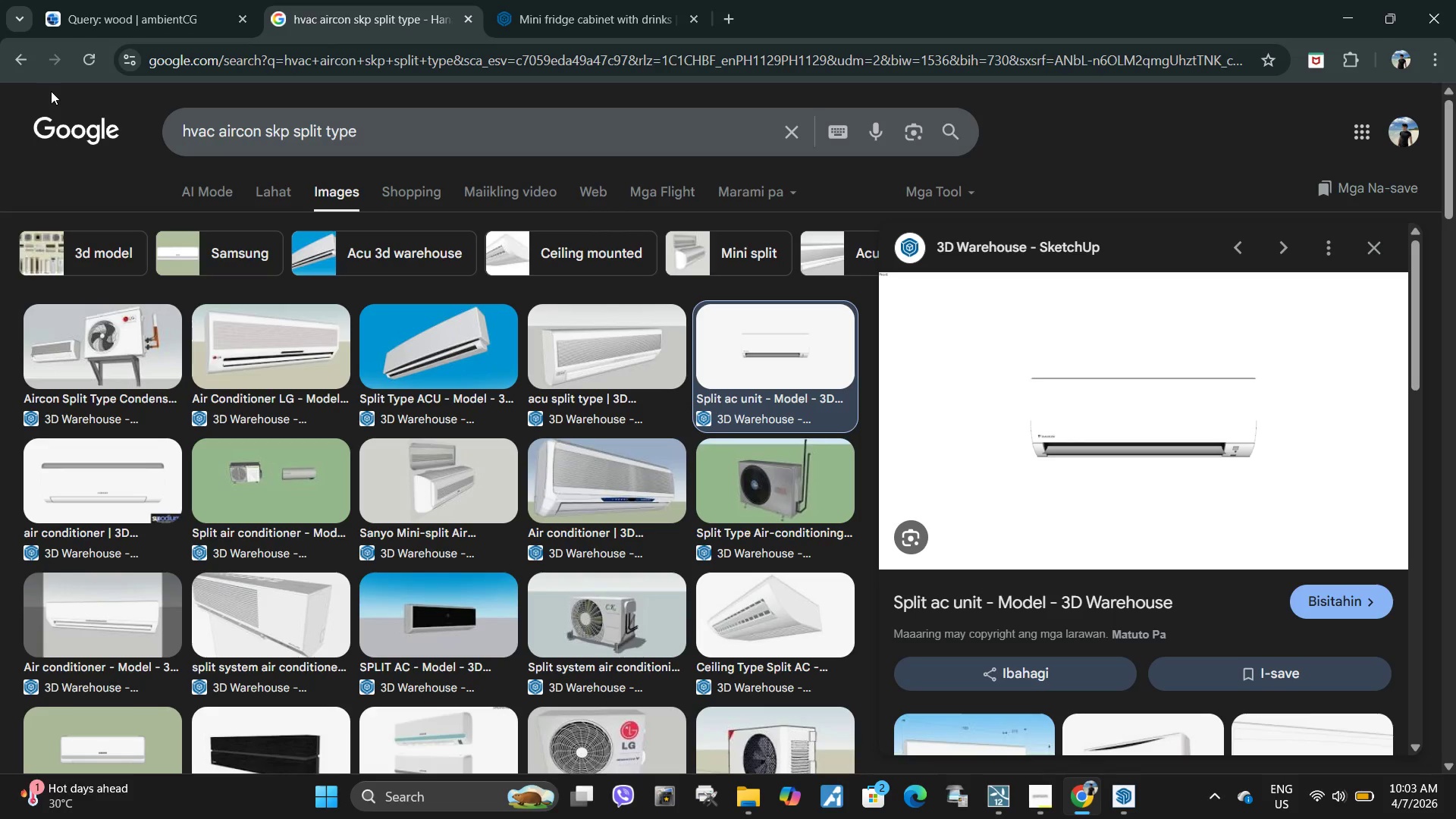 
double_click([51, 91])
 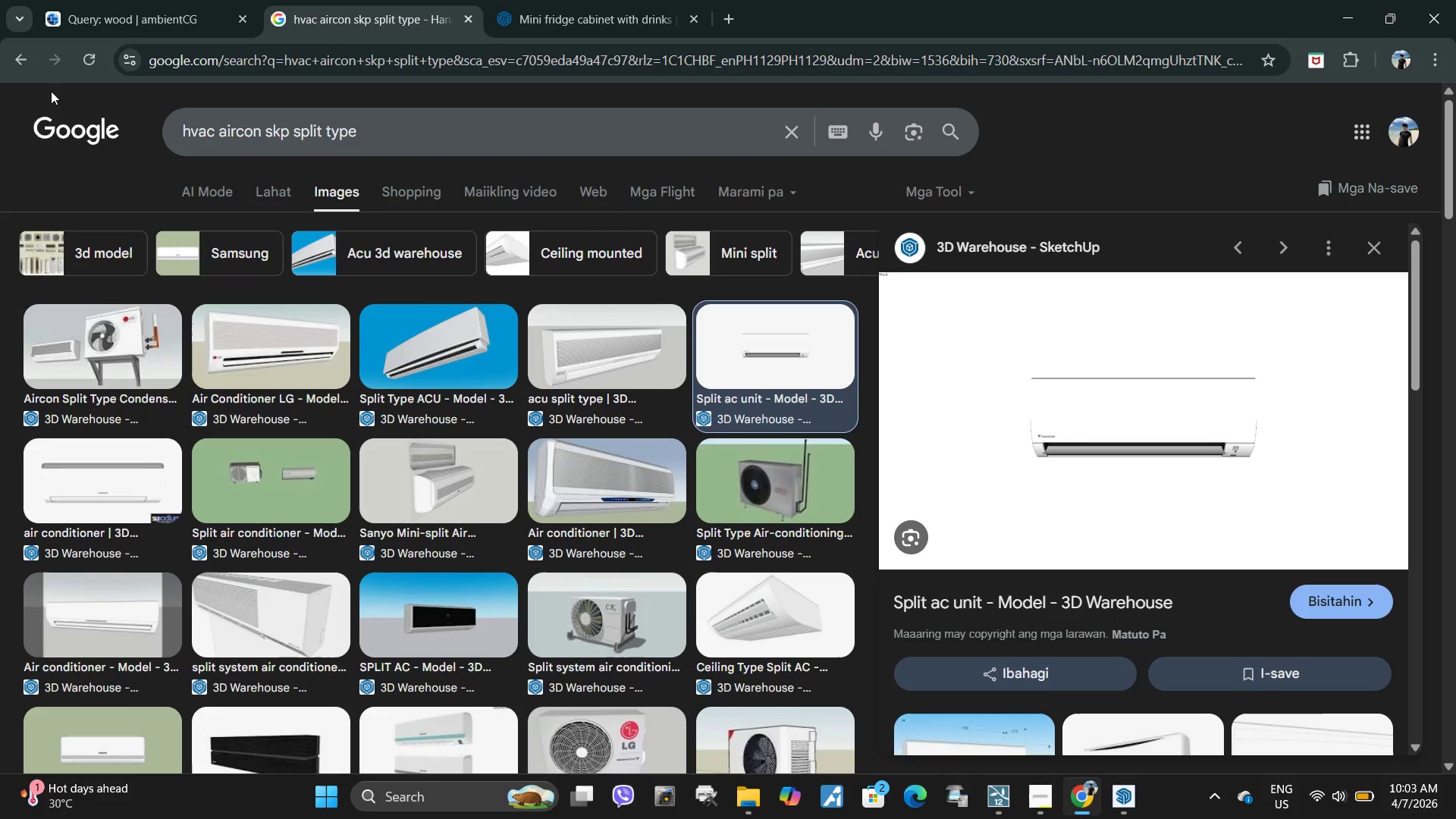 
type(work s)
 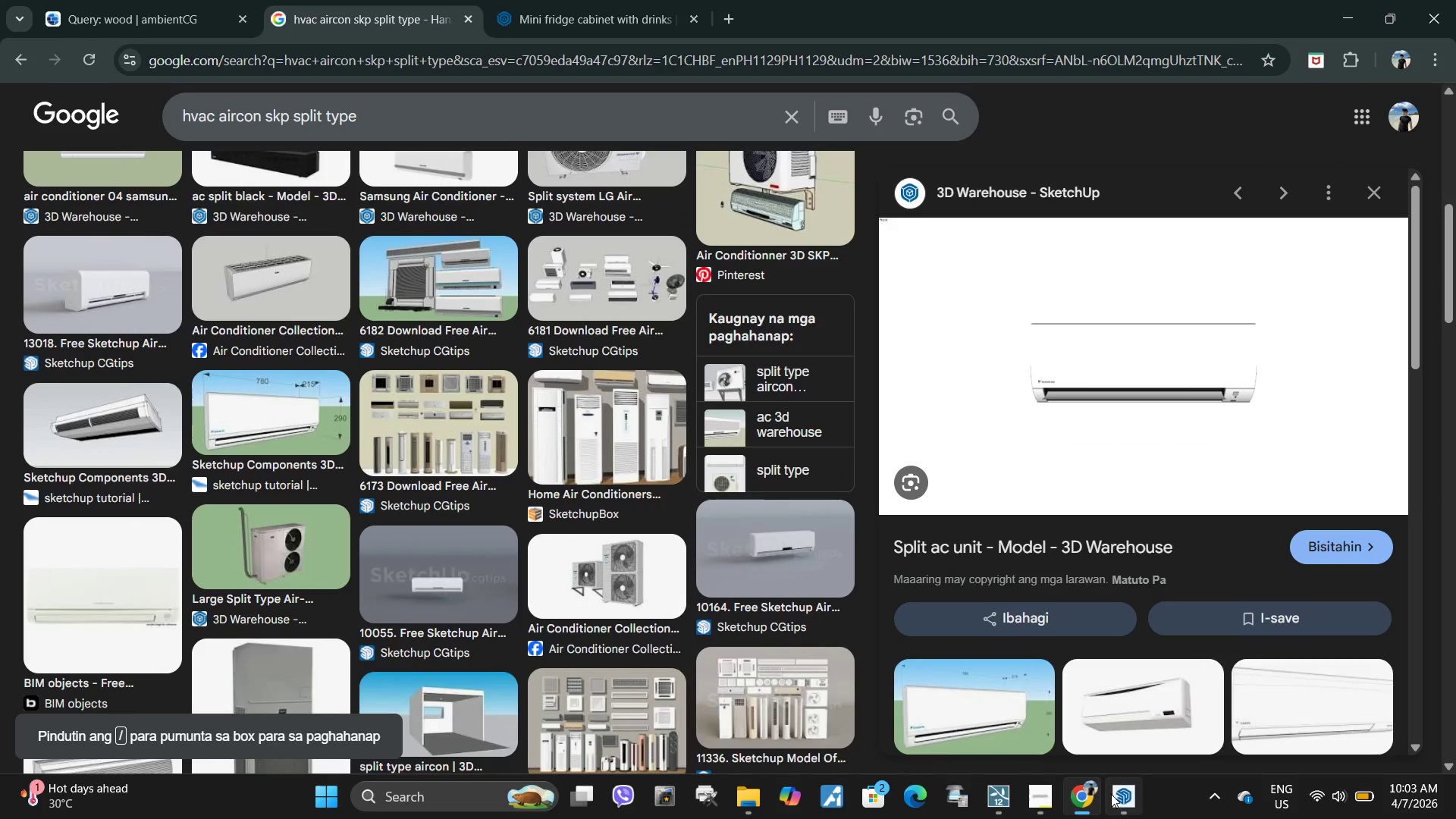 
left_click([463, 99])
 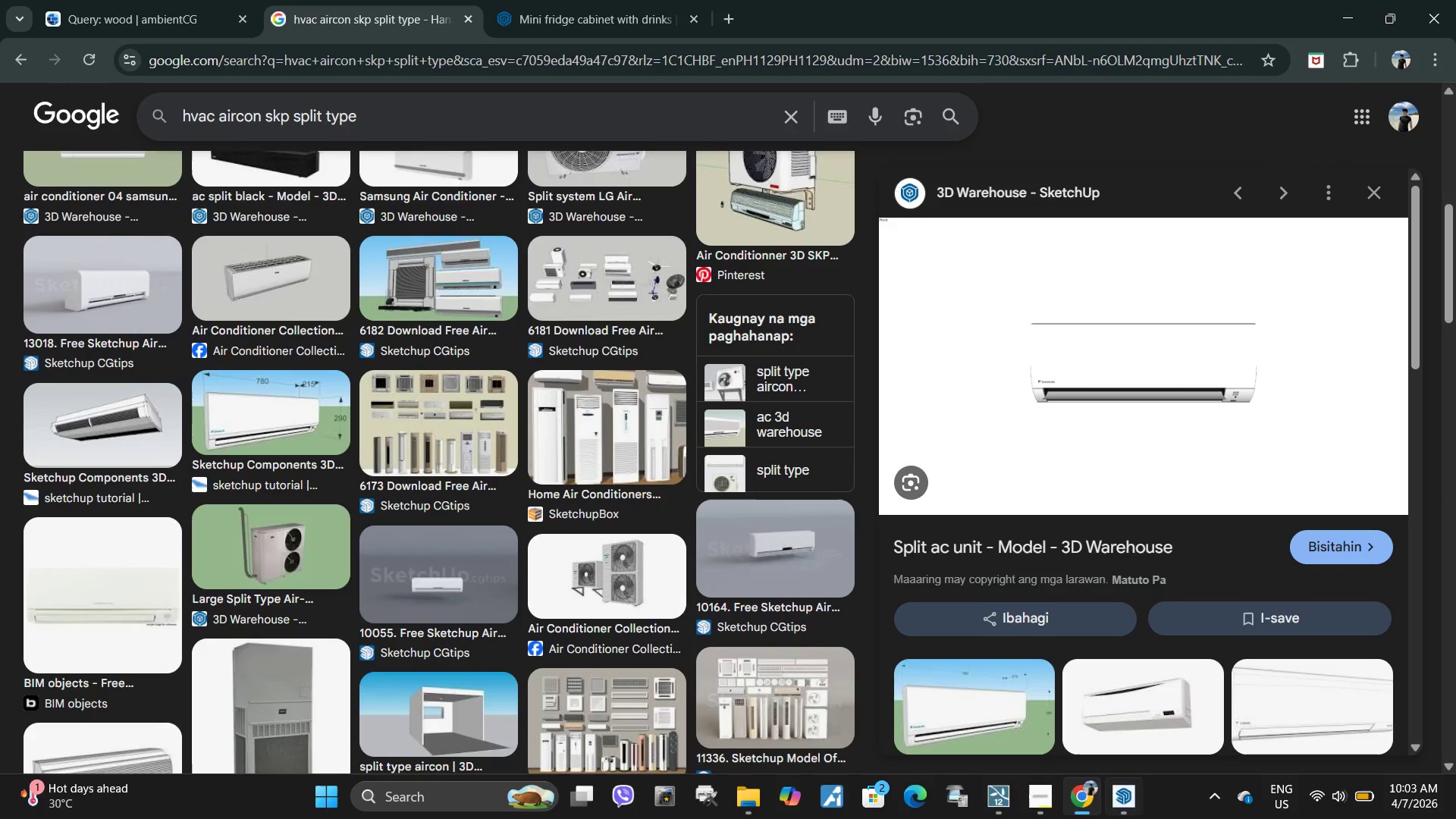 
left_click([1133, 818])
 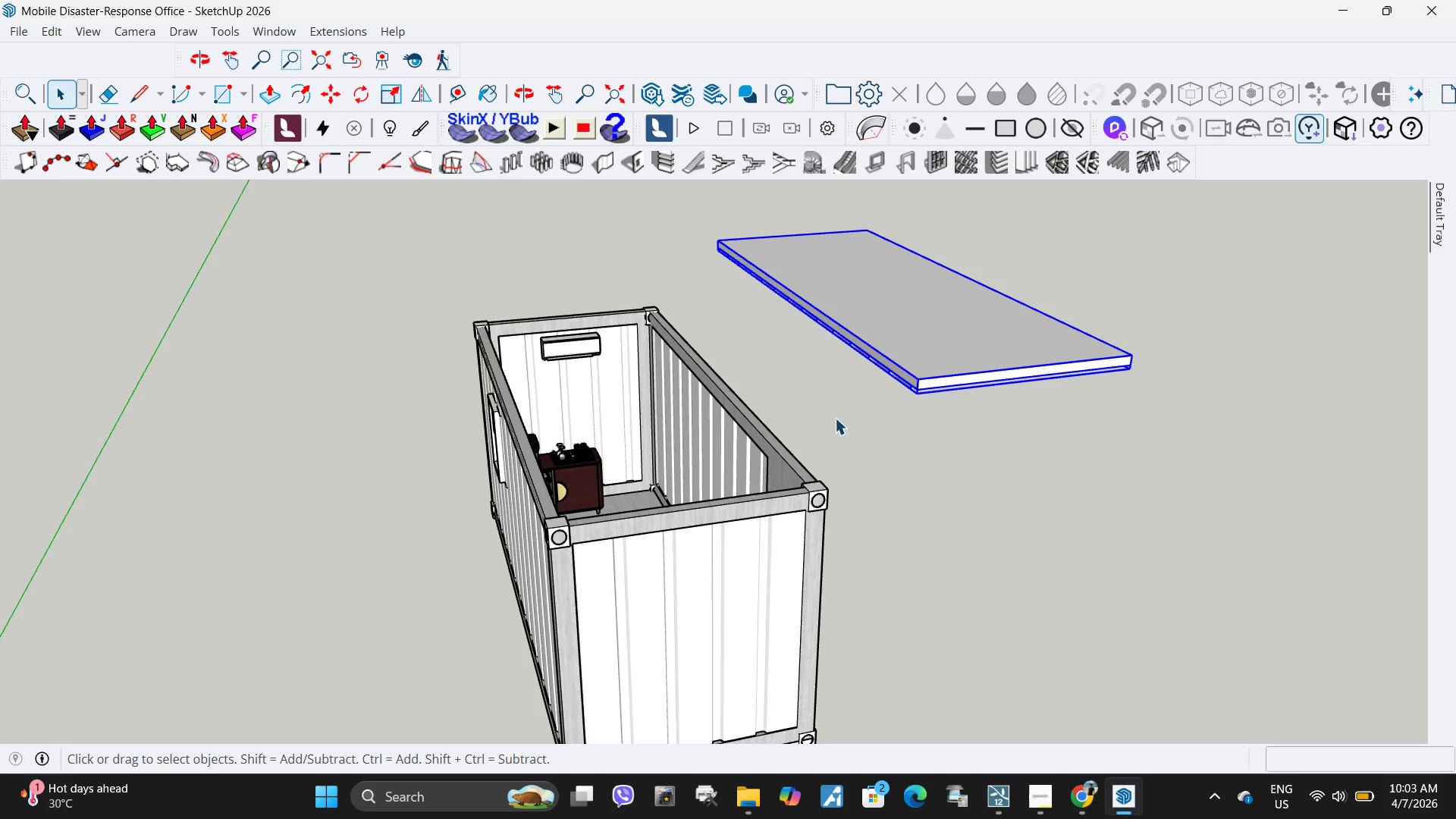 
left_click([856, 454])
 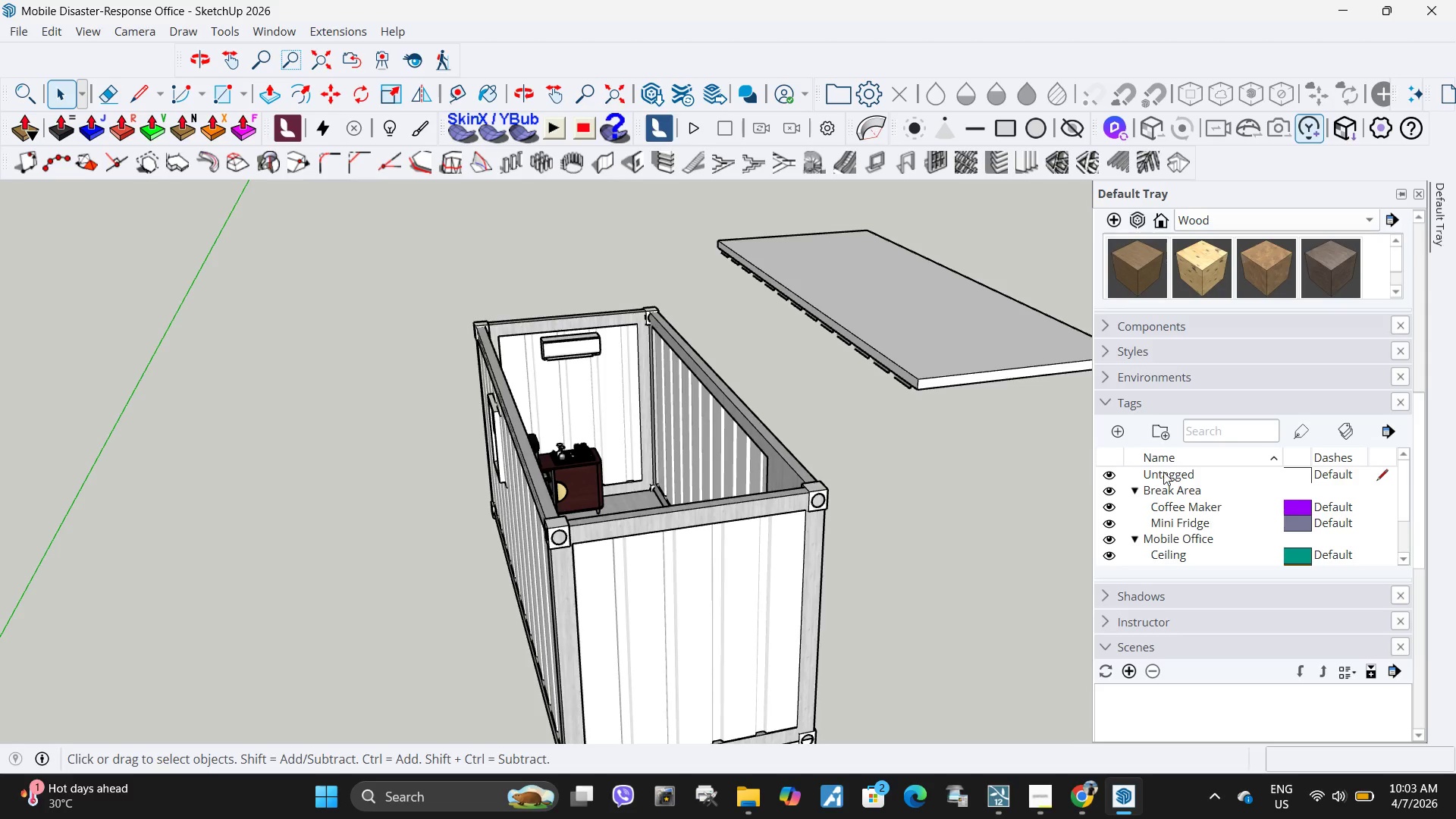 
left_click([1128, 430])
 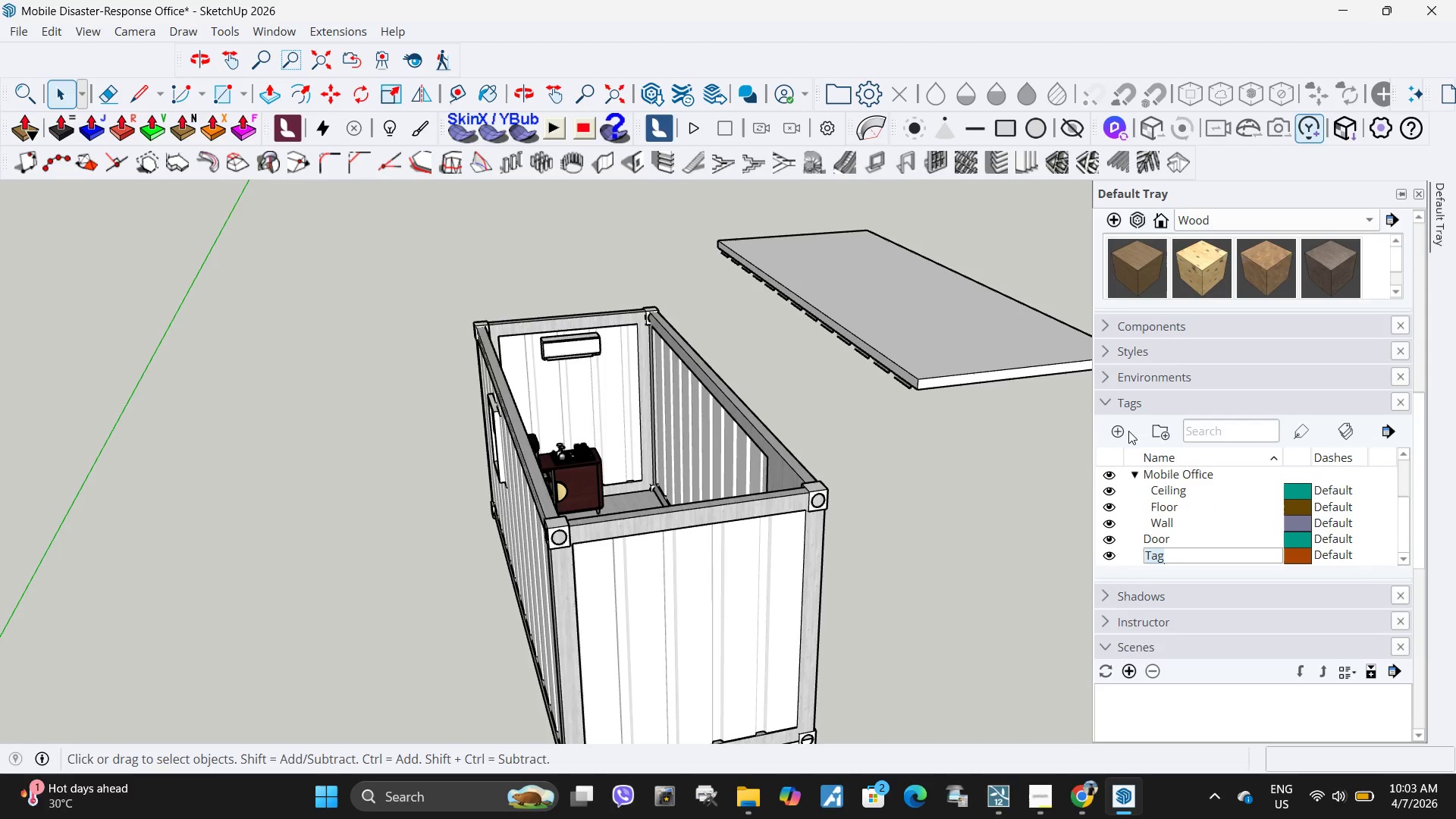 
type(HVAC)
 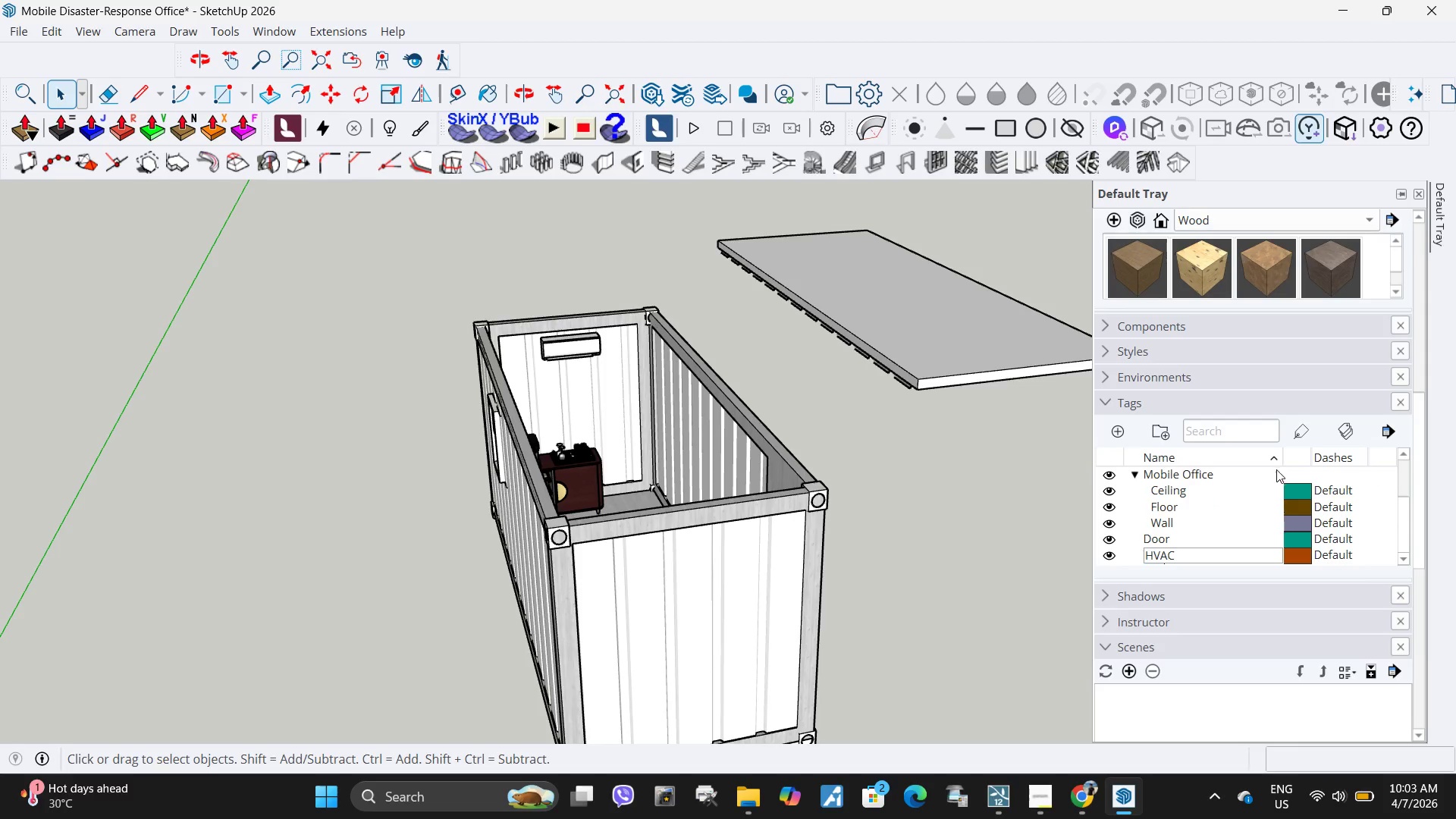 
left_click([1269, 525])
 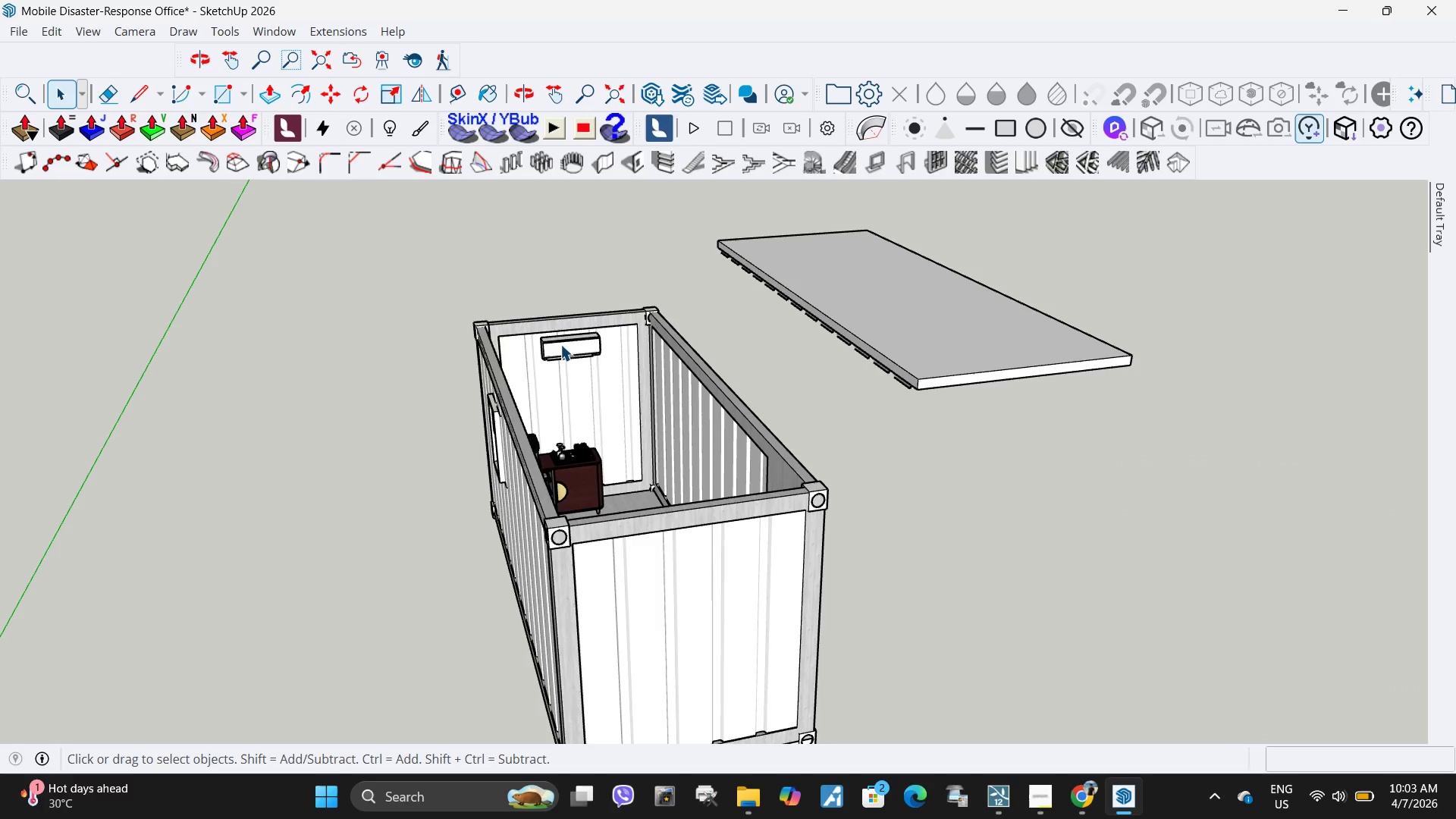 
right_click([561, 344])
 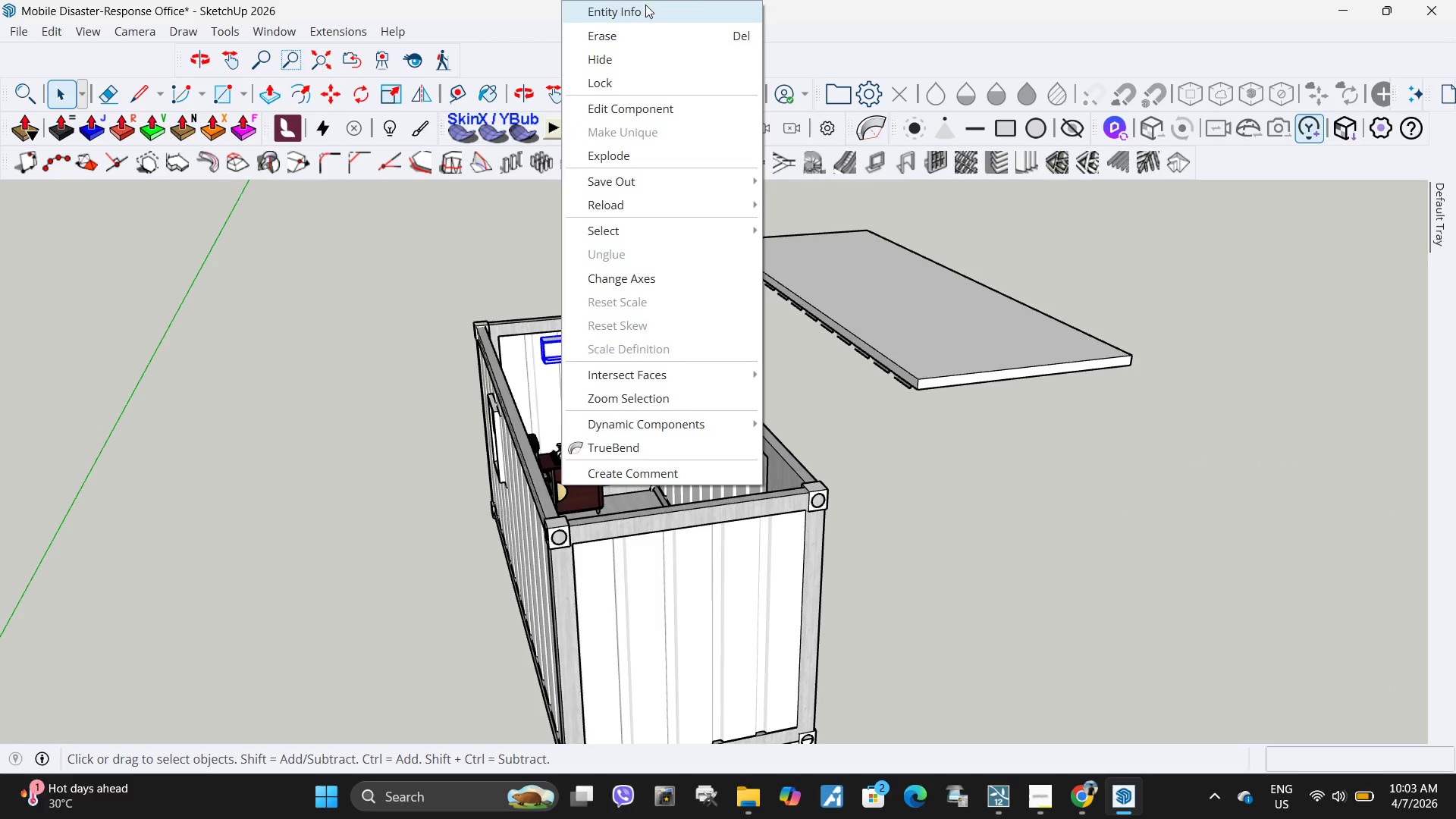 
left_click([645, 15])
 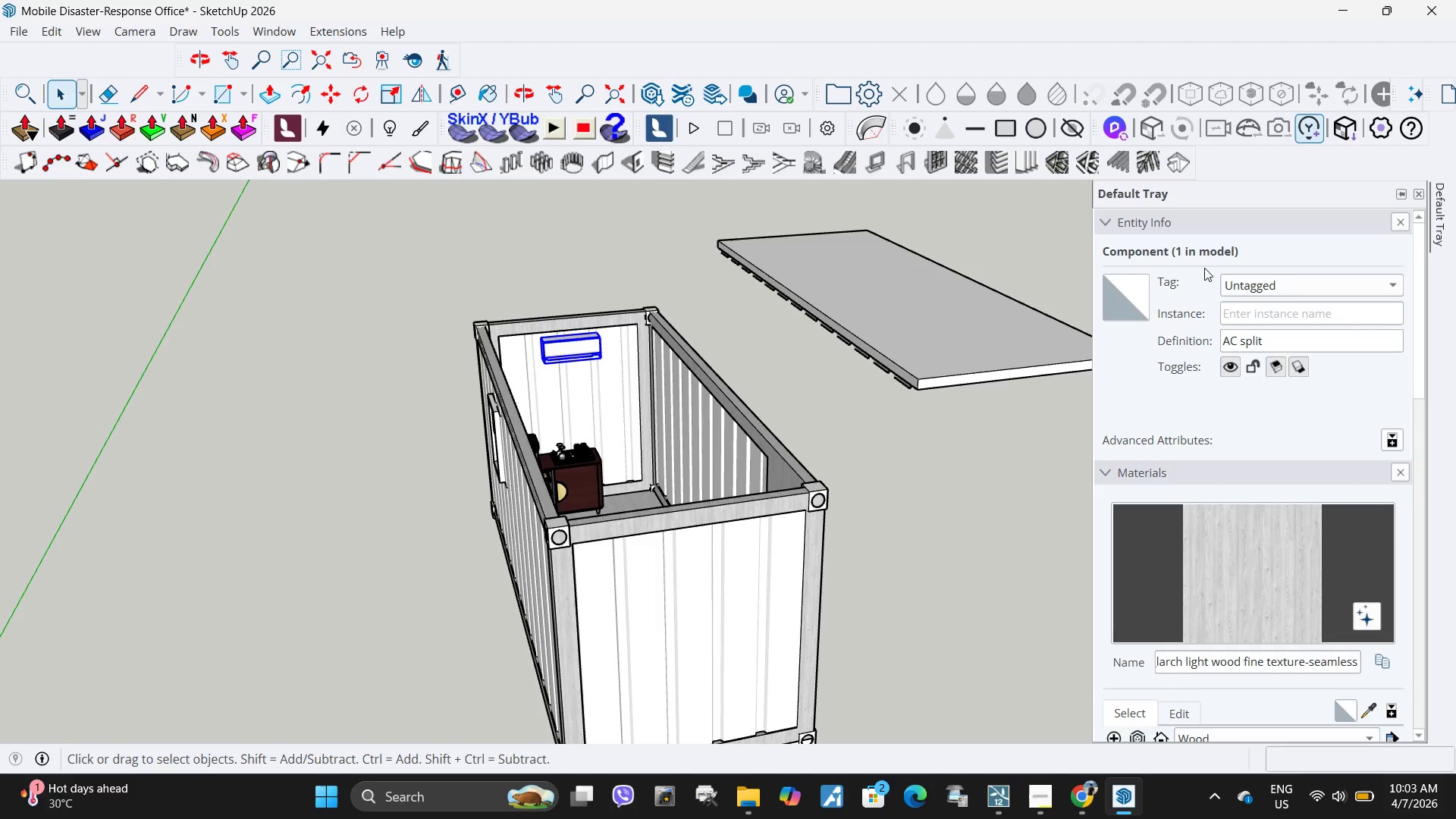 
left_click([1250, 295])
 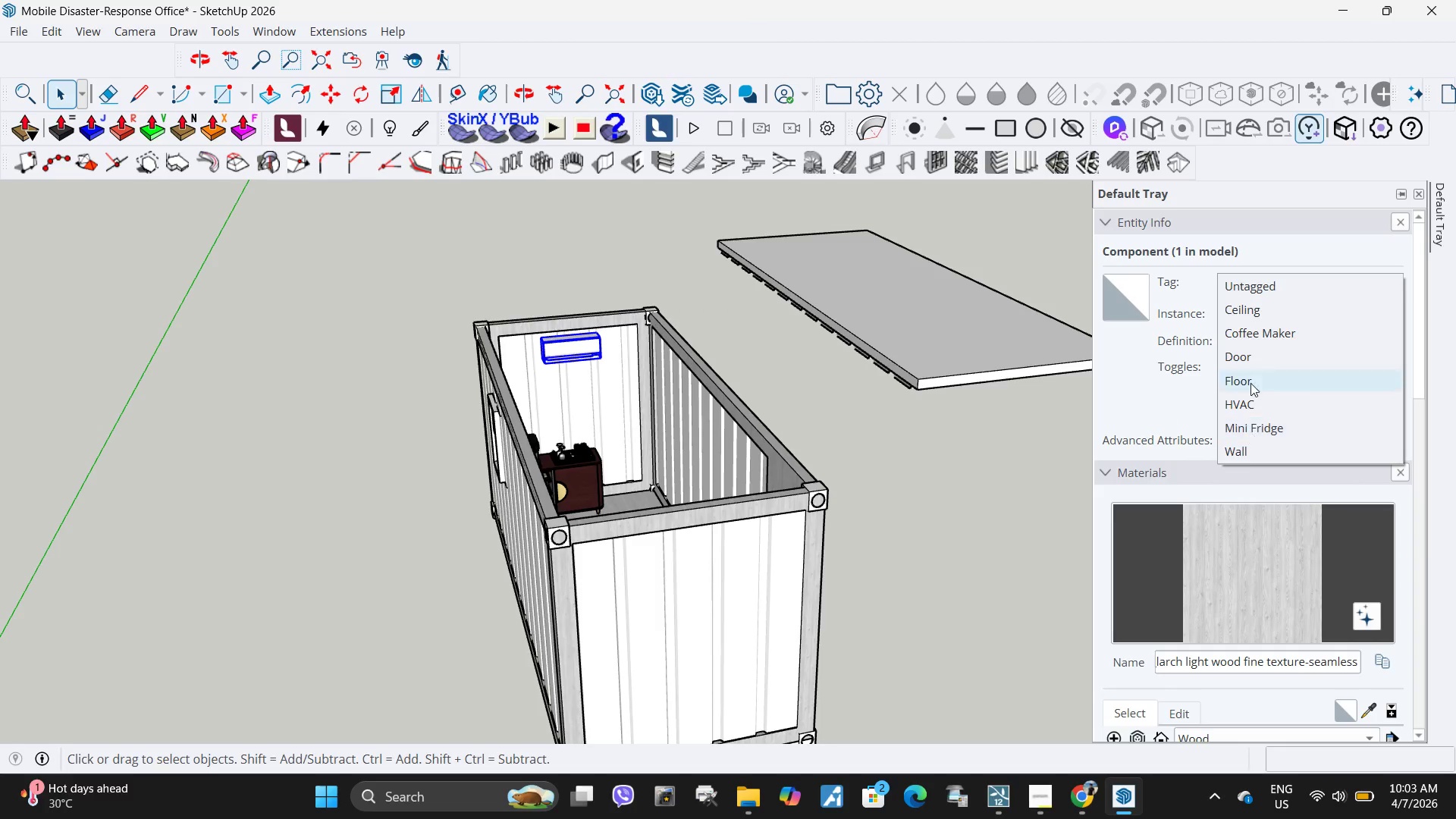 
left_click([1257, 403])
 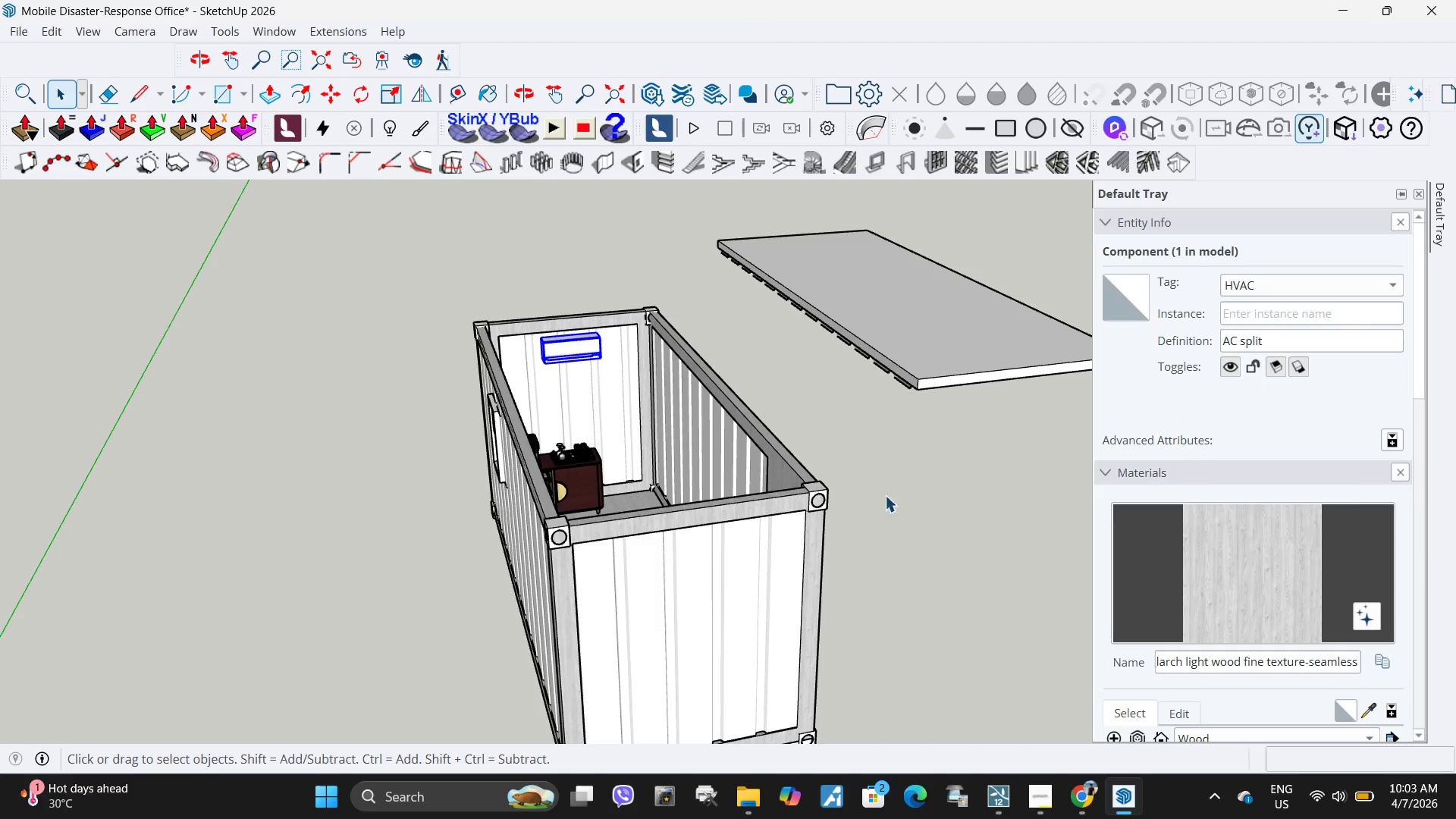 
left_click([933, 477])
 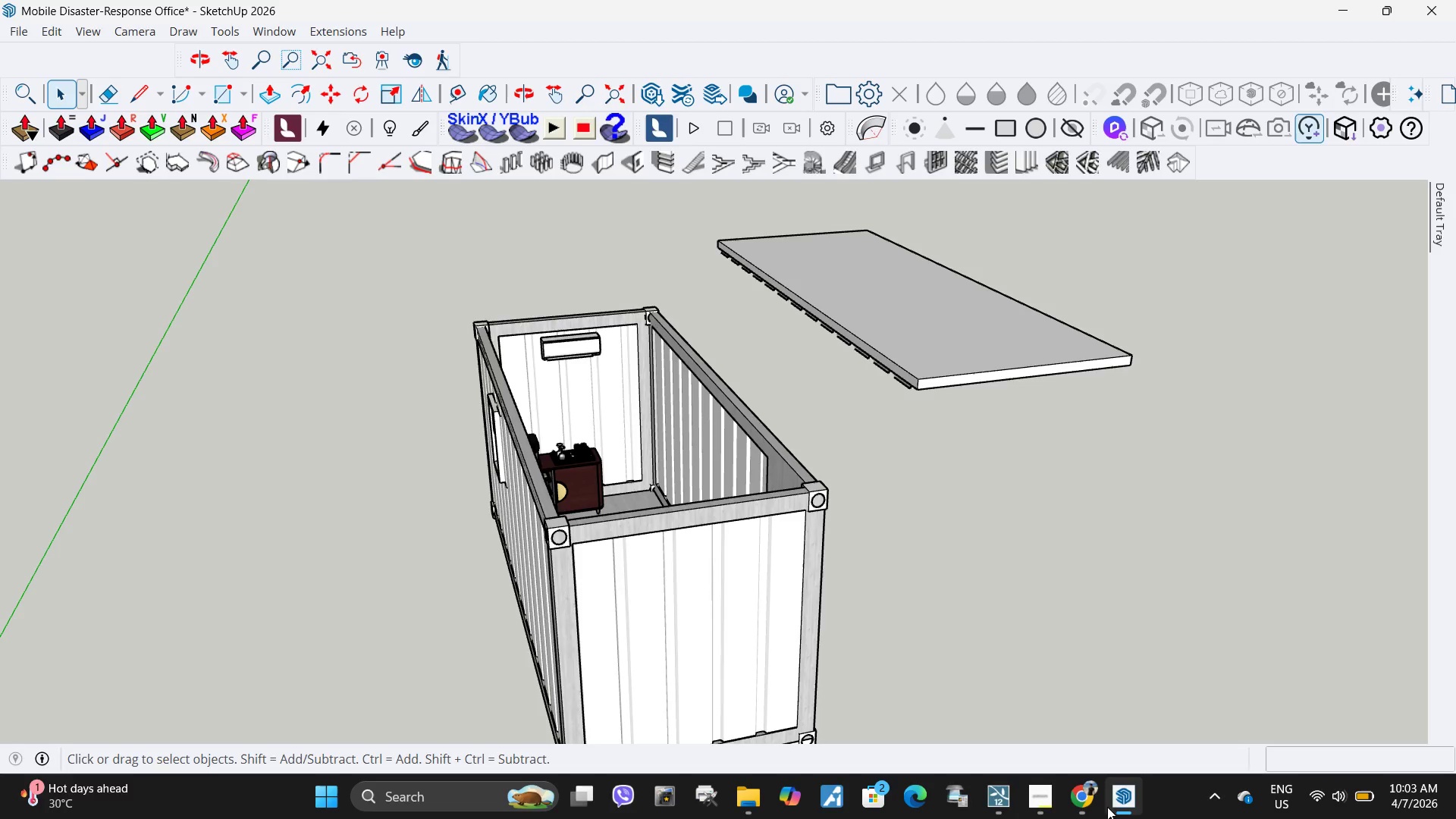 
left_click([1087, 802])
 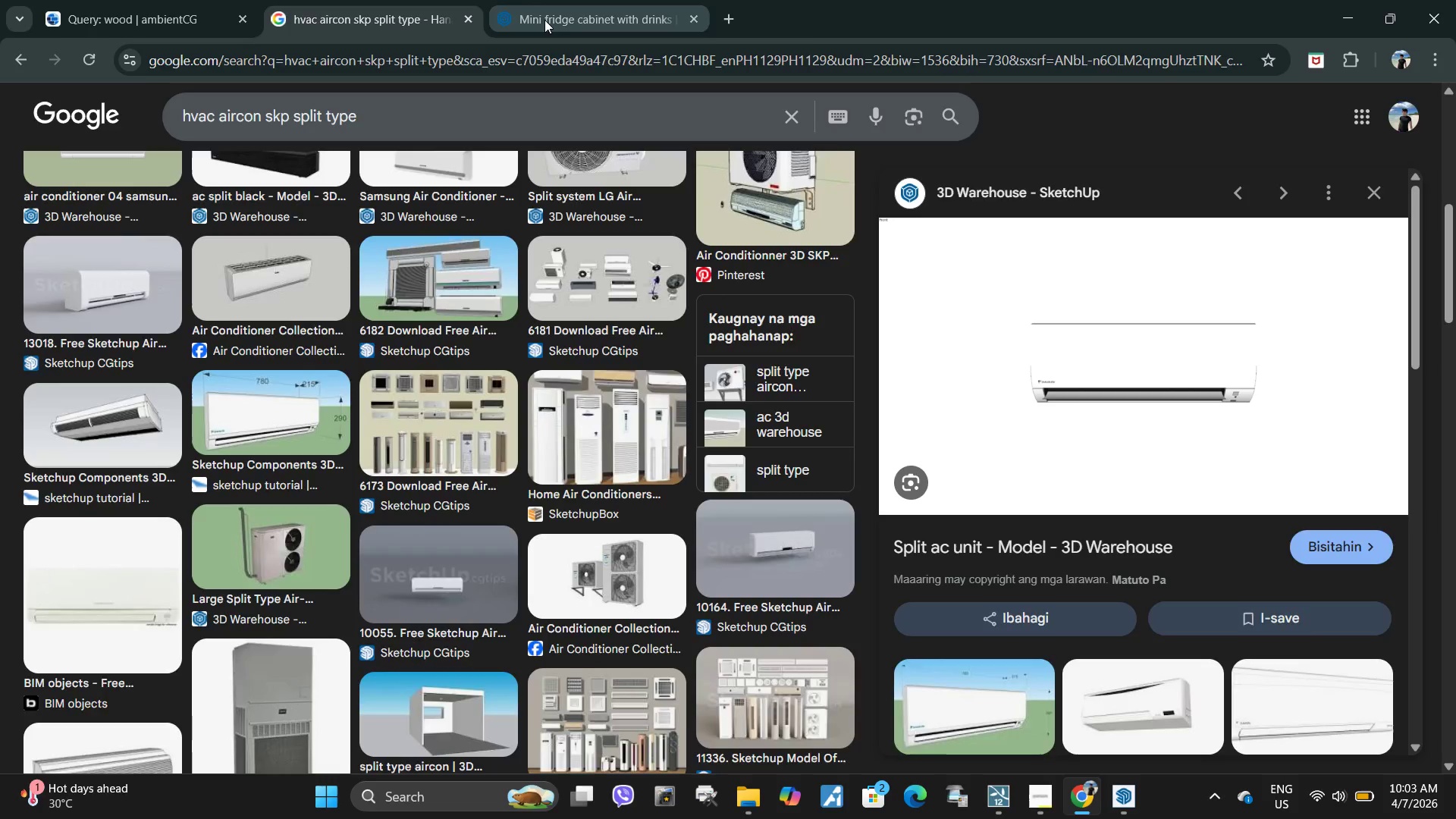 
double_click([557, 56])
 